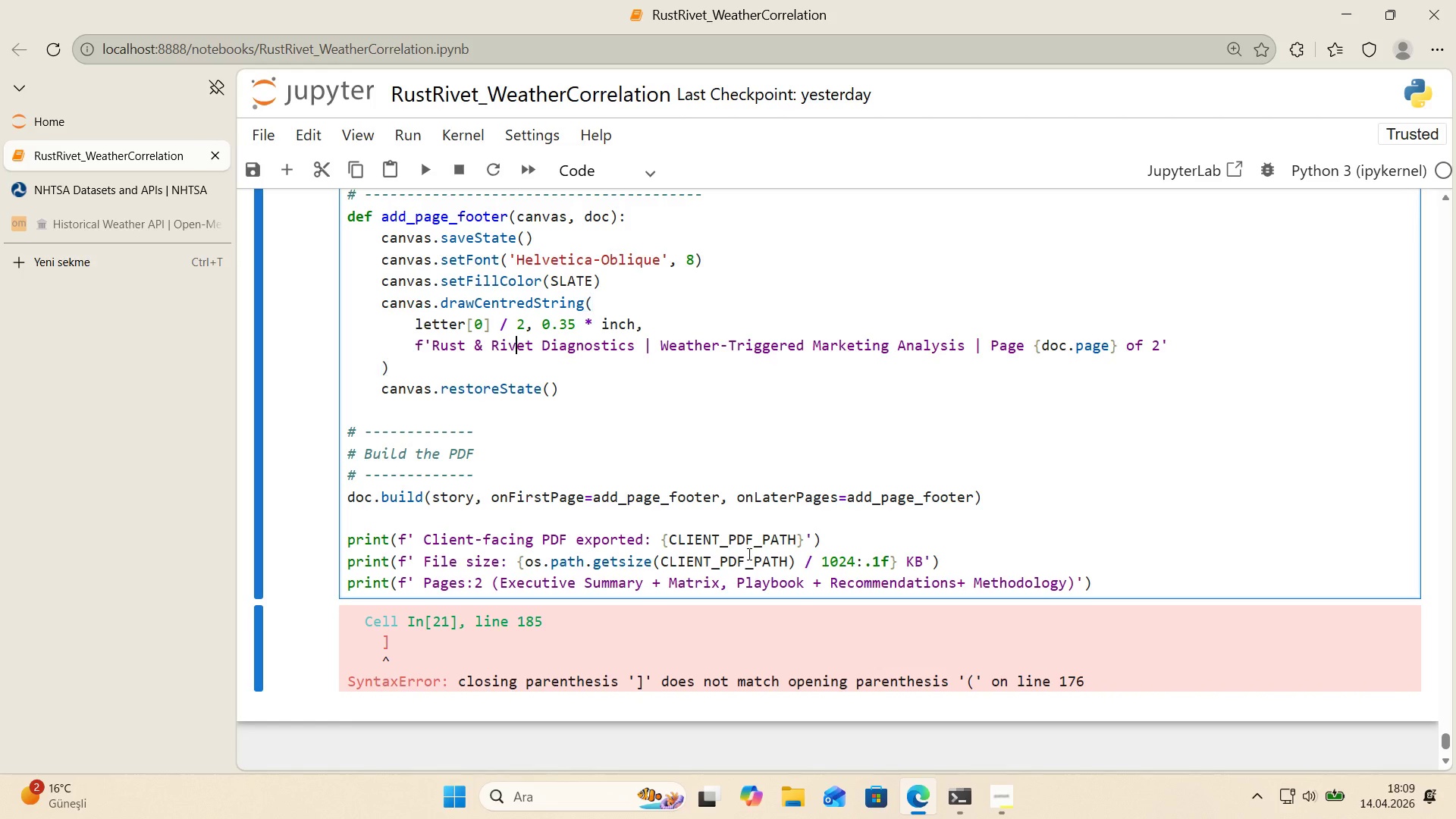 
key(ArrowUp)
 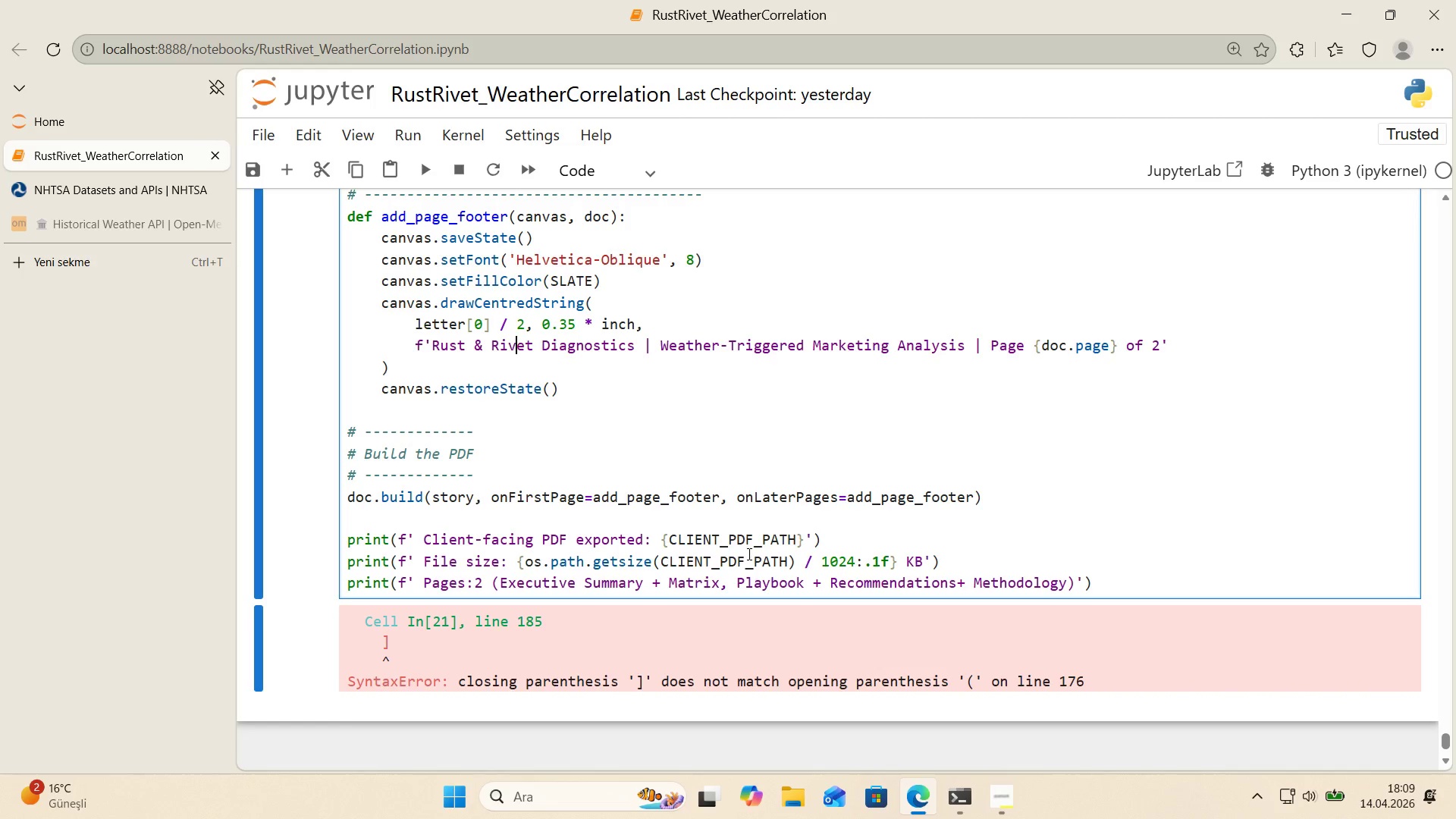 
key(ArrowUp)
 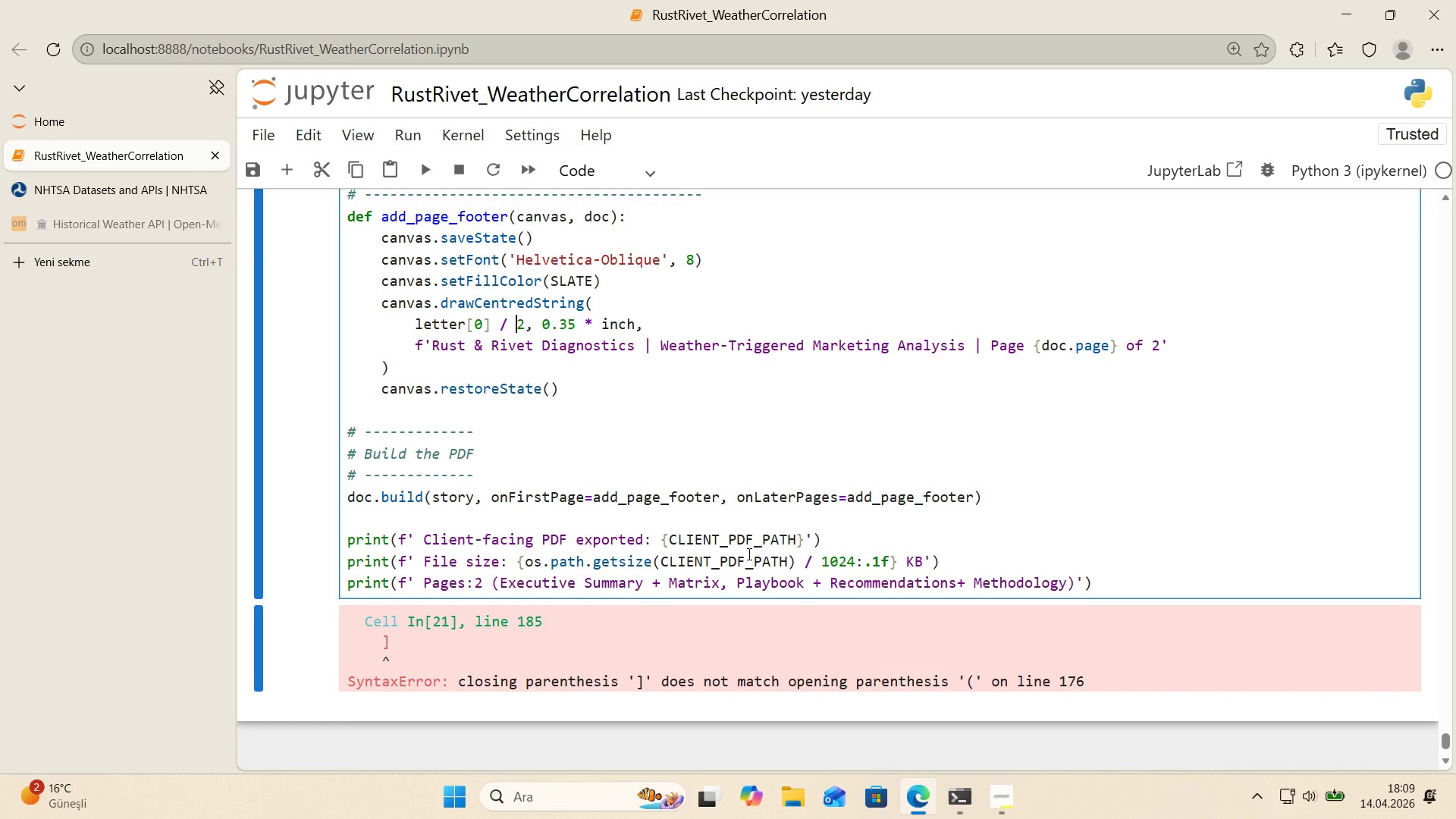 
key(ArrowUp)
 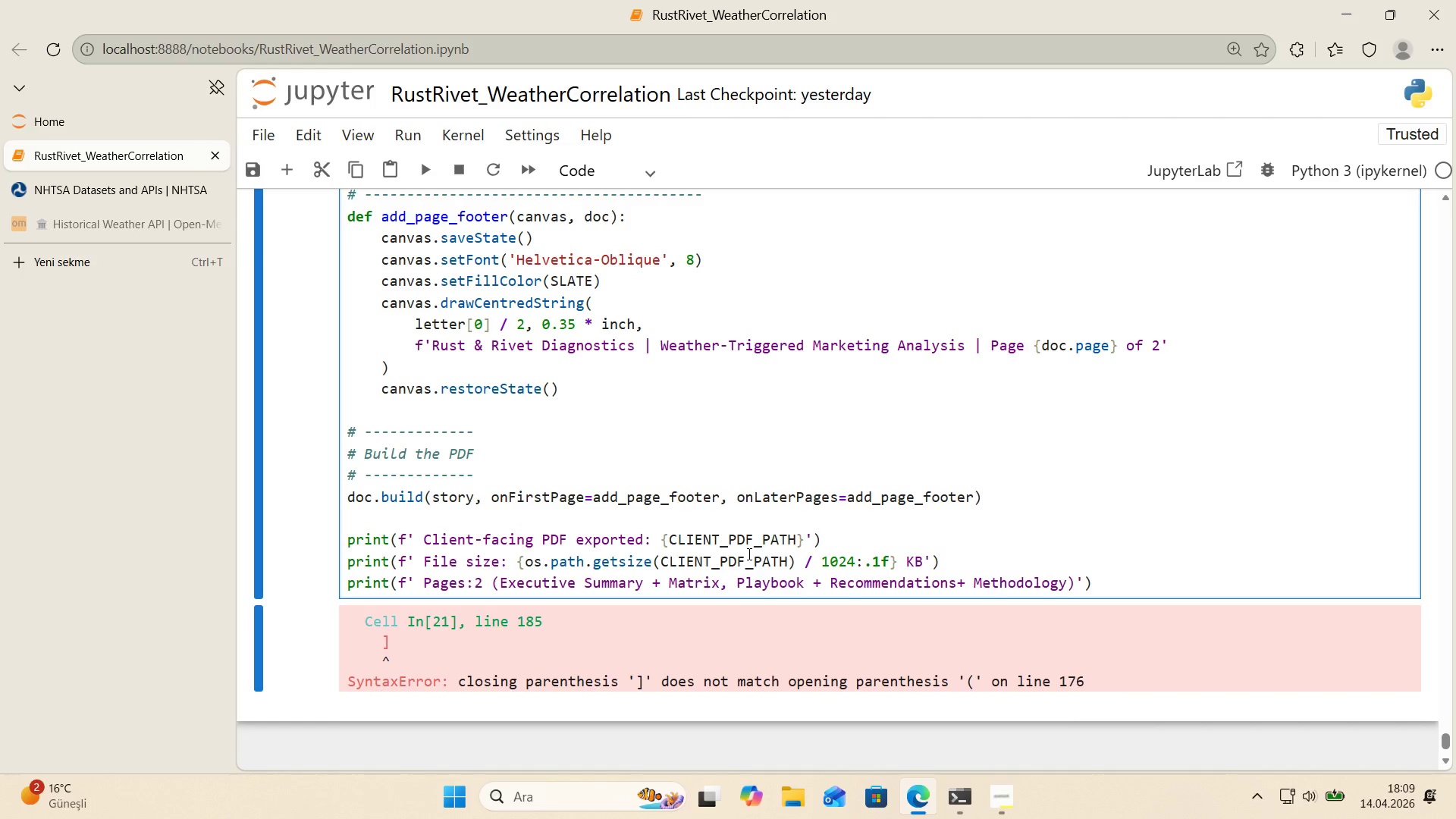 
key(ArrowUp)
 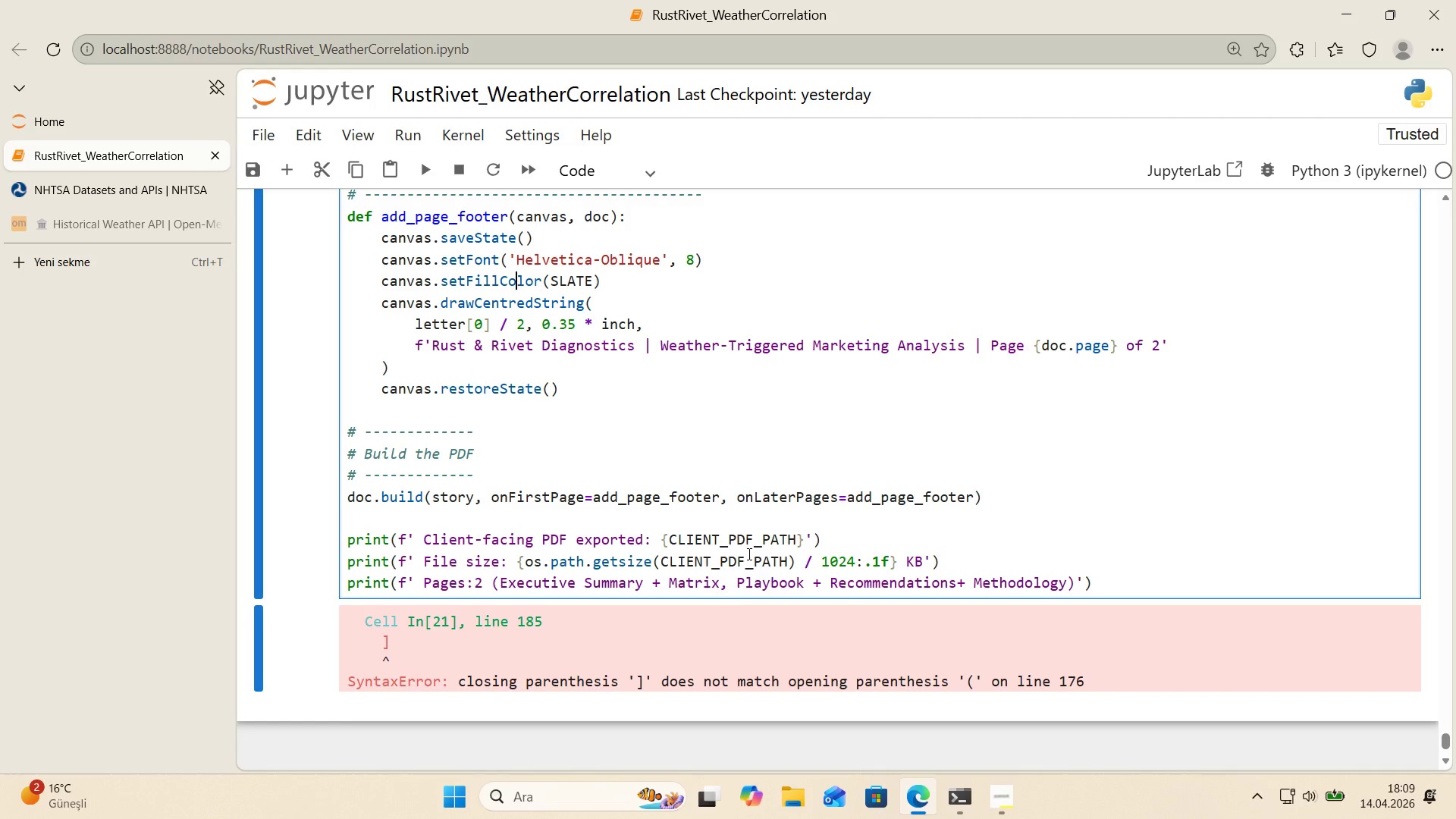 
key(ArrowUp)
 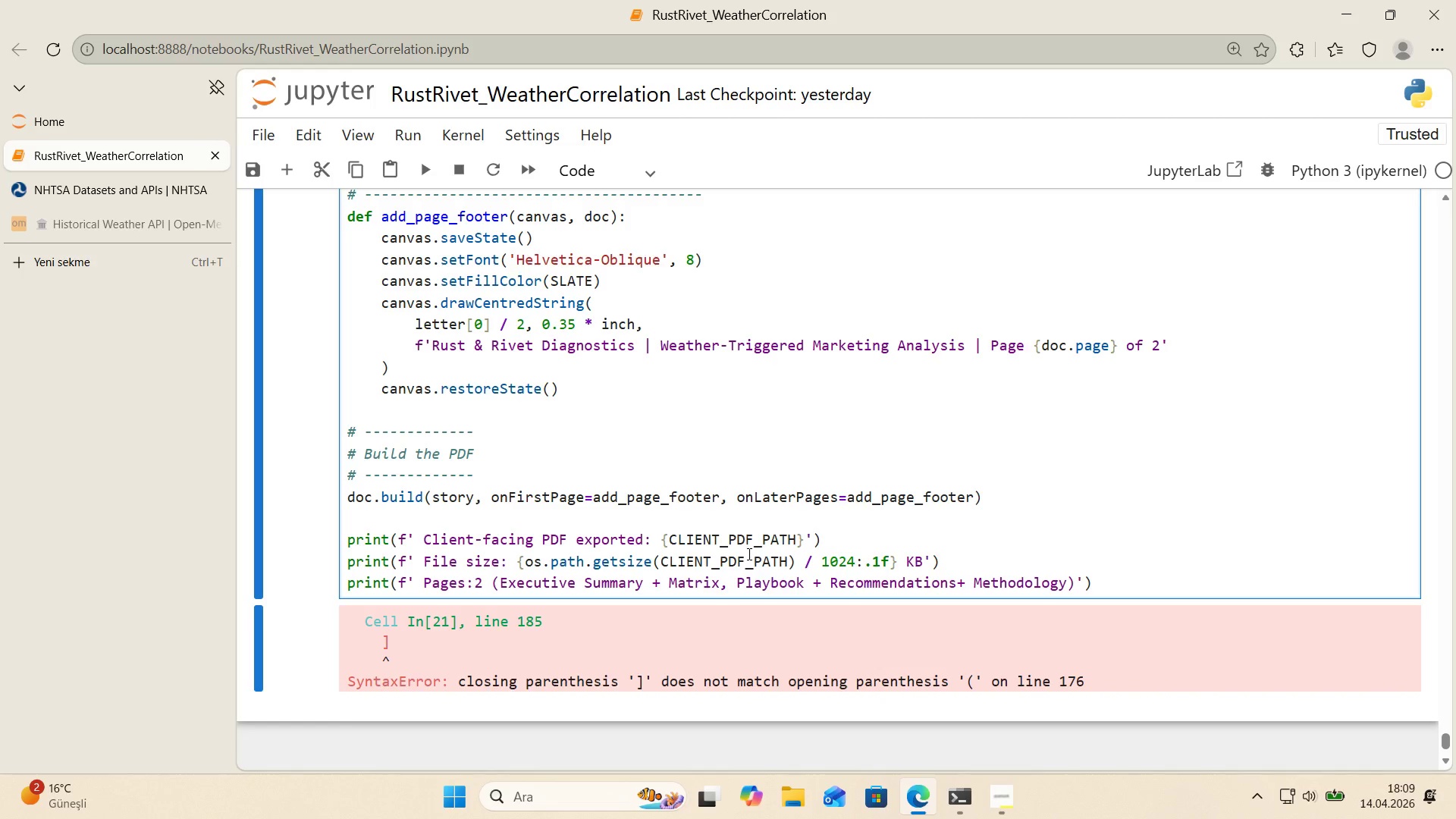 
wait(5.53)
 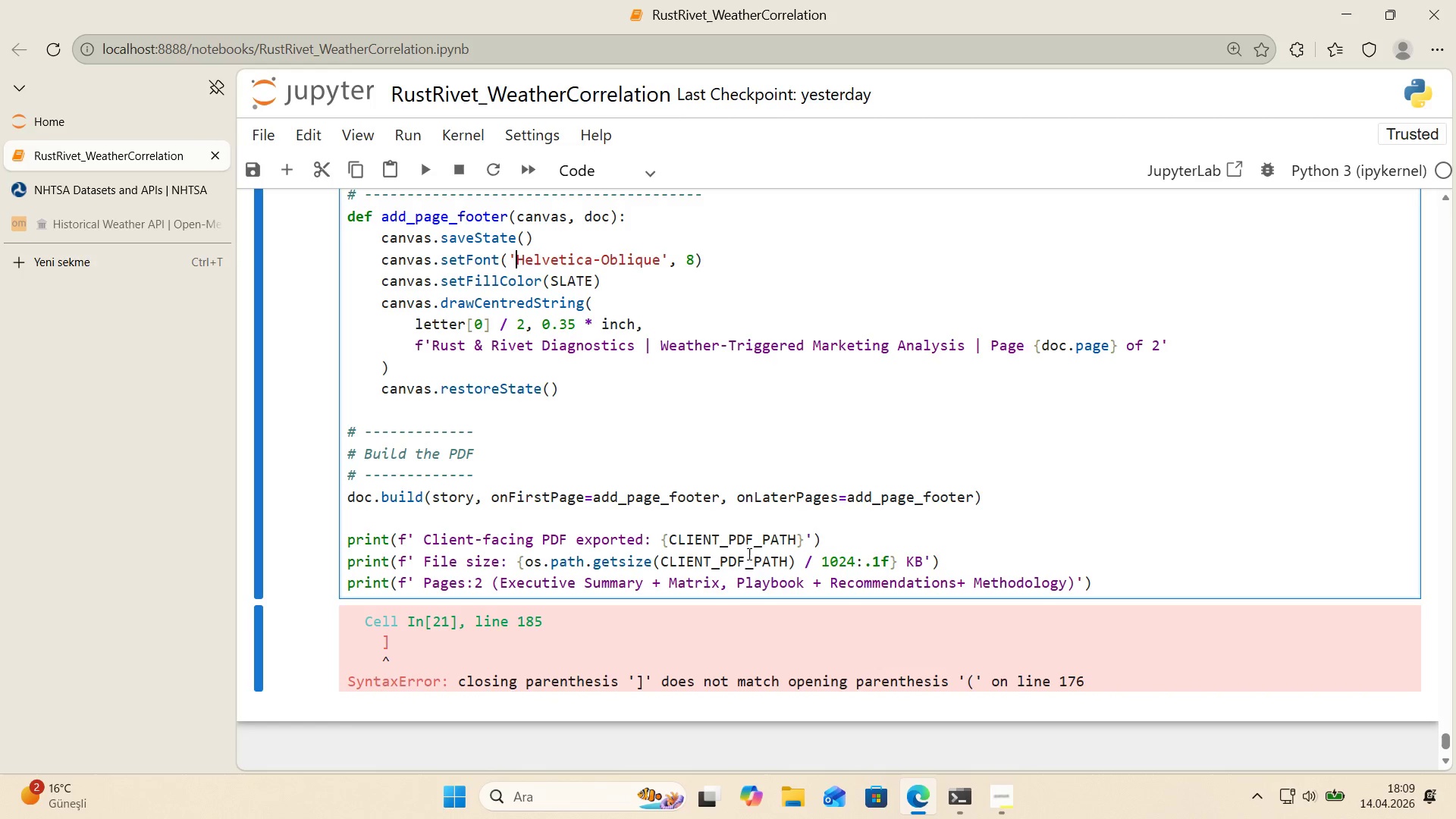 
scroll: coordinate [770, 554], scroll_direction: up, amount: 1.0
 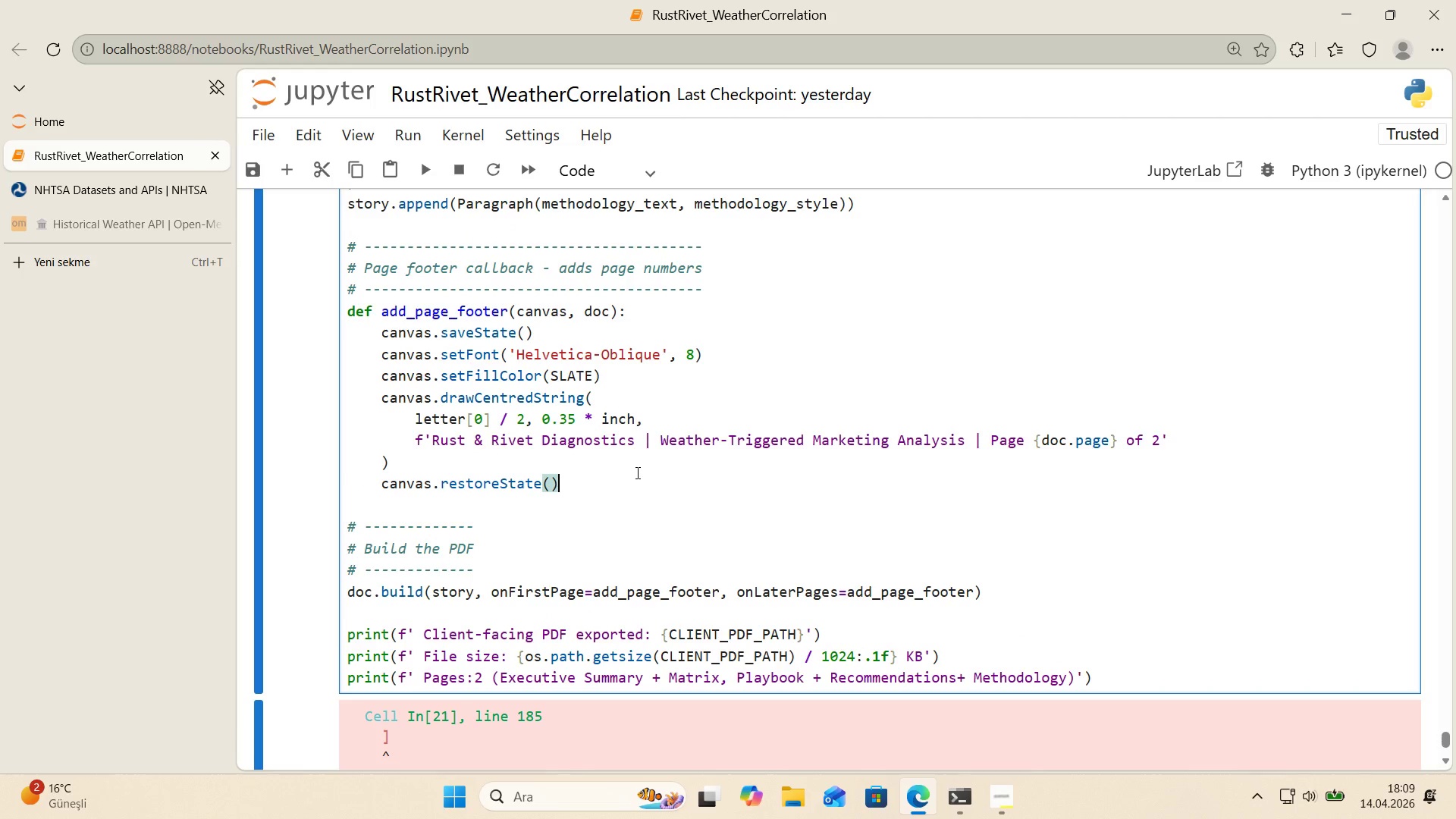 
double_click([654, 455])
 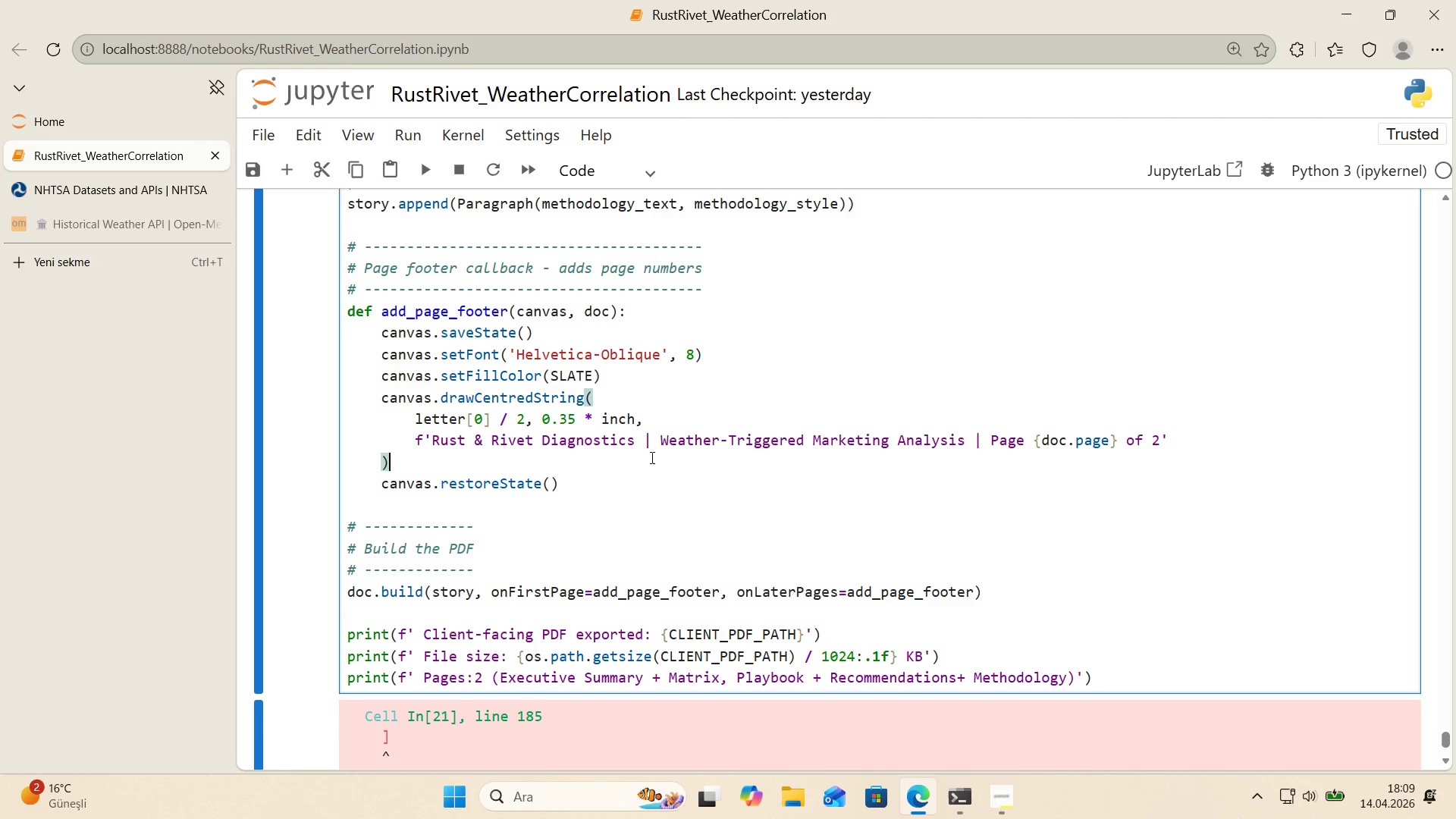 
wait(17.25)
 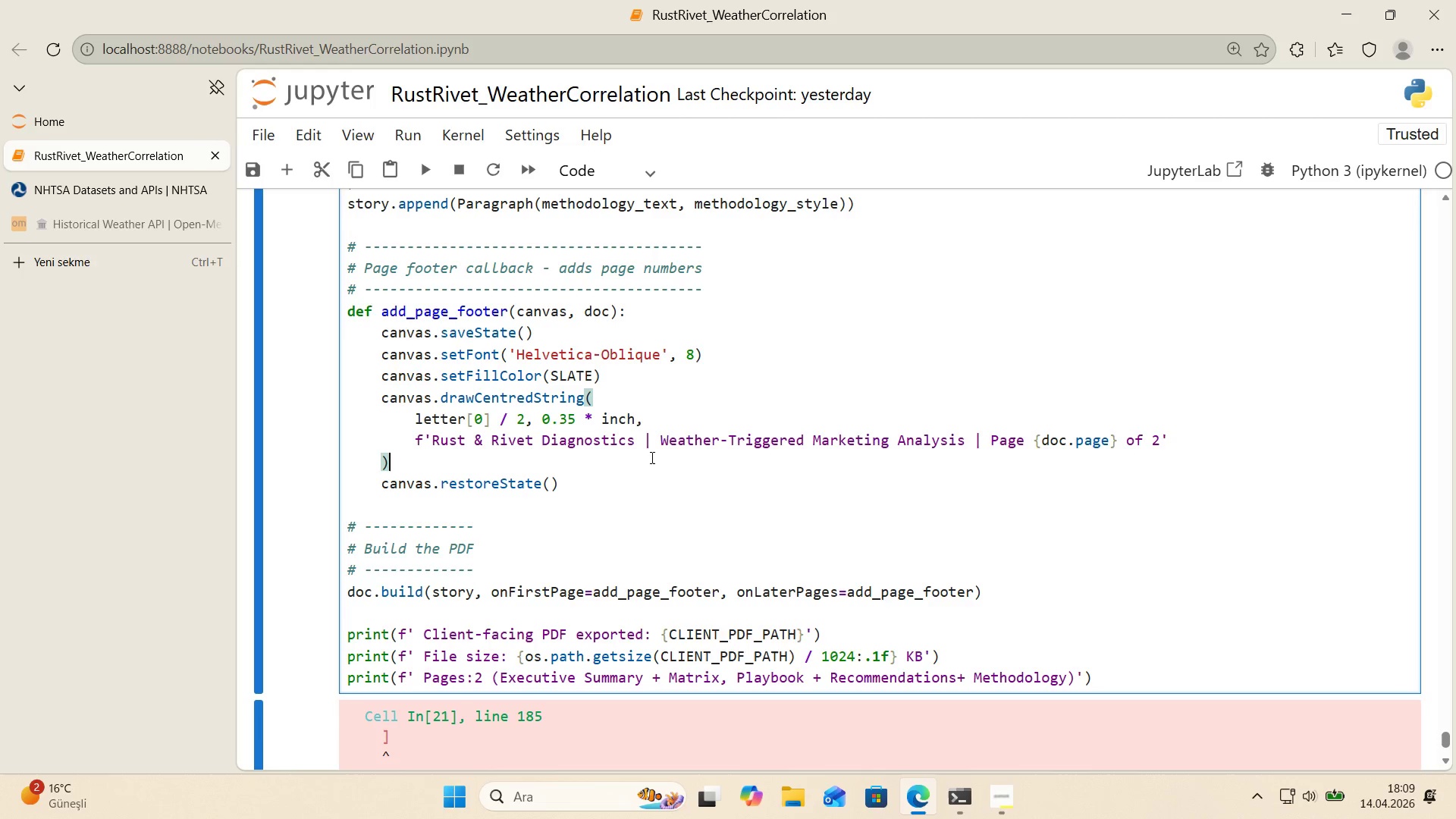 
left_click([655, 485])
 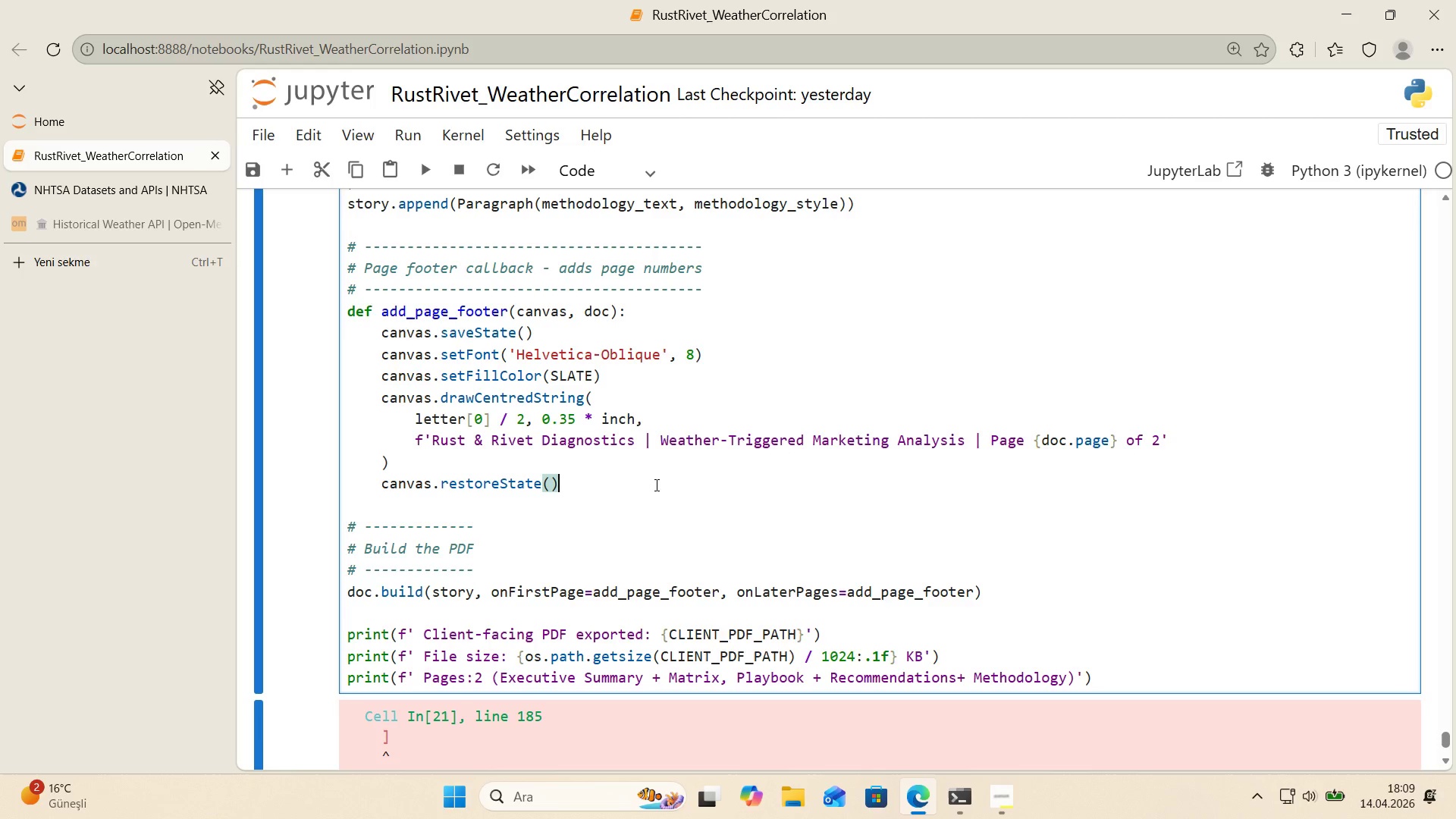 
scroll: coordinate [655, 485], scroll_direction: down, amount: 1.0
 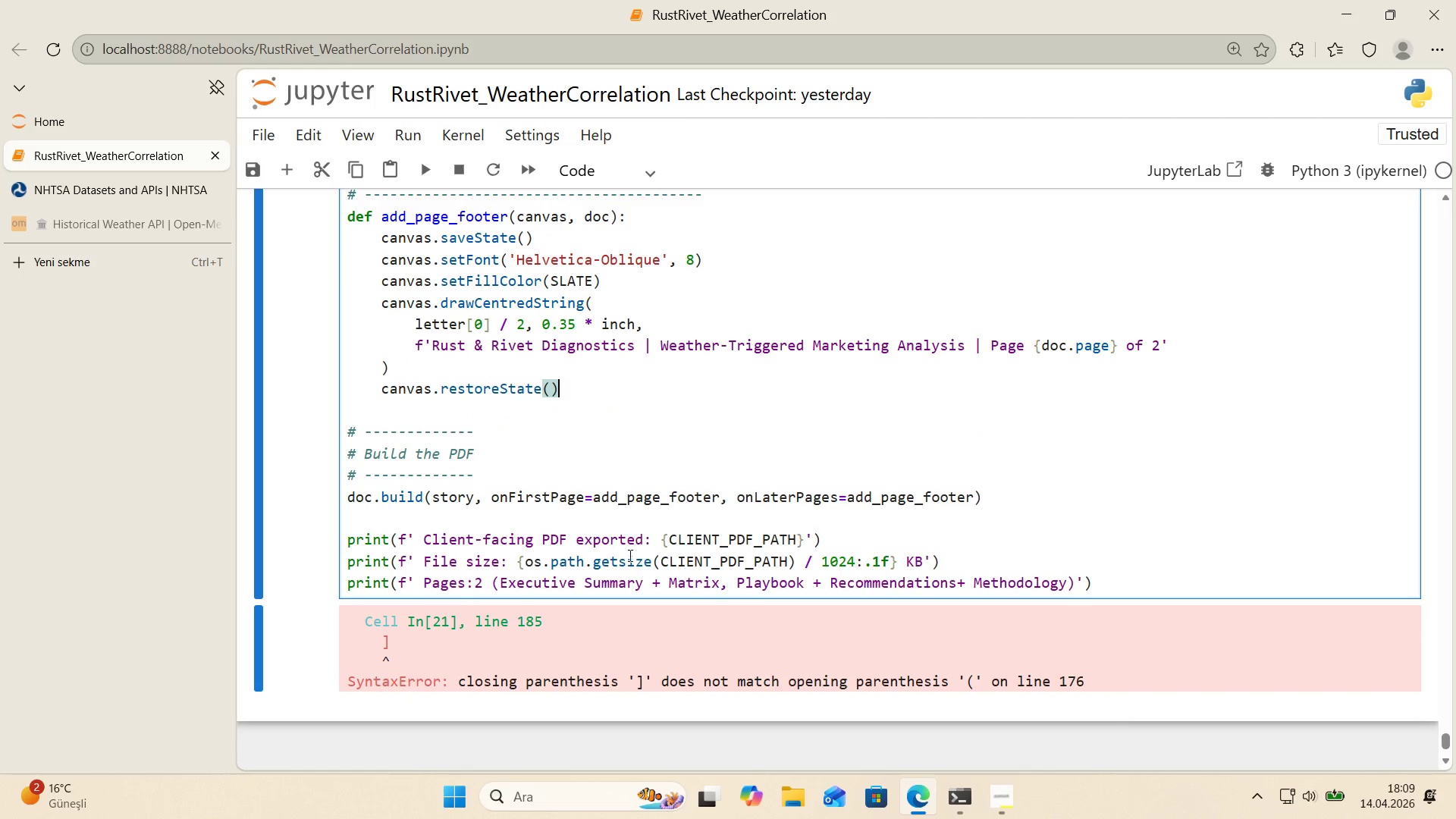 
left_click([625, 581])
 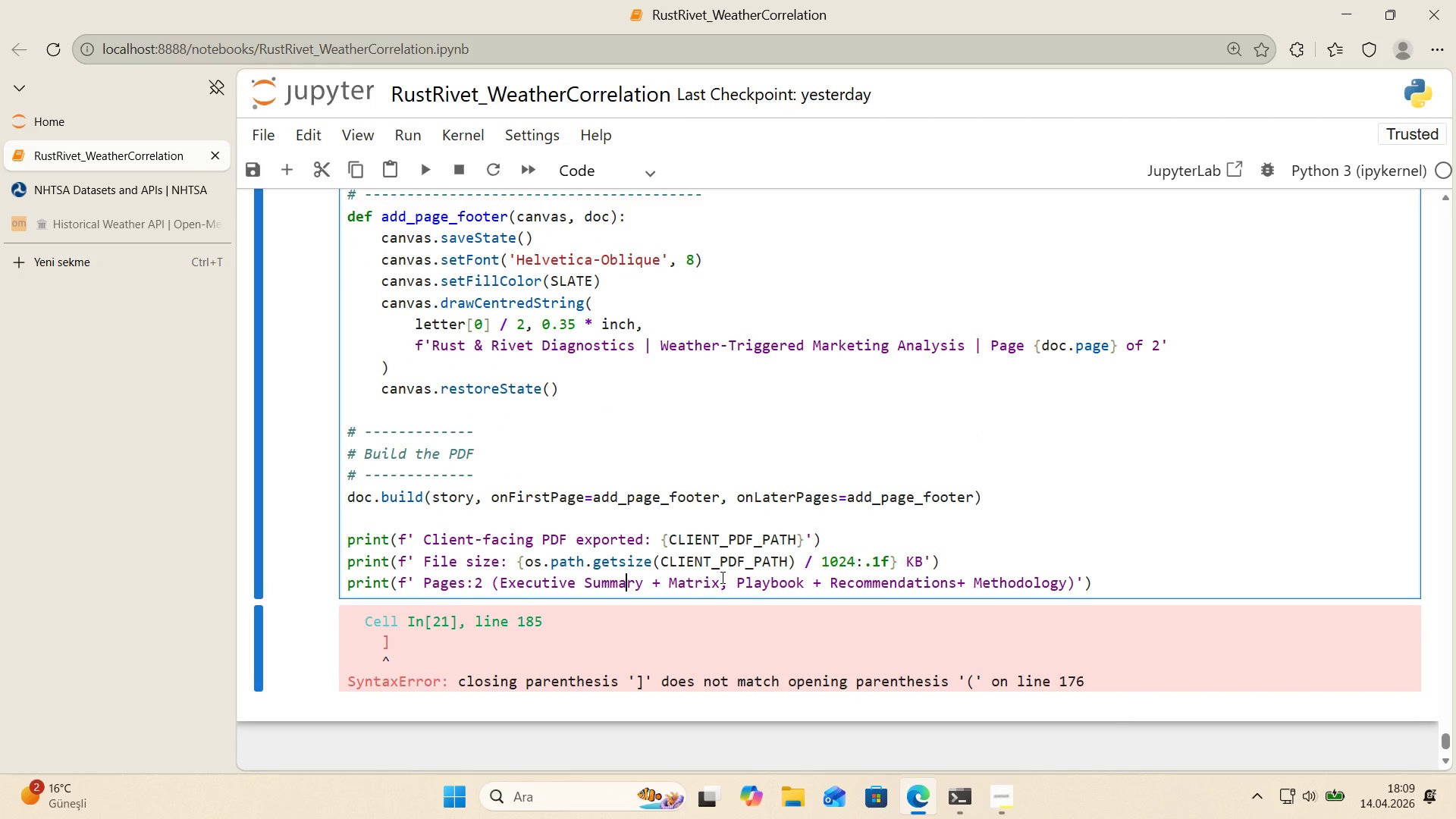 
key(ArrowUp)
 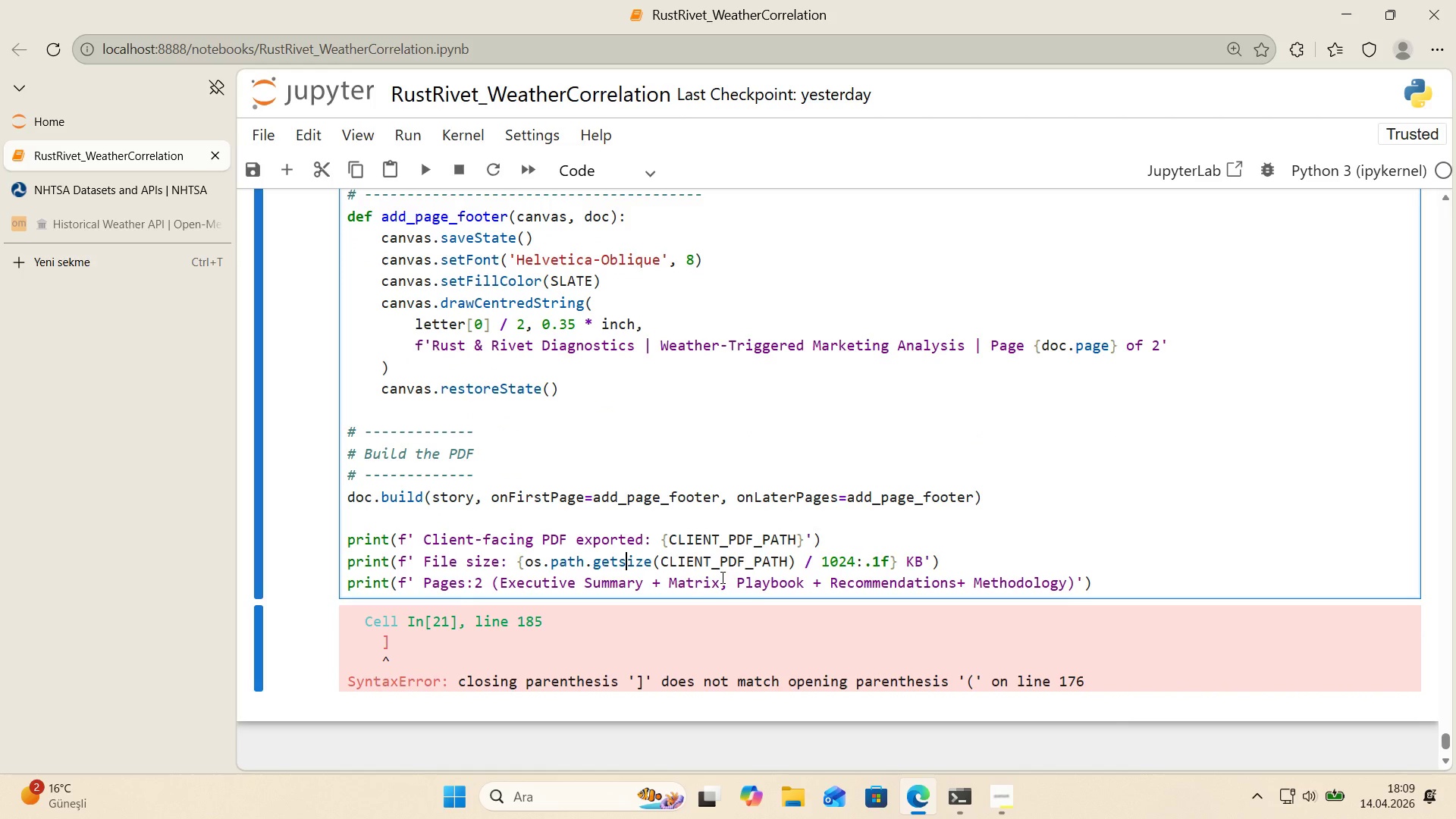 
key(ArrowUp)
 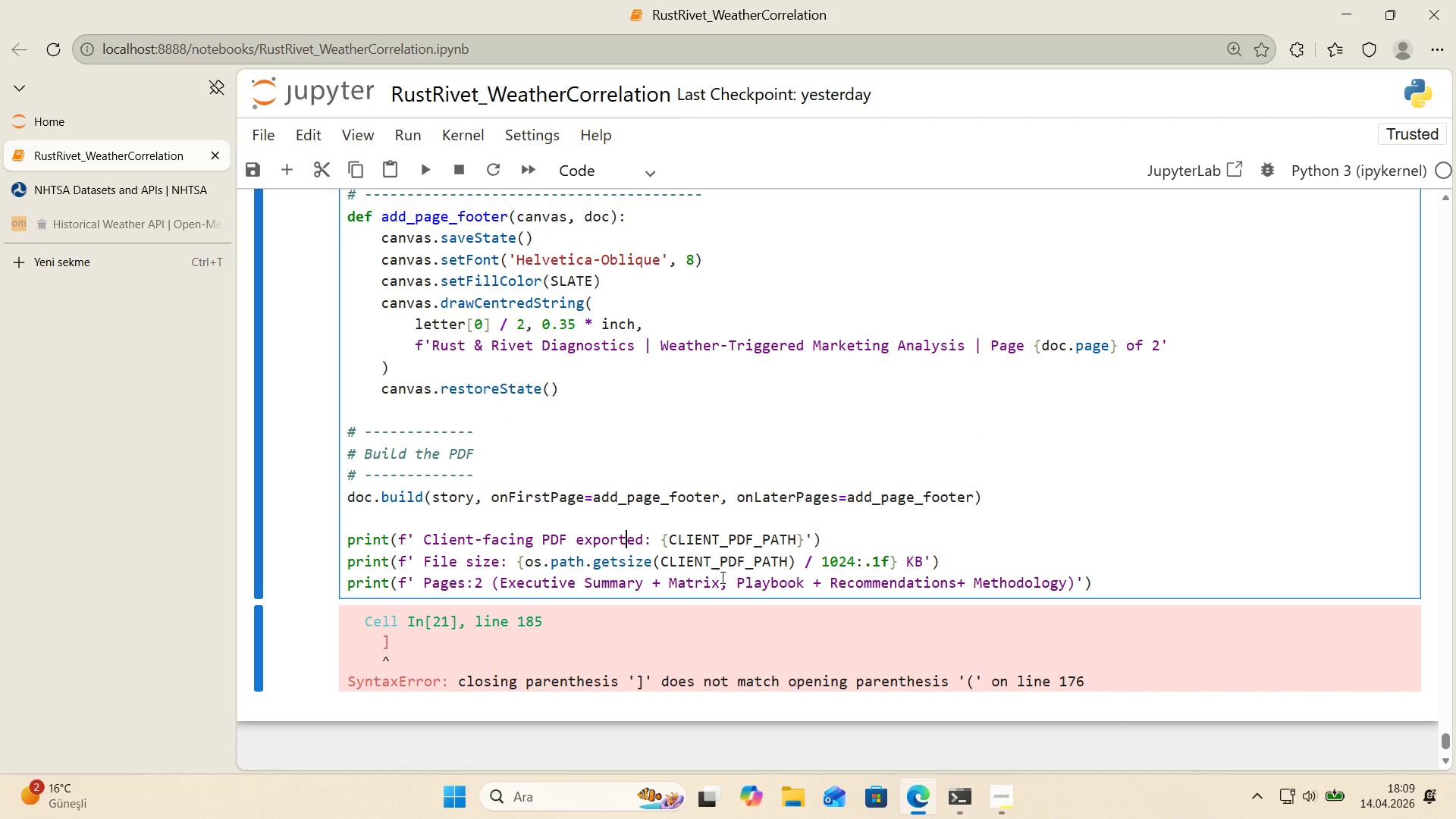 
key(ArrowUp)
 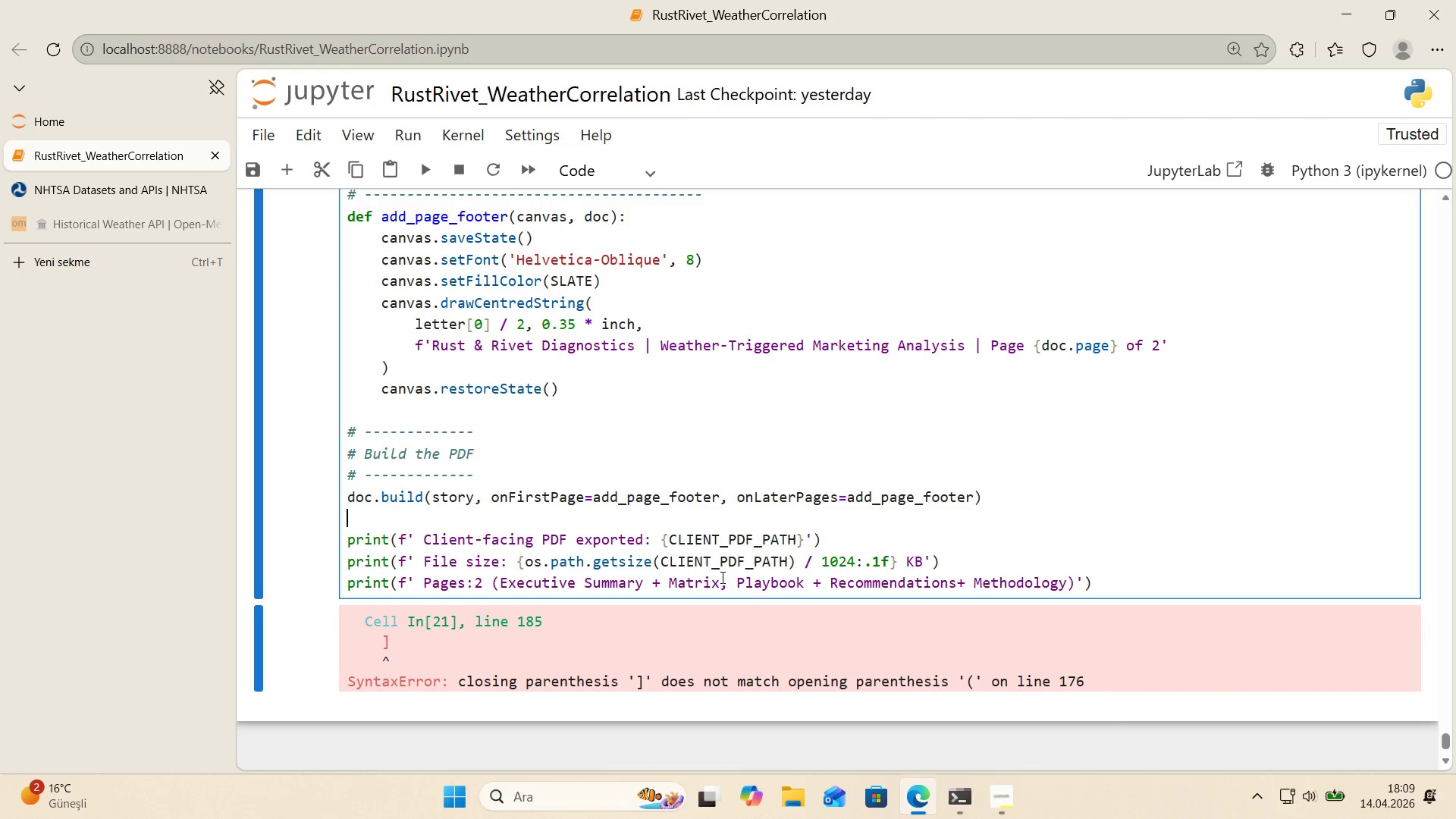 
key(ArrowUp)
 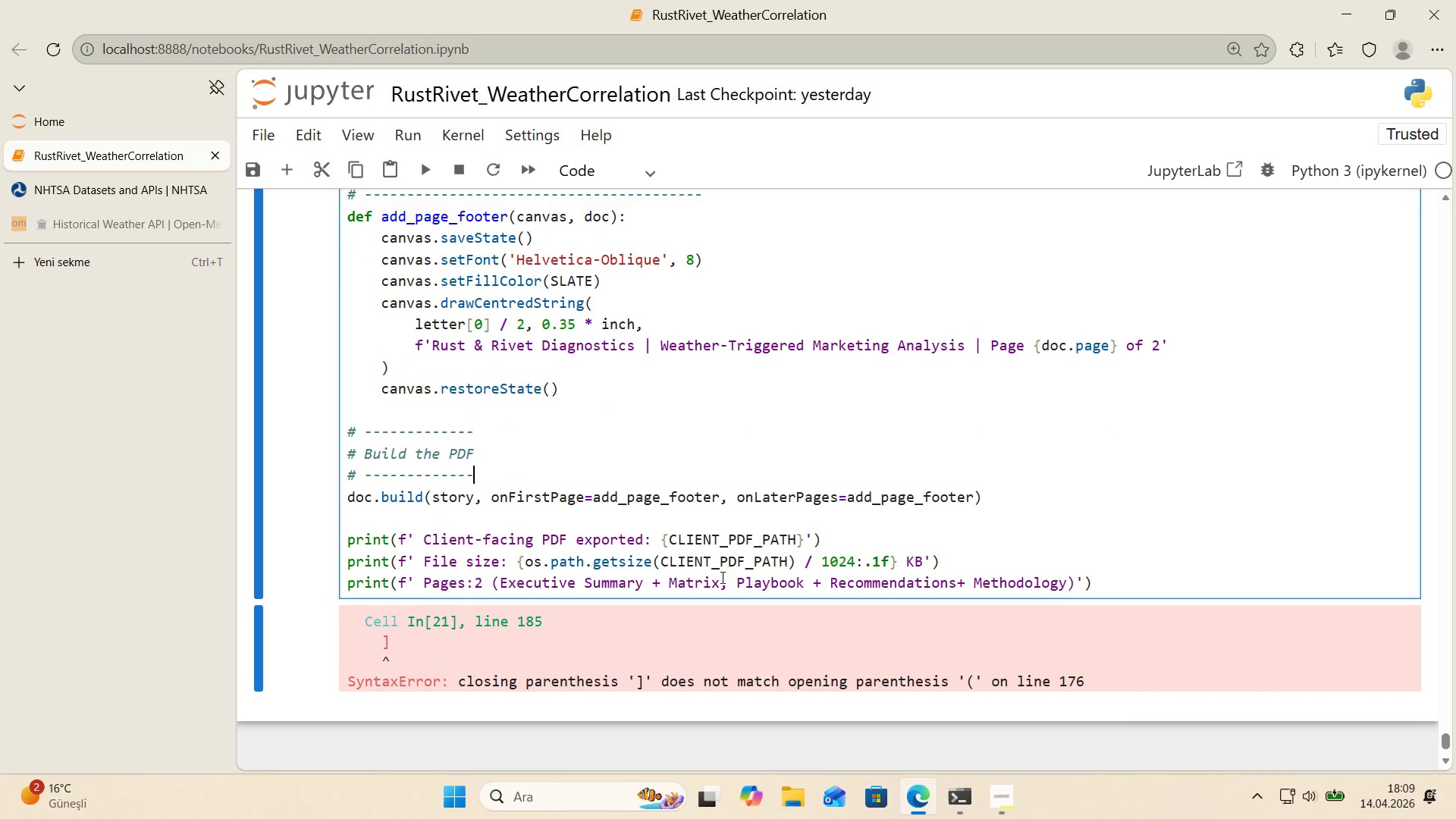 
key(ArrowUp)
 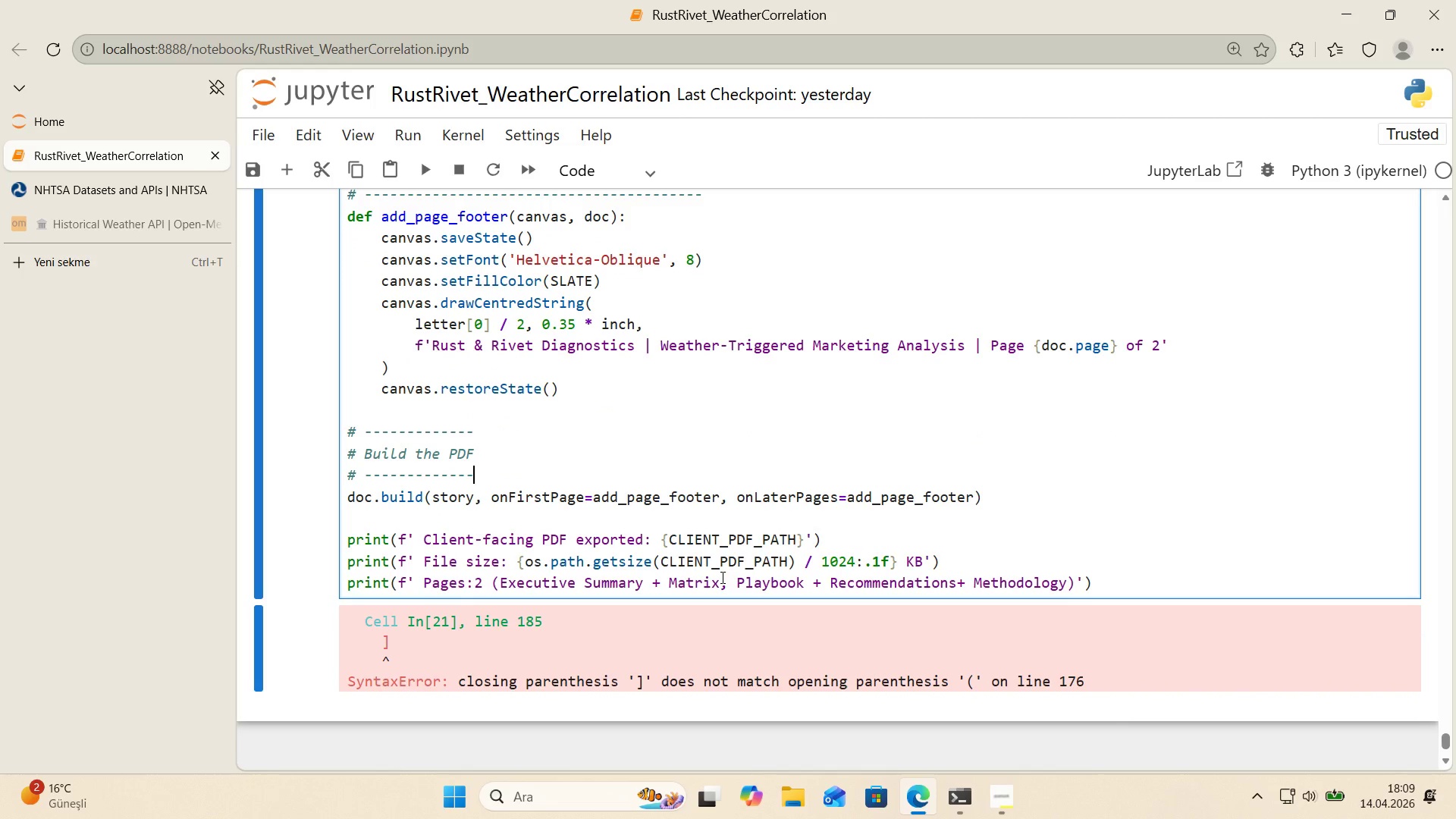 
key(ArrowUp)
 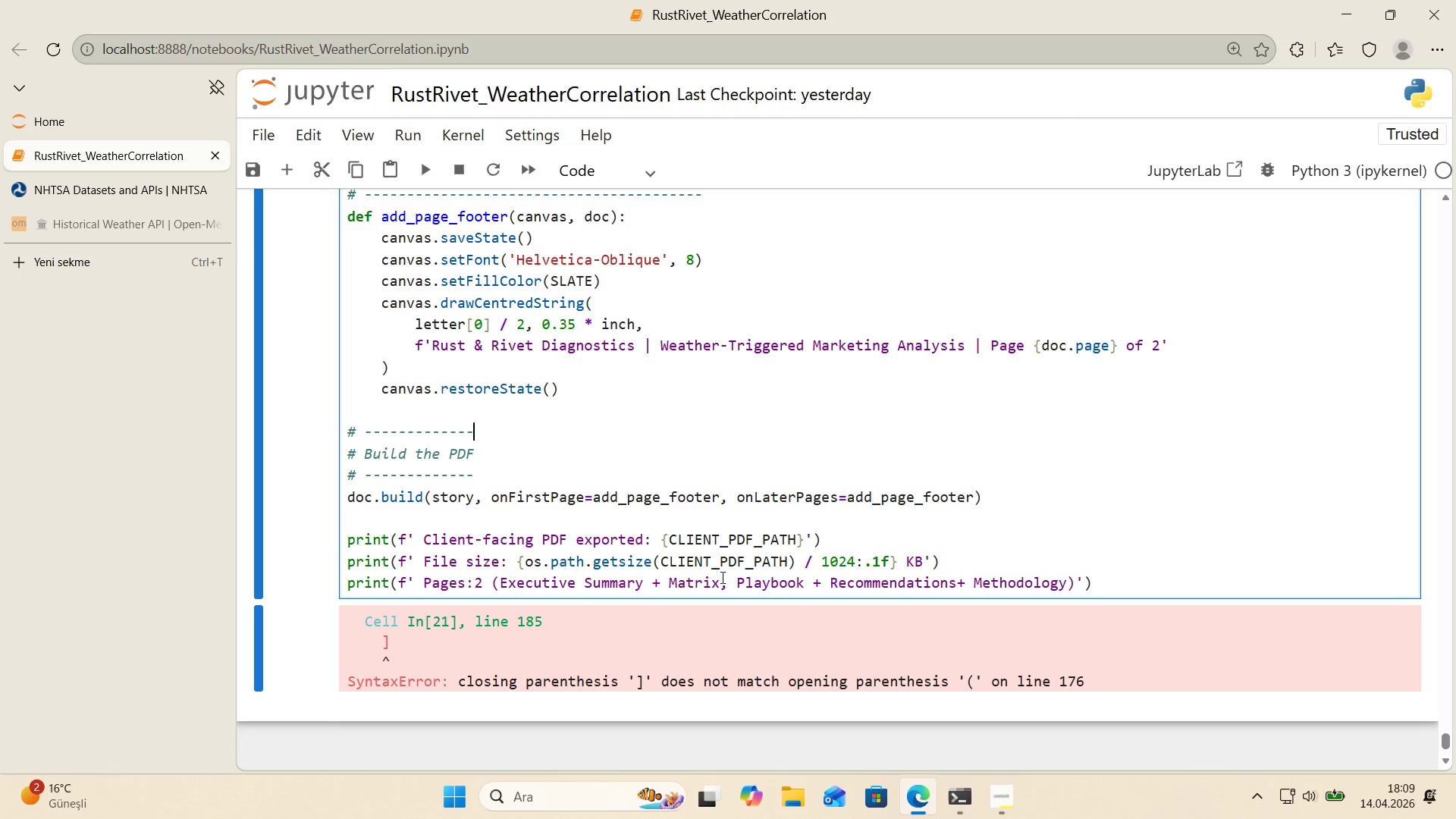 
key(ArrowUp)
 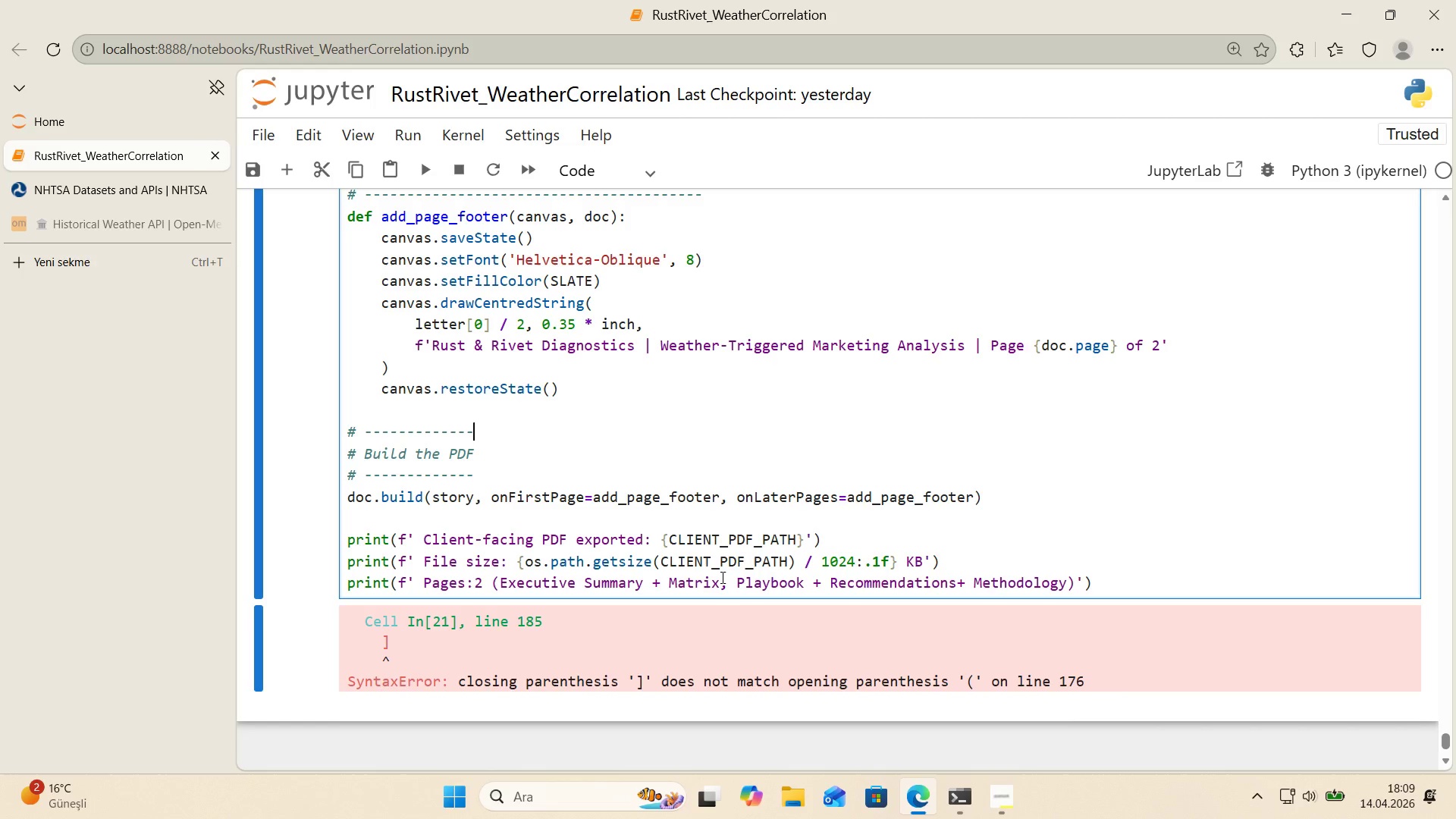 
key(ArrowUp)
 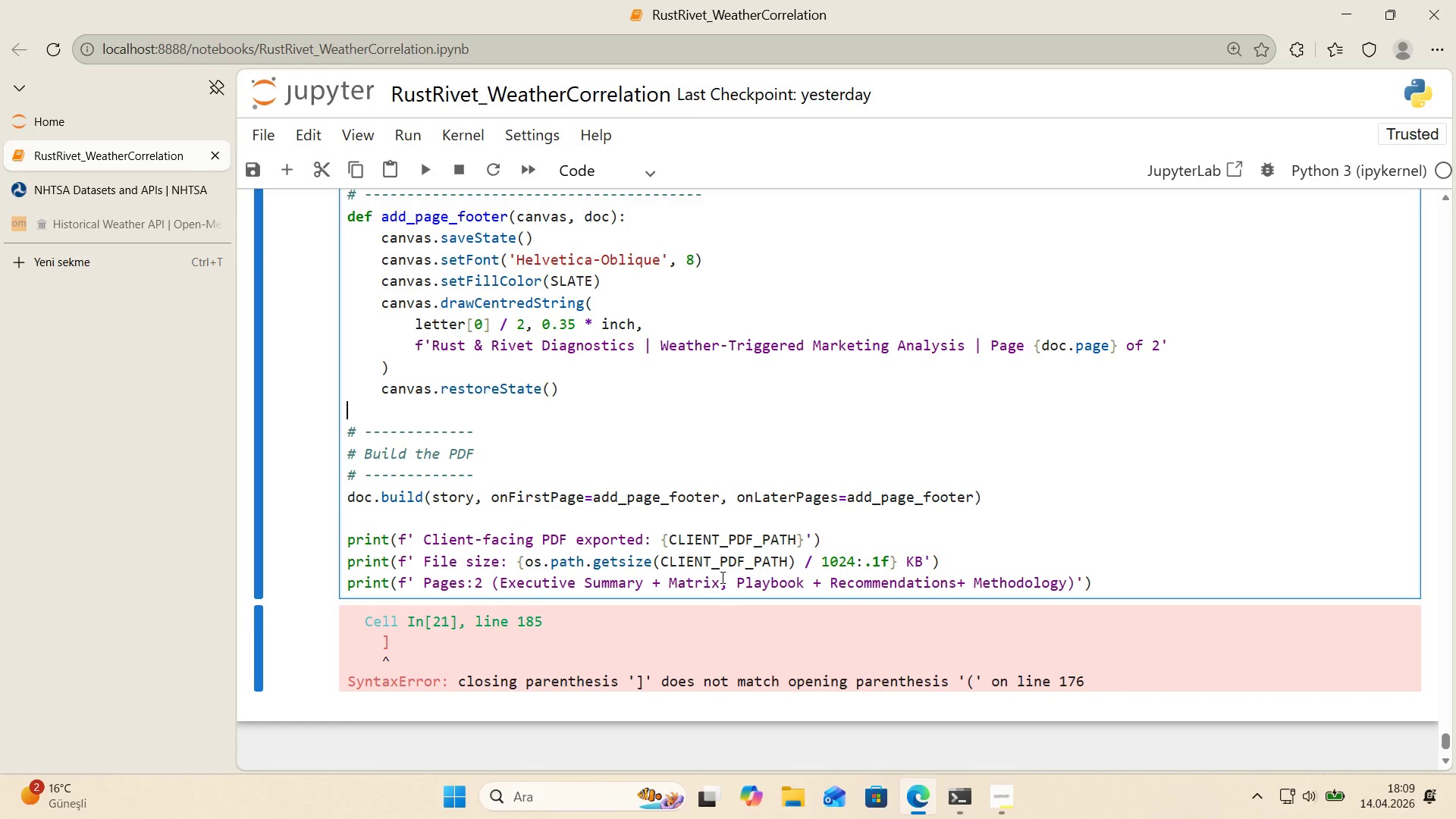 
key(ArrowUp)
 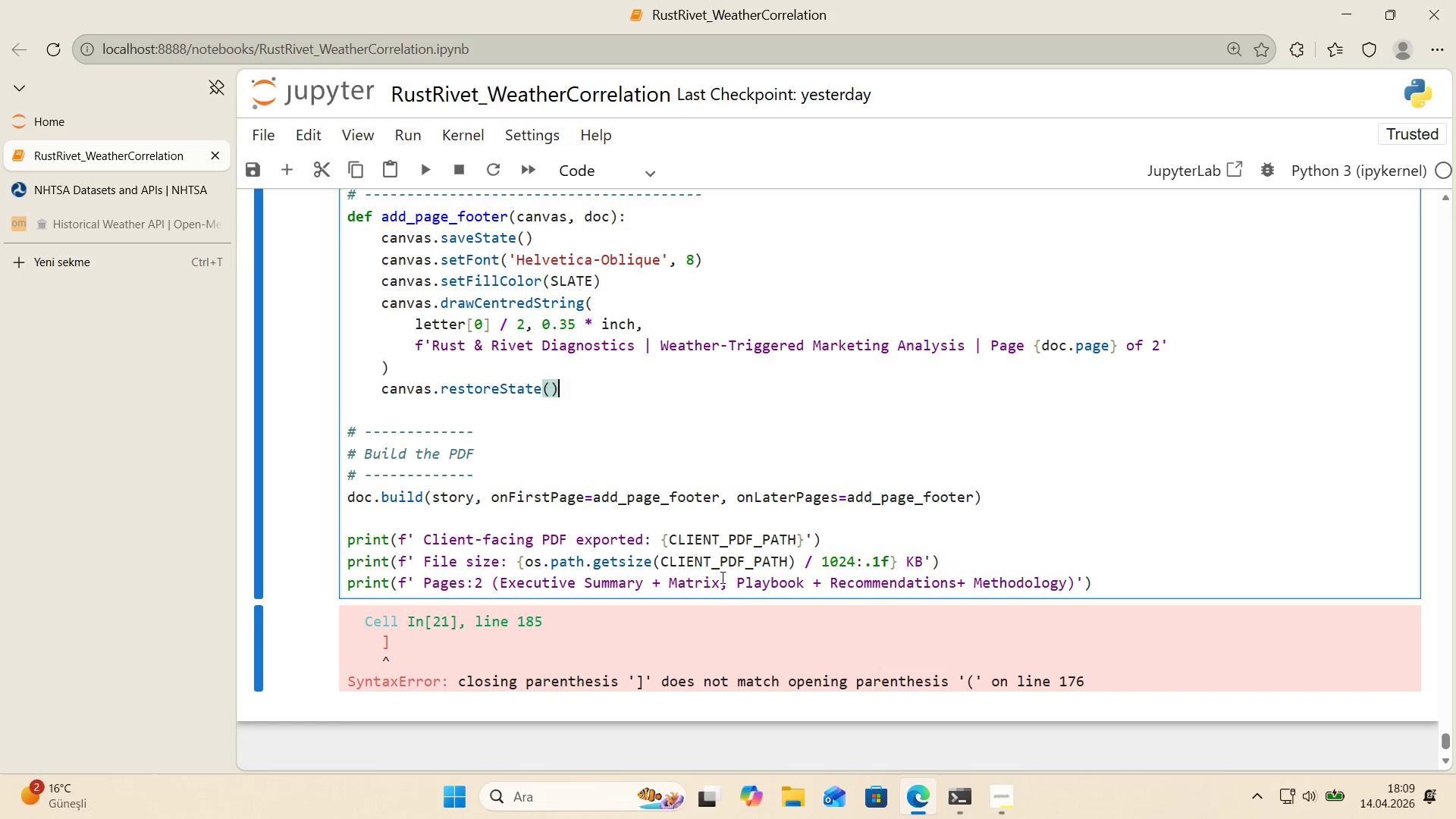 
key(ArrowUp)
 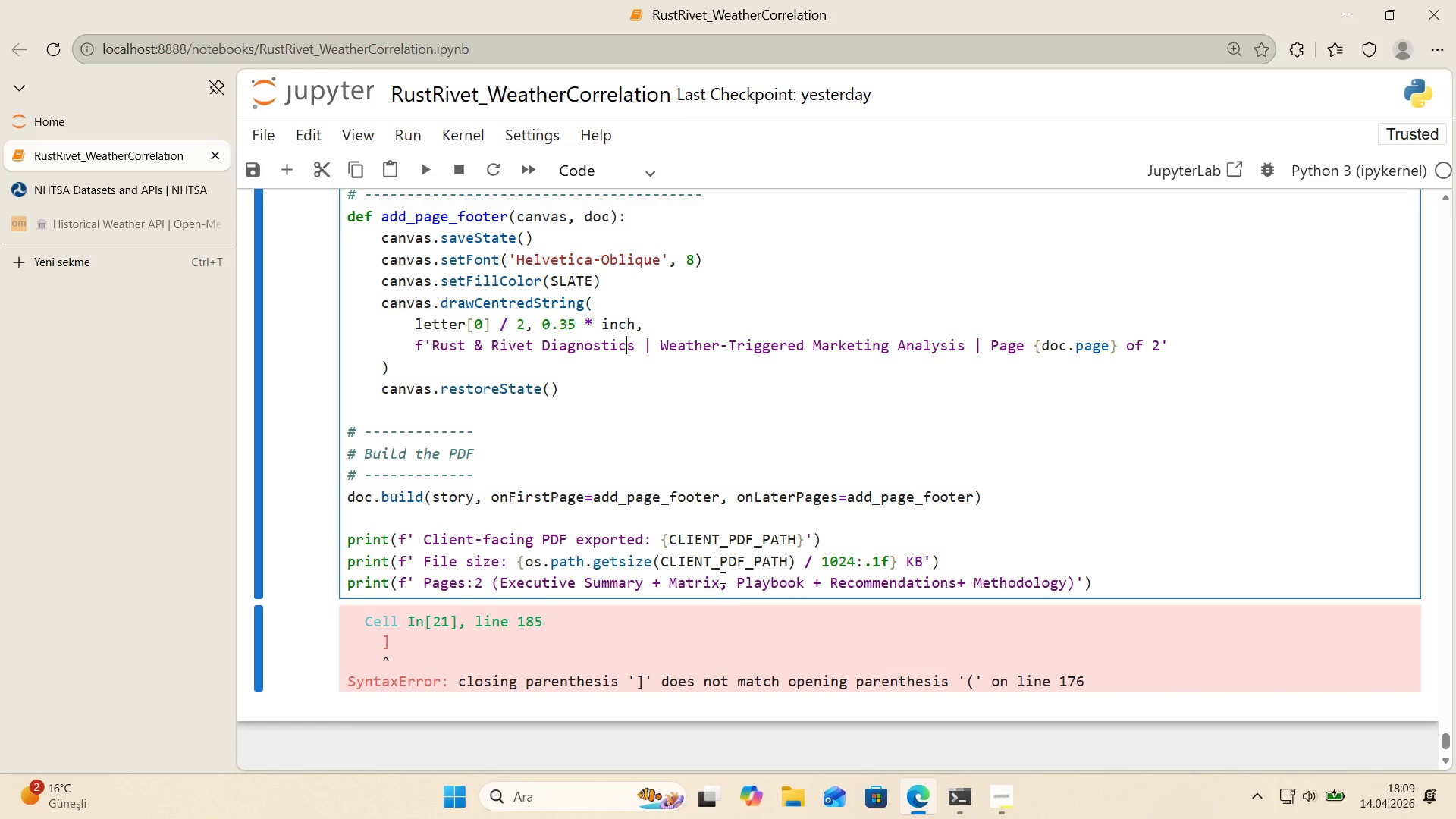 
key(ArrowUp)
 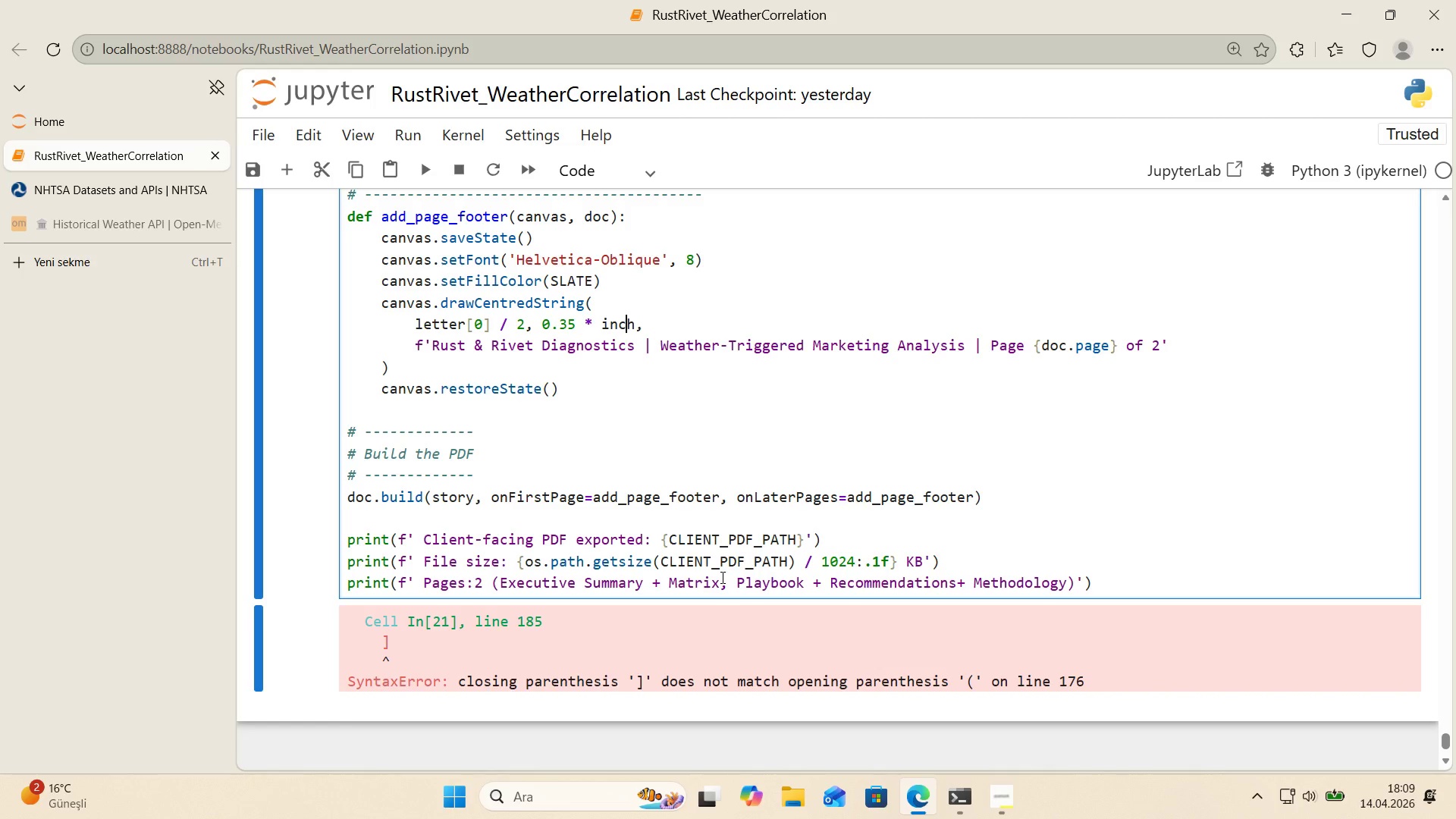 
key(ArrowUp)
 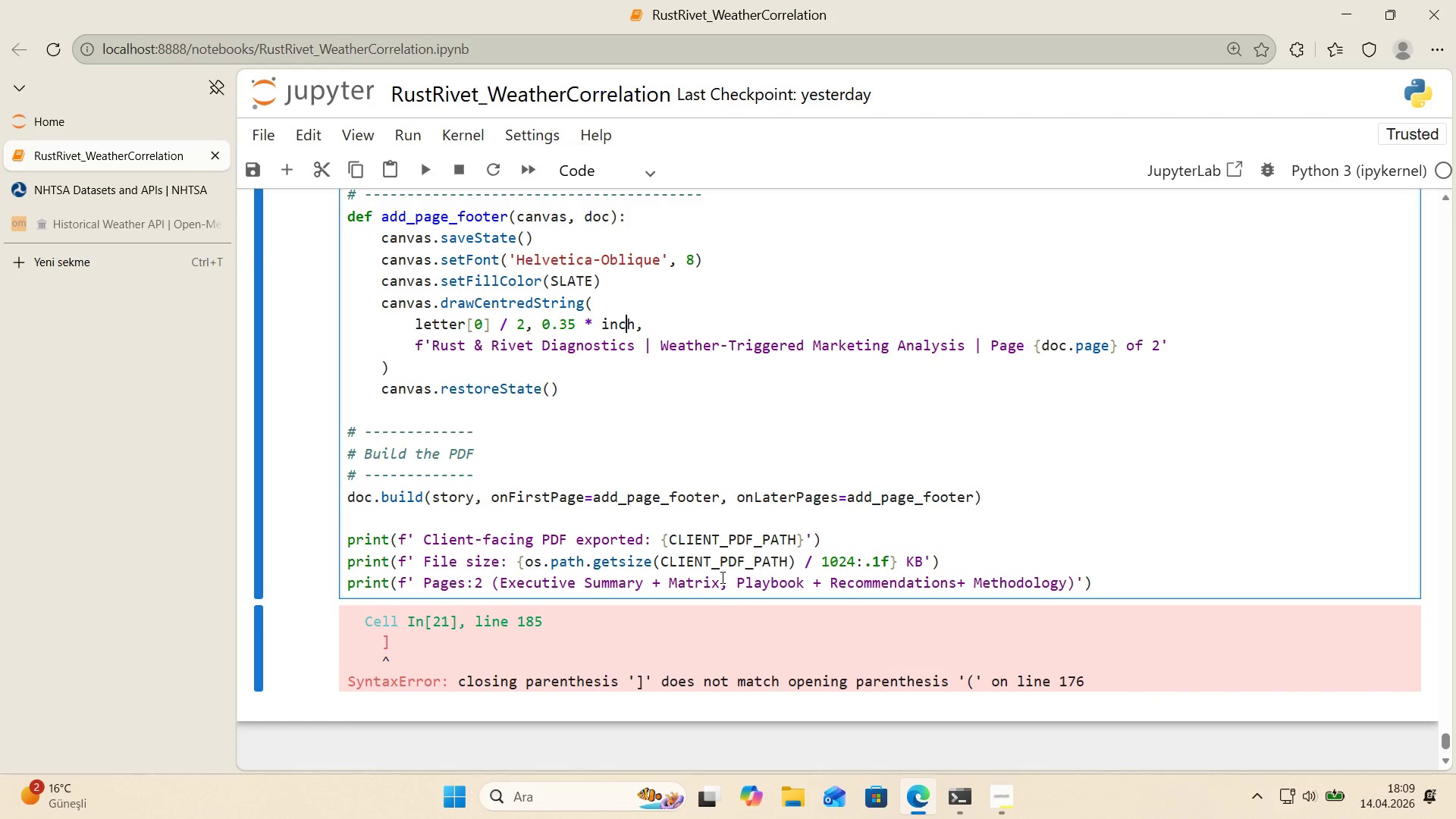 
key(ArrowUp)
 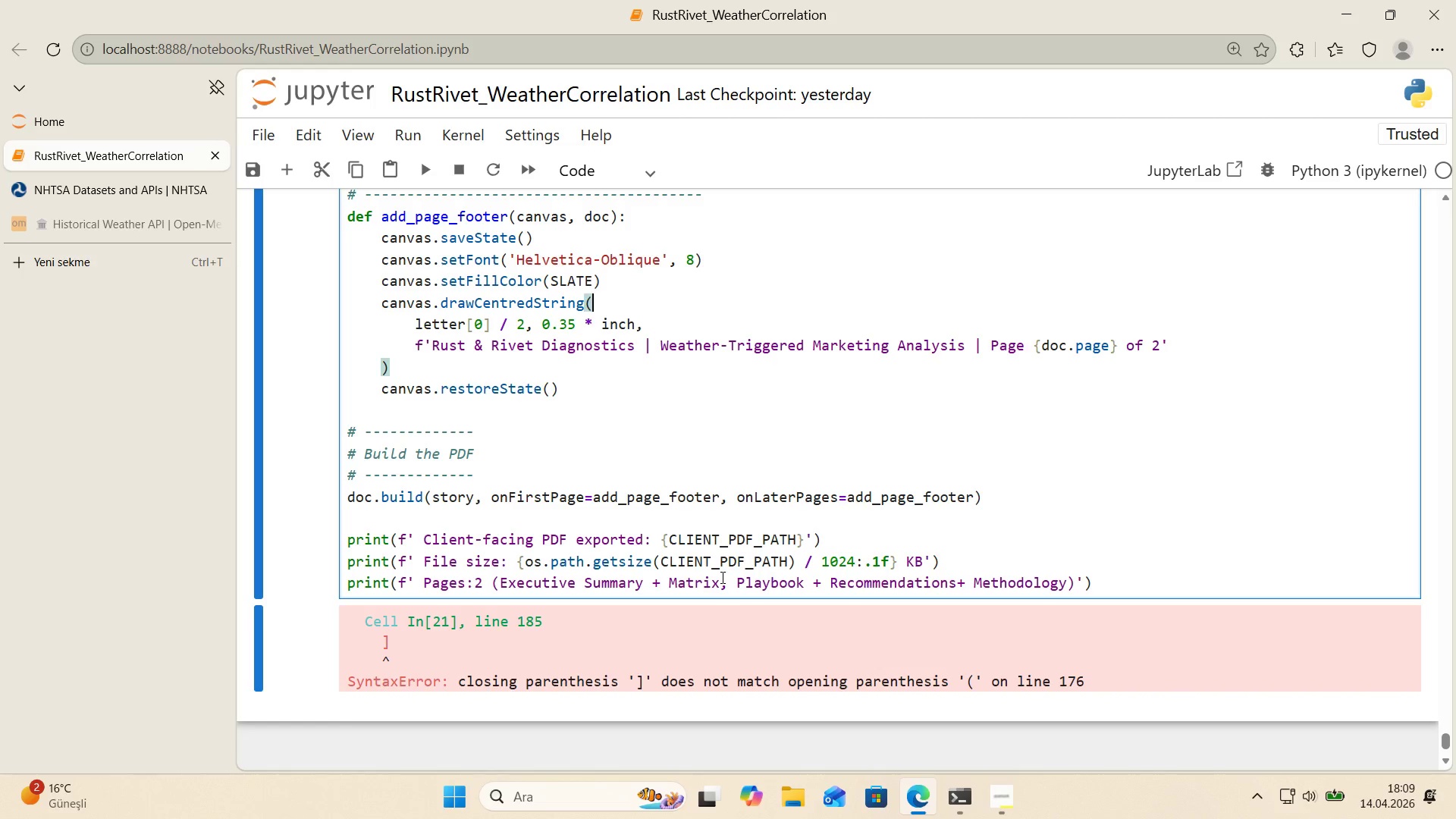 
key(ArrowUp)
 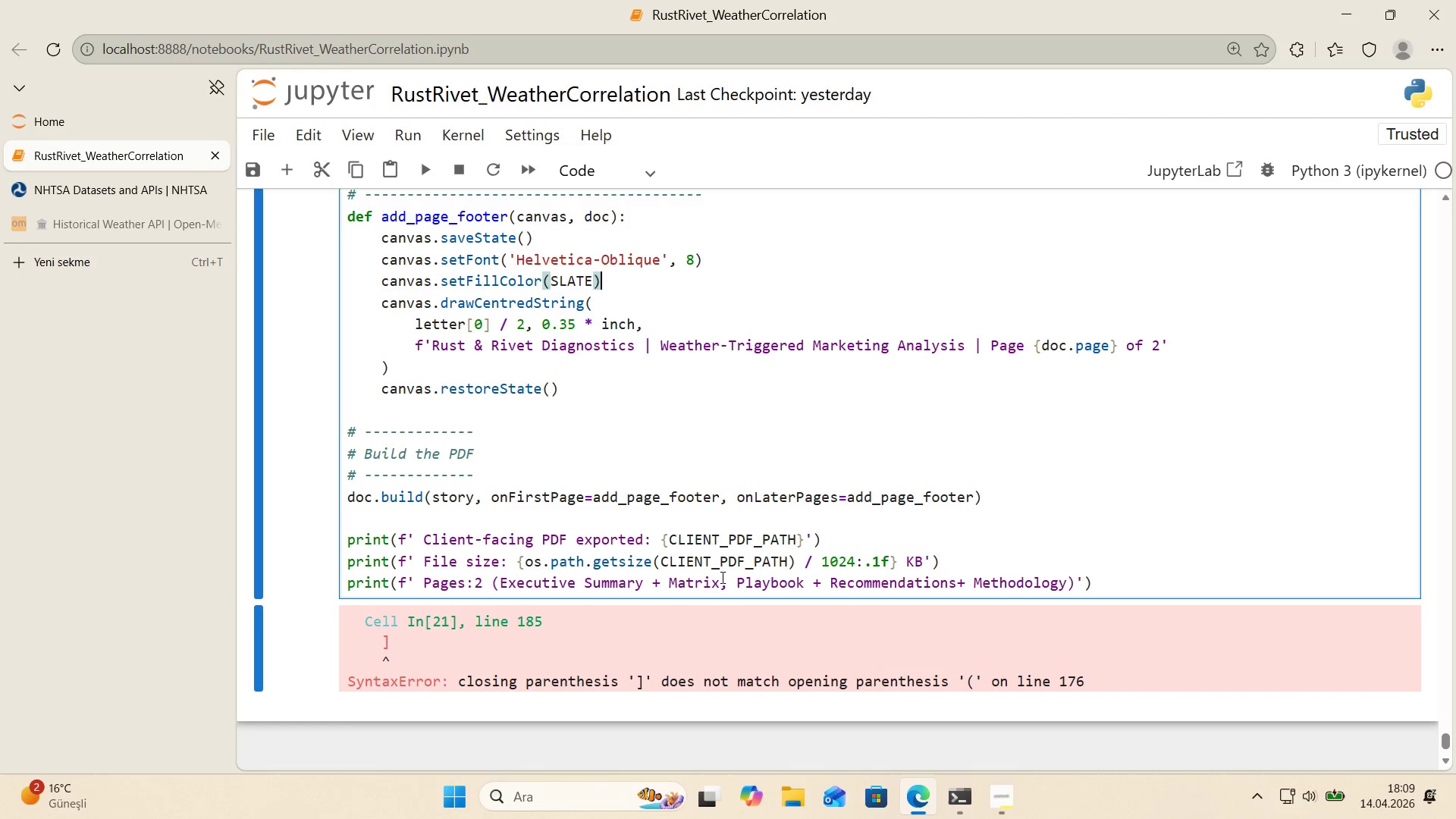 
key(ArrowUp)
 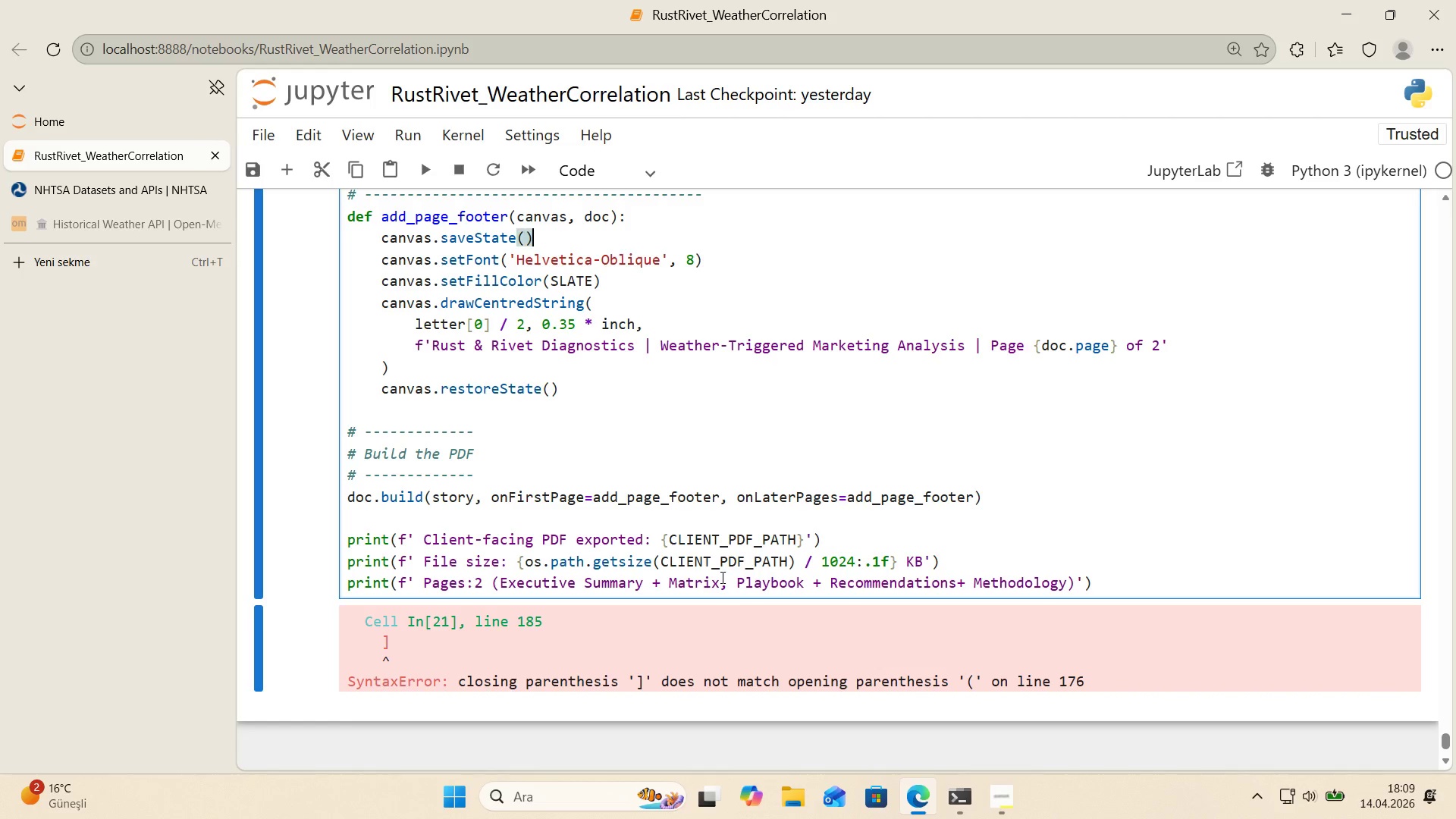 
key(ArrowUp)
 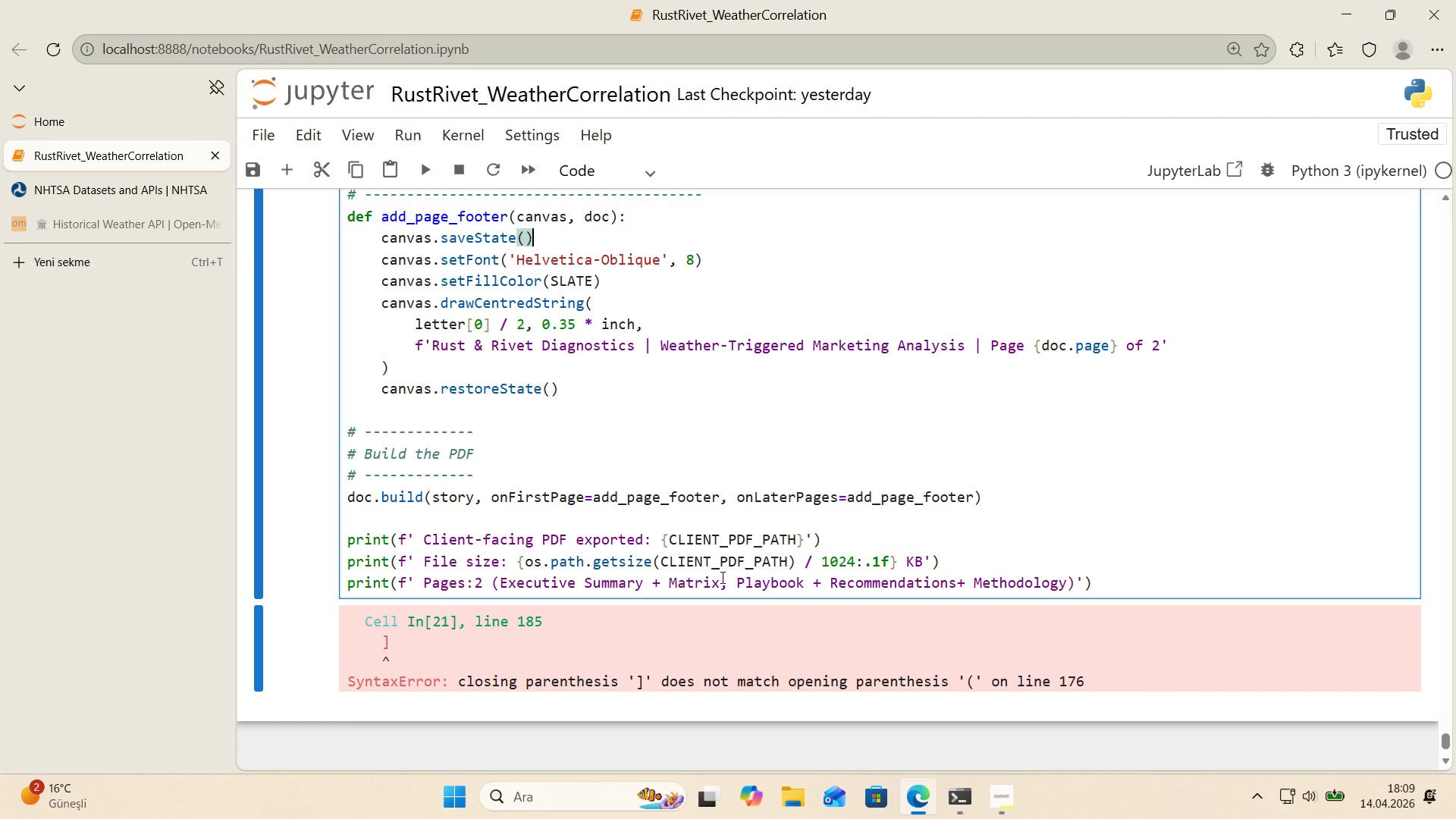 
key(ArrowUp)
 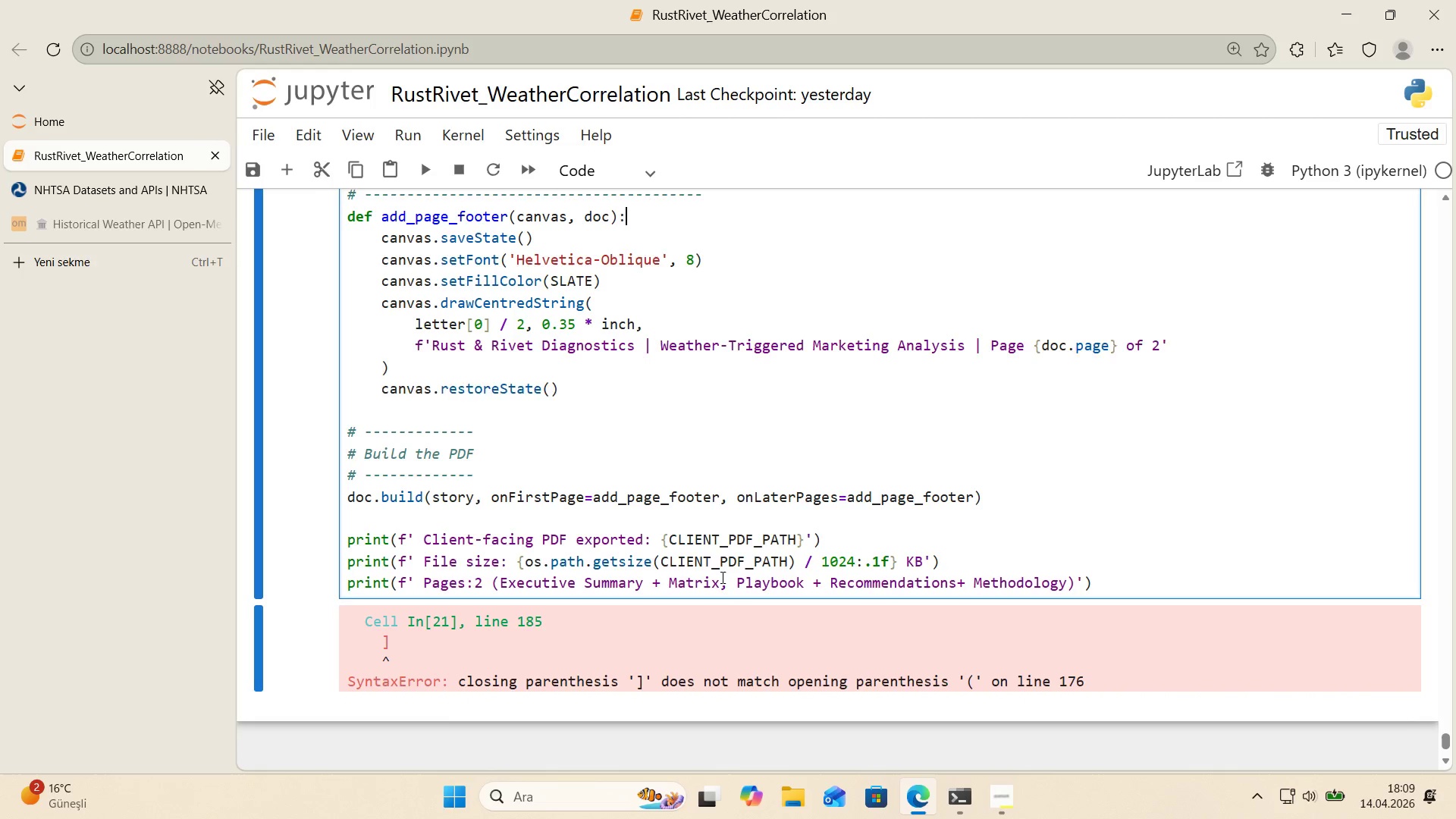 
key(ArrowUp)
 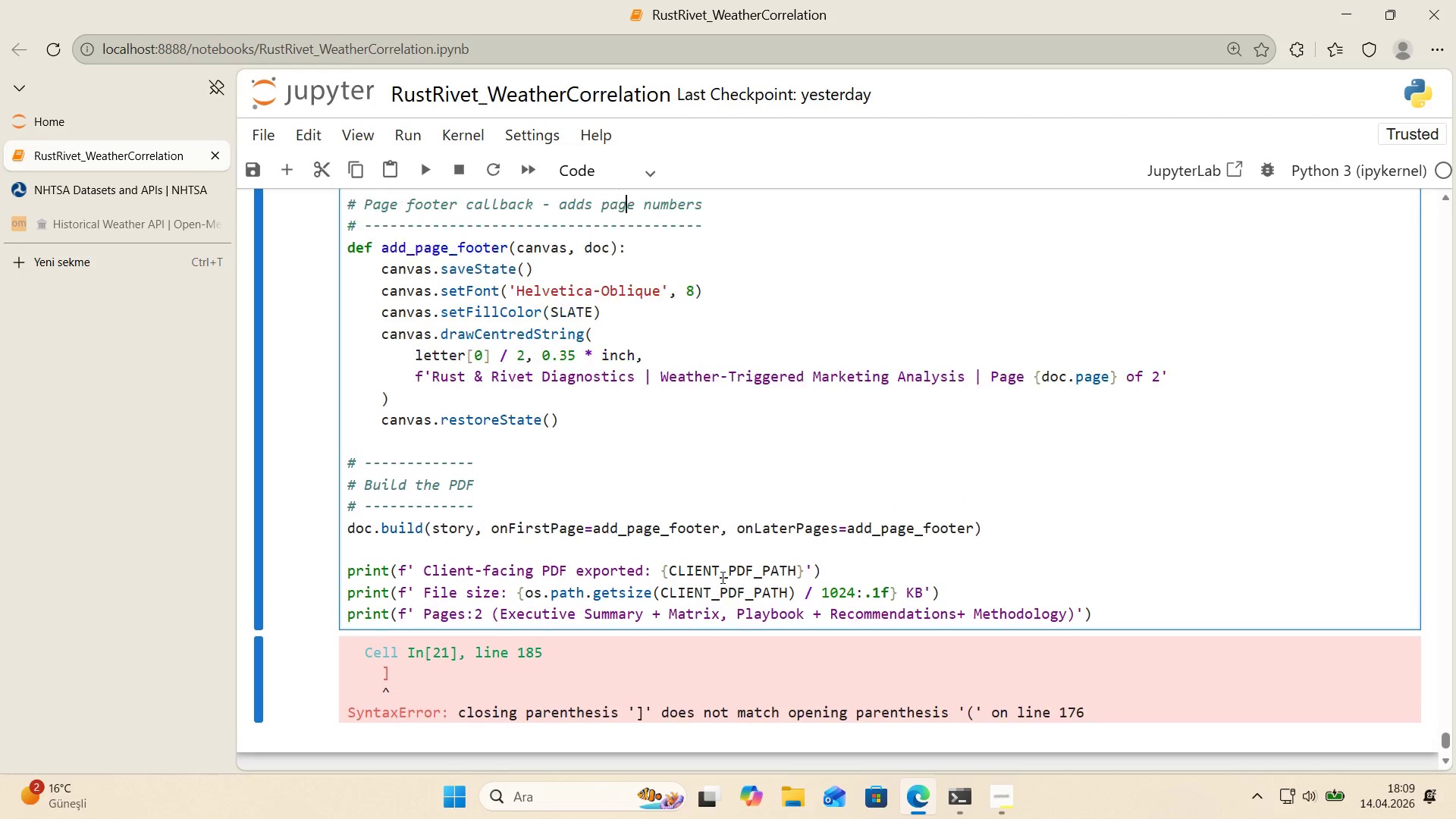 
key(ArrowUp)
 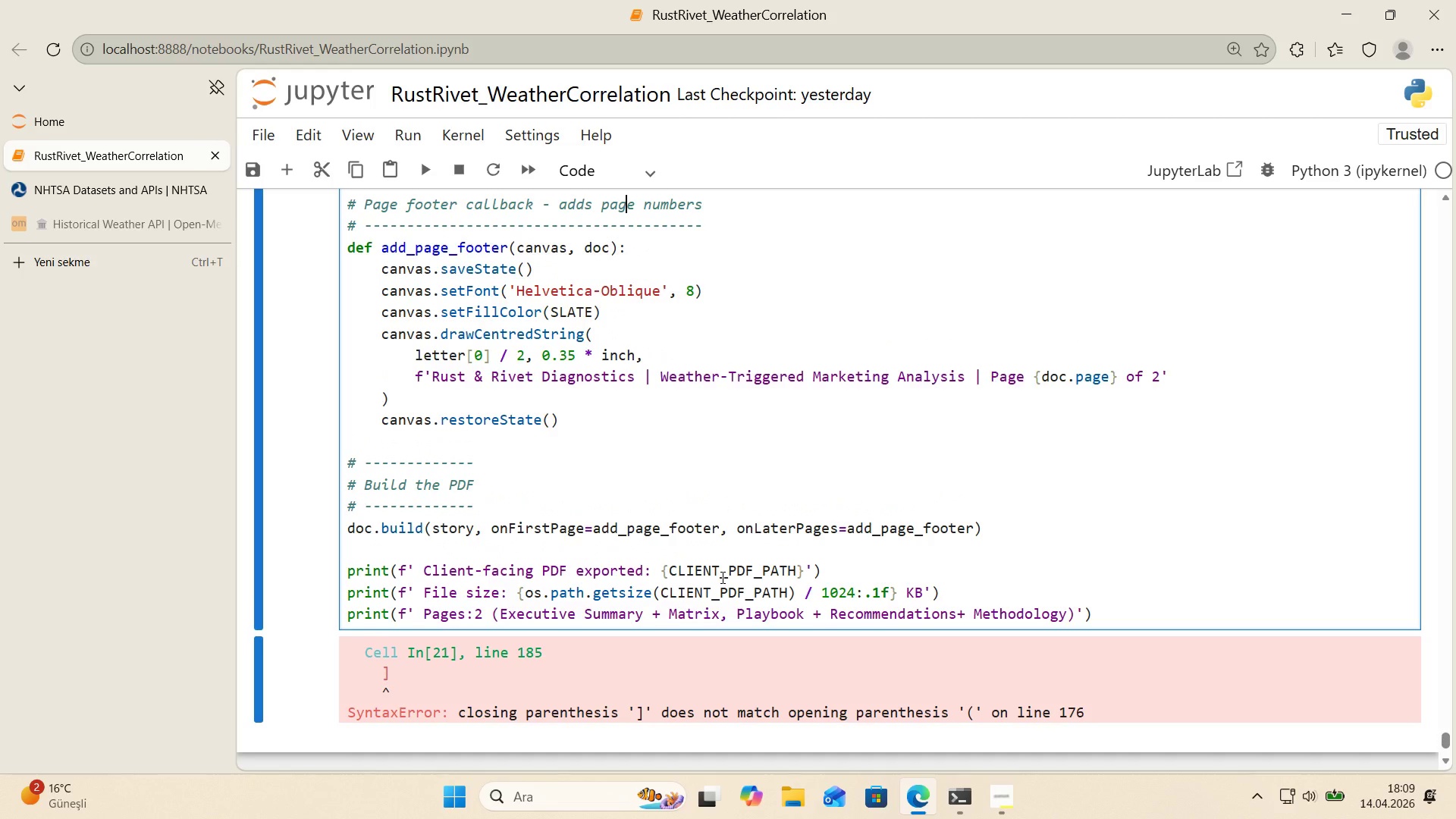 
key(ArrowUp)
 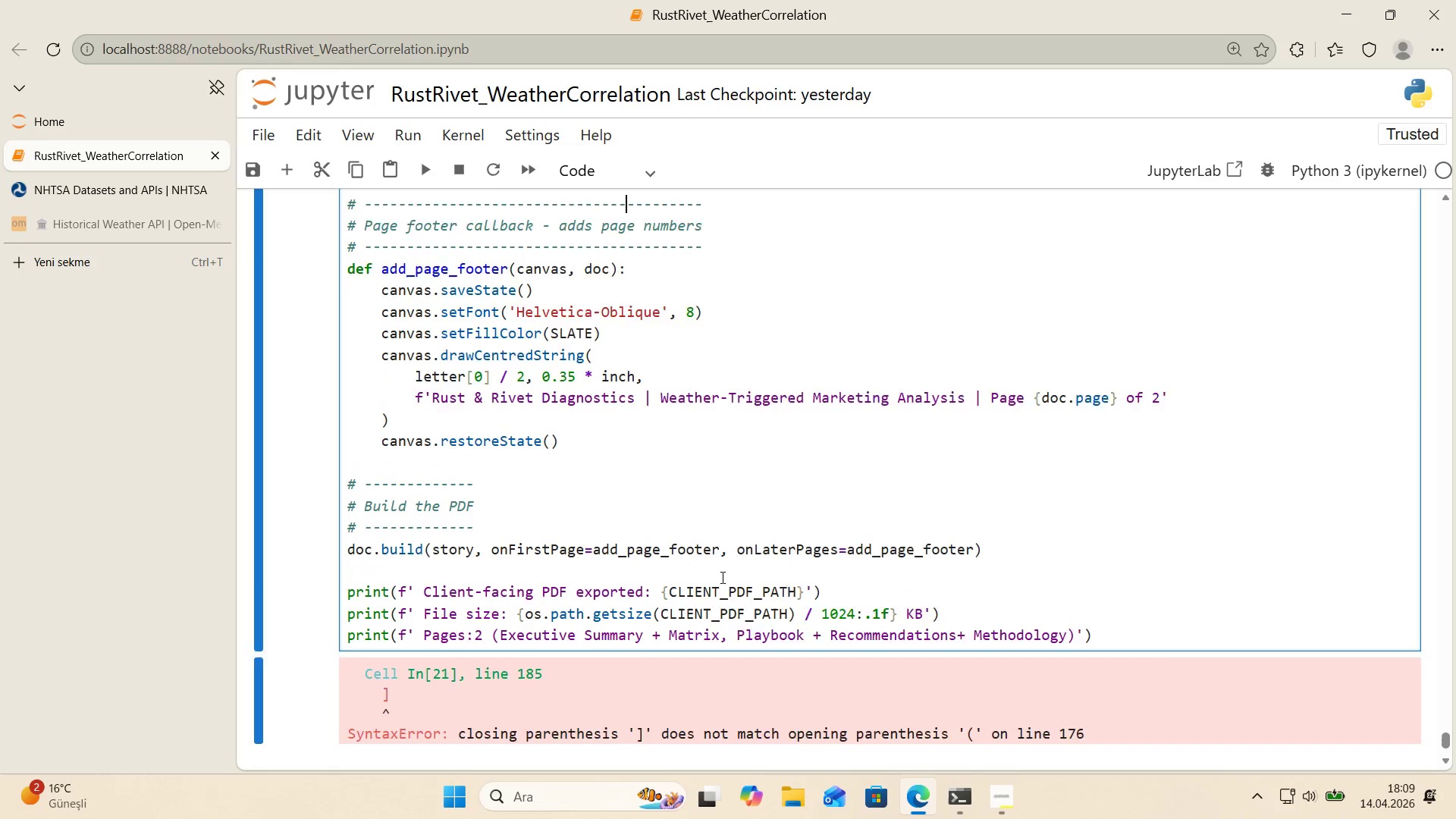 
key(ArrowUp)
 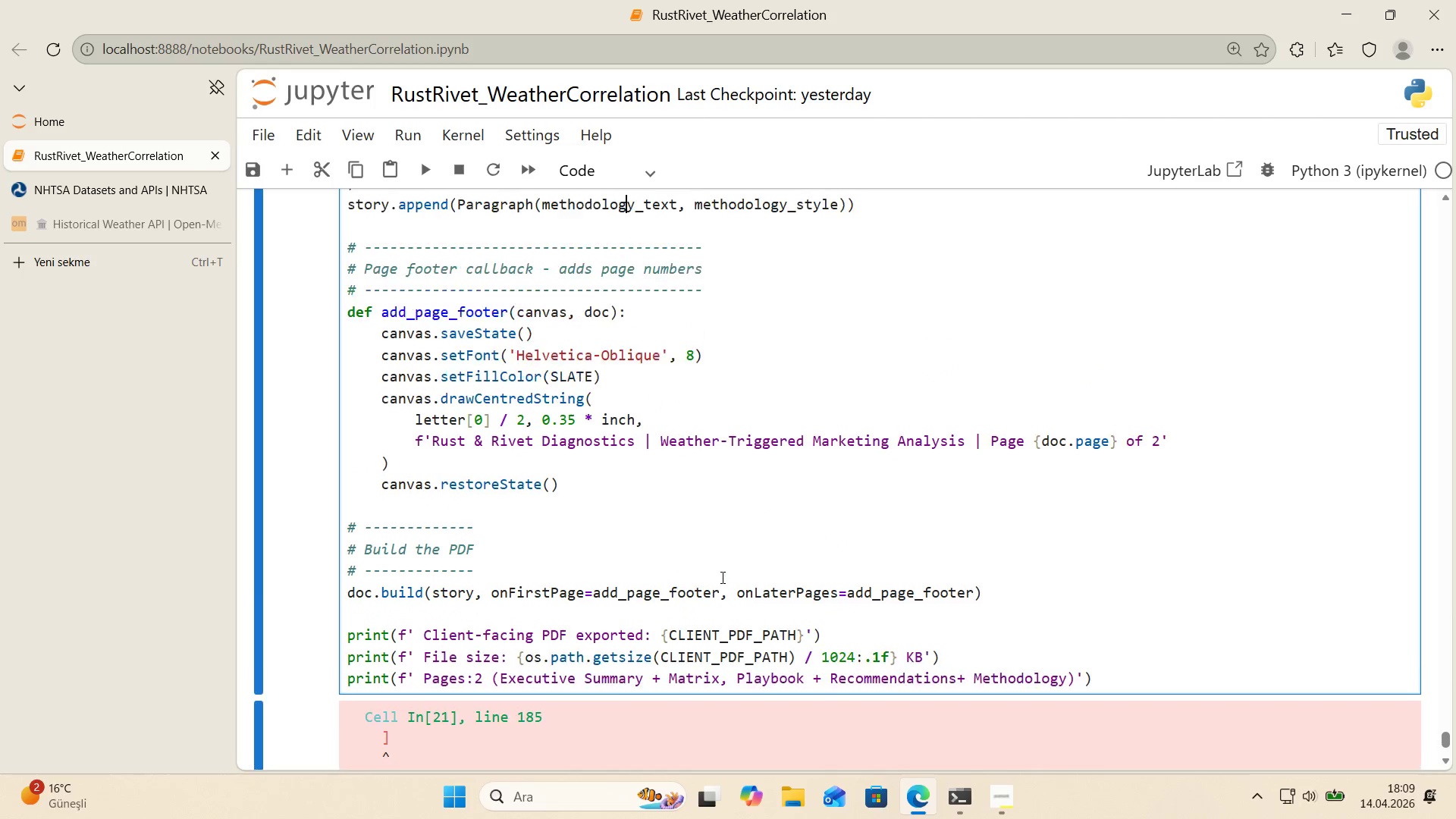 
key(ArrowUp)
 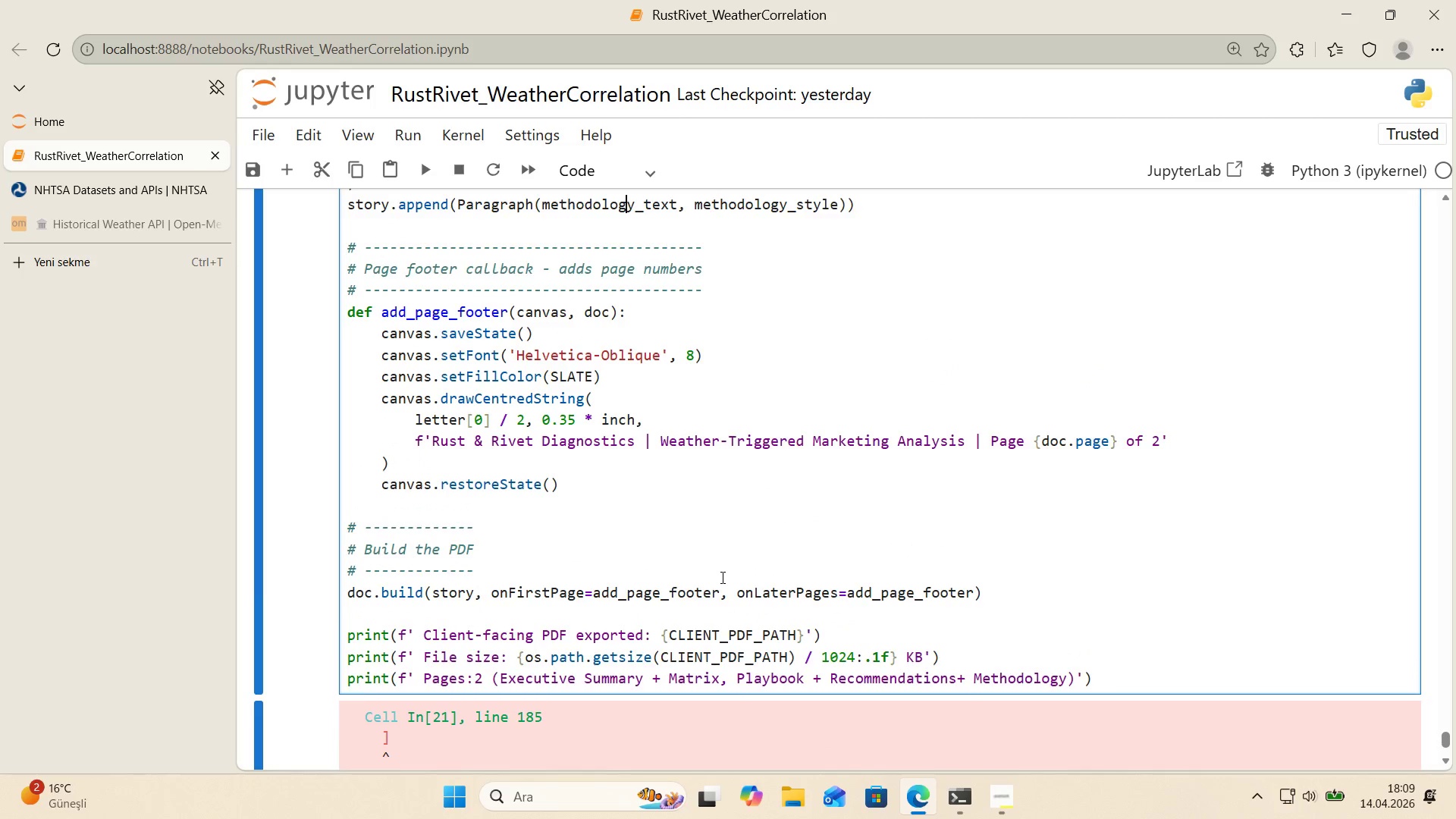 
key(ArrowUp)
 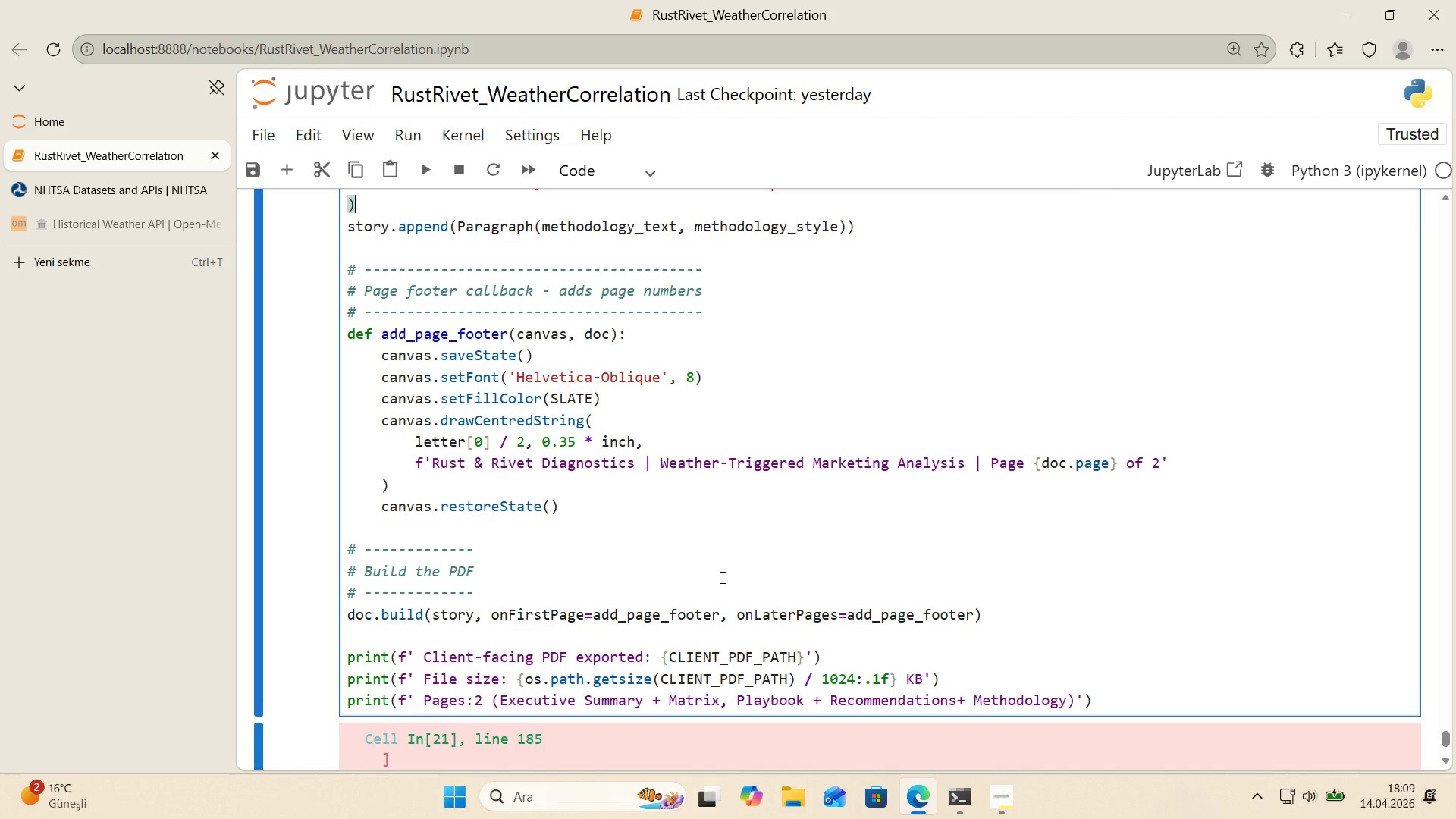 
wait(5.11)
 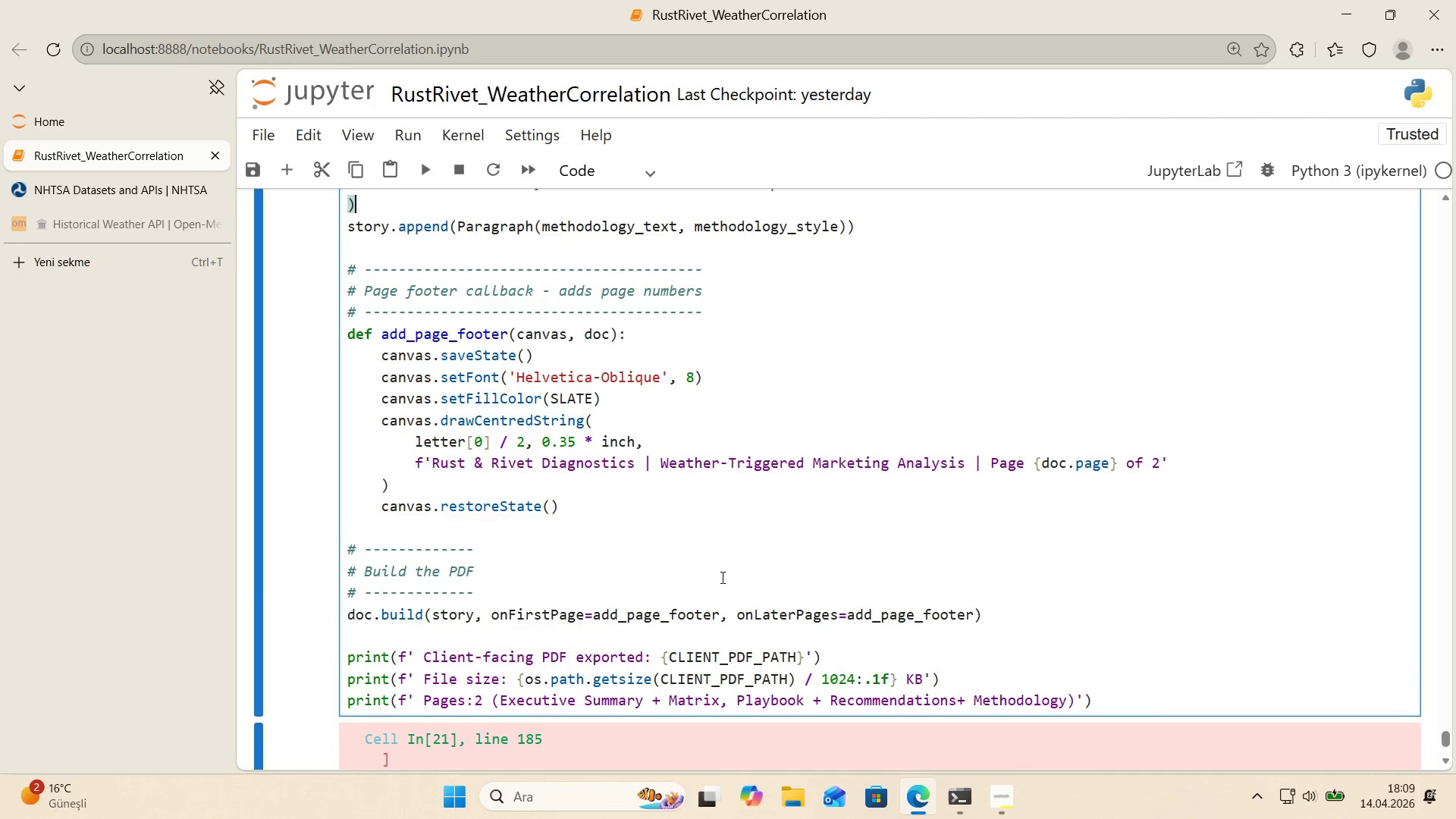 
key(ArrowUp)
 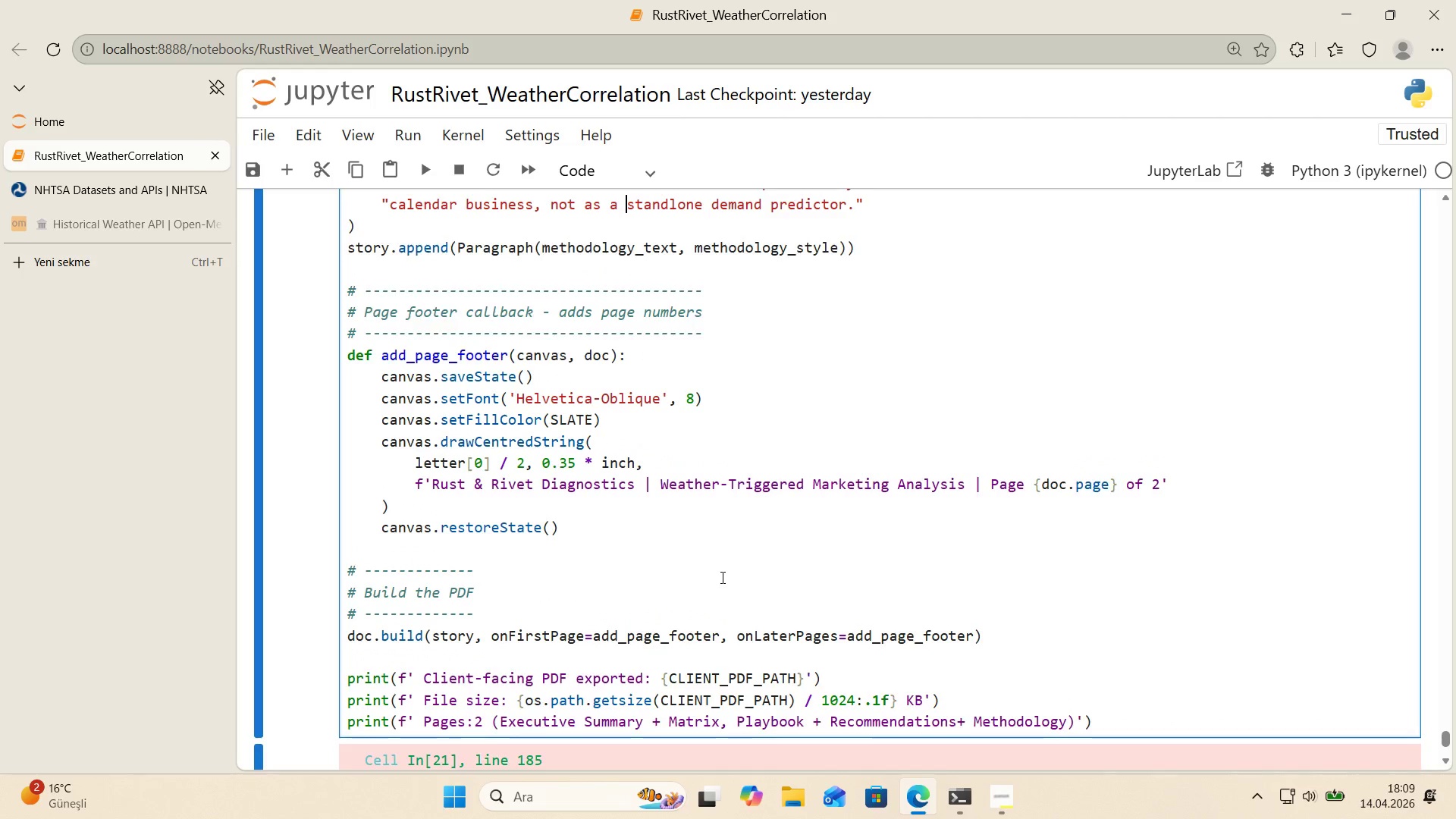 
key(ArrowUp)
 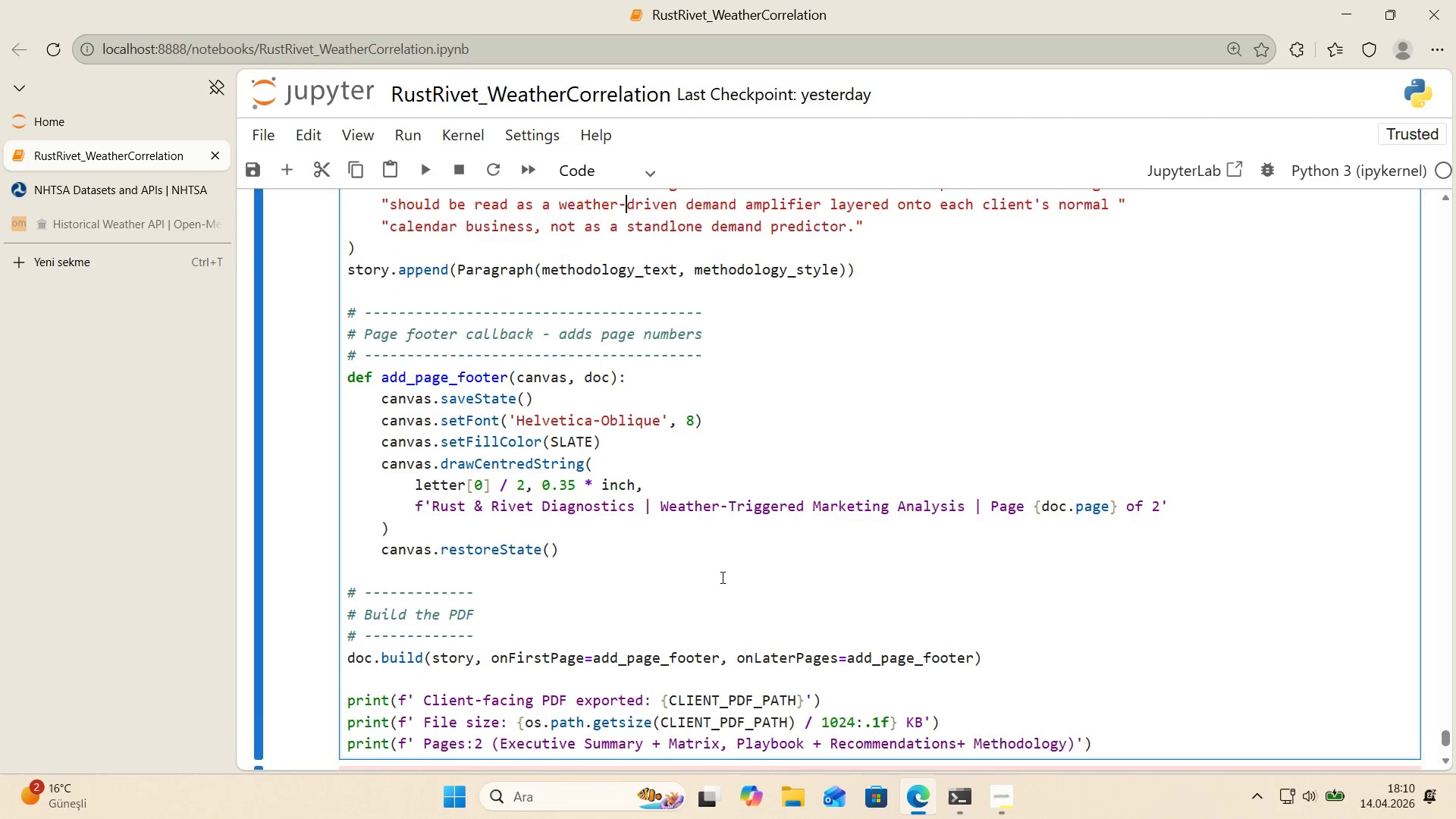 
key(ArrowUp)
 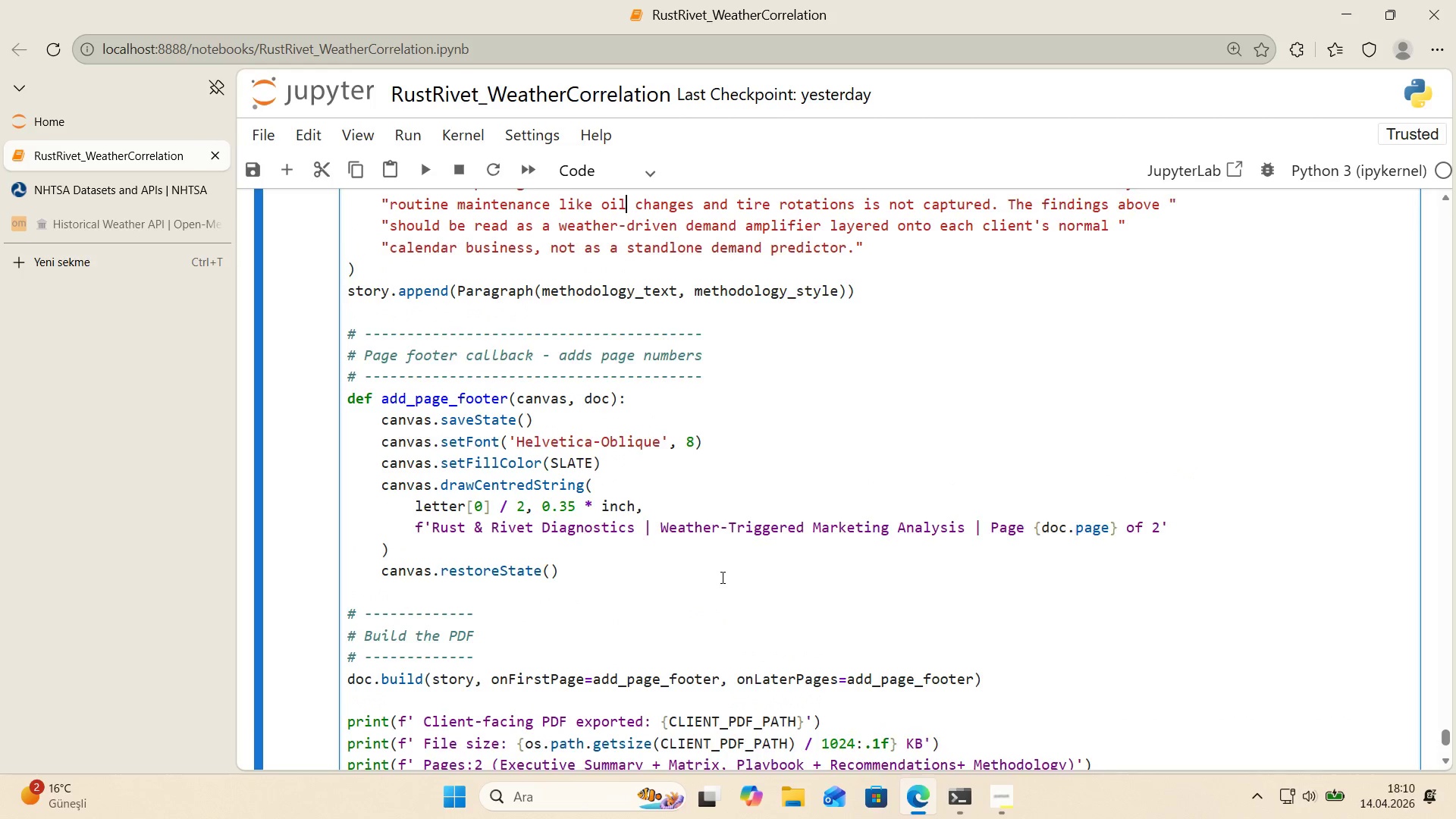 
key(ArrowUp)
 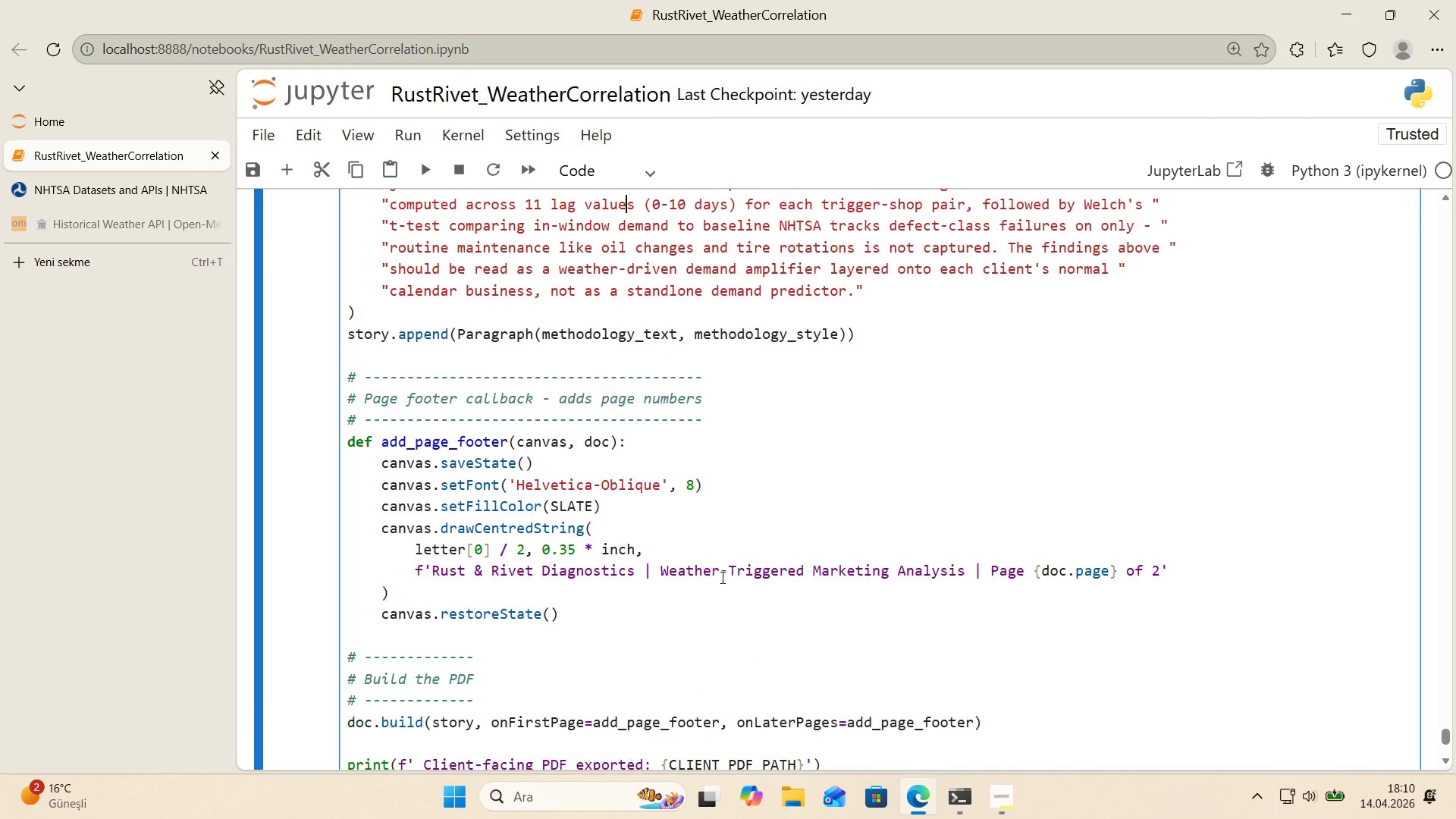 
key(ArrowUp)
 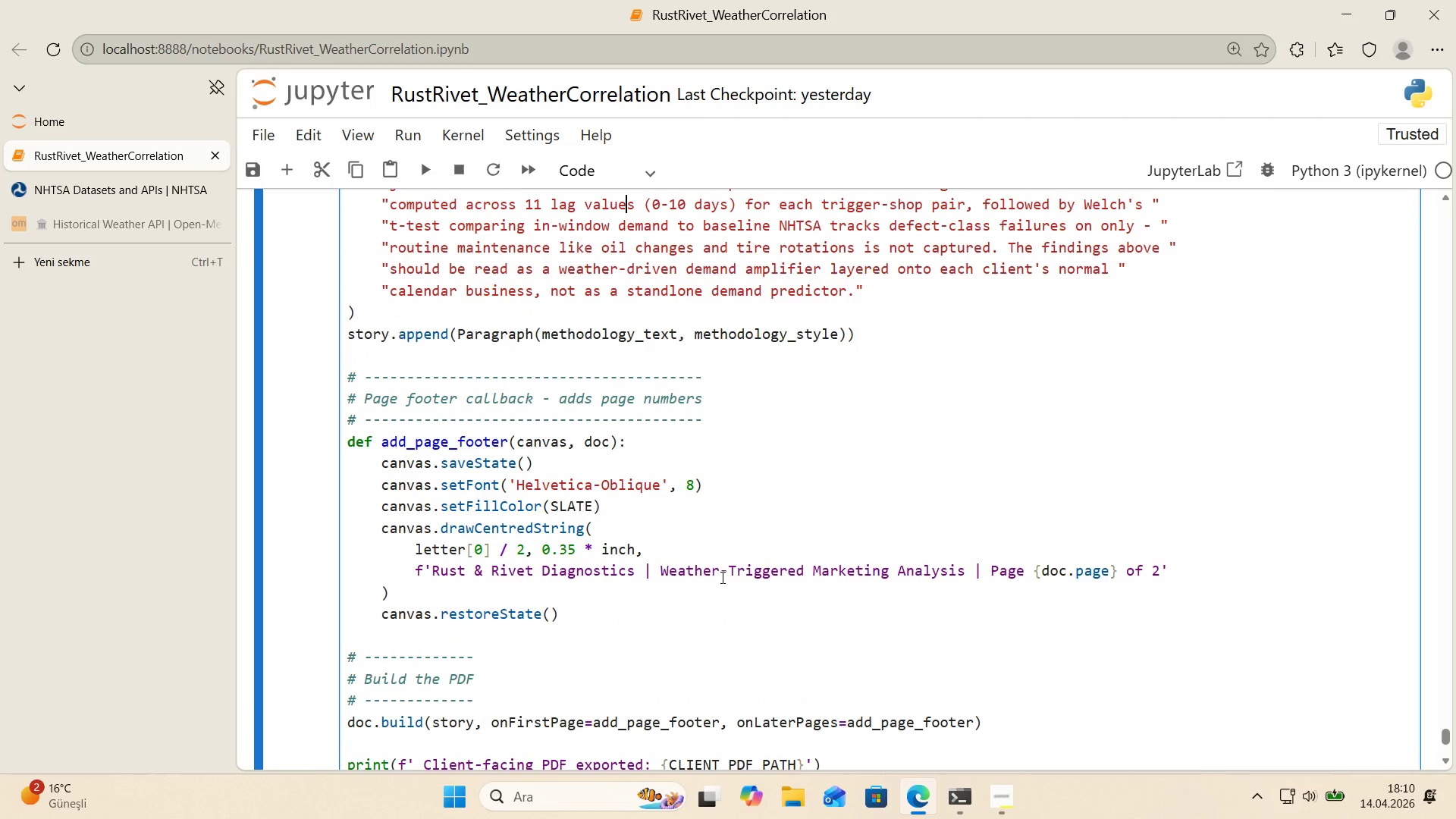 
key(ArrowUp)
 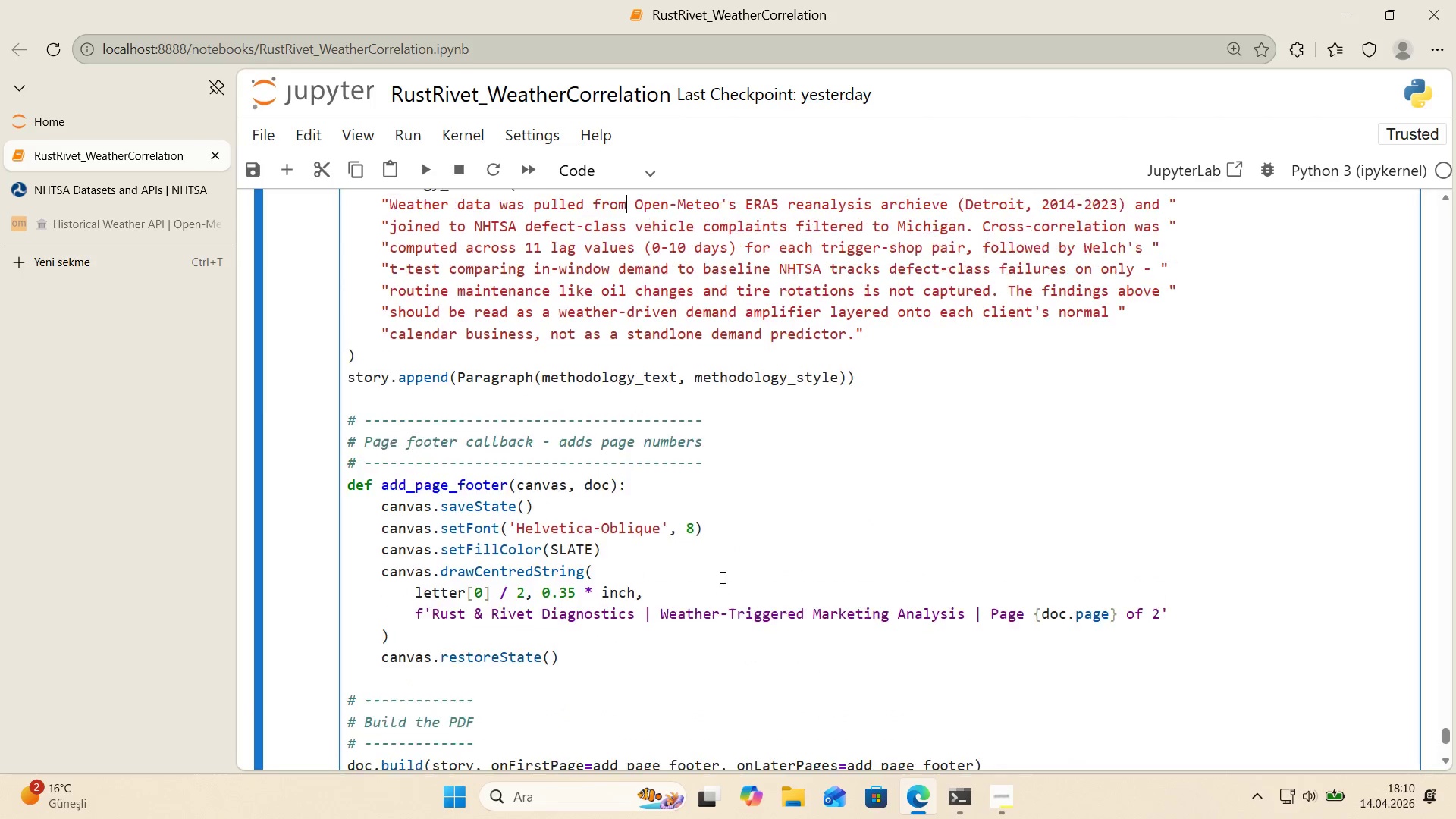 
key(ArrowUp)
 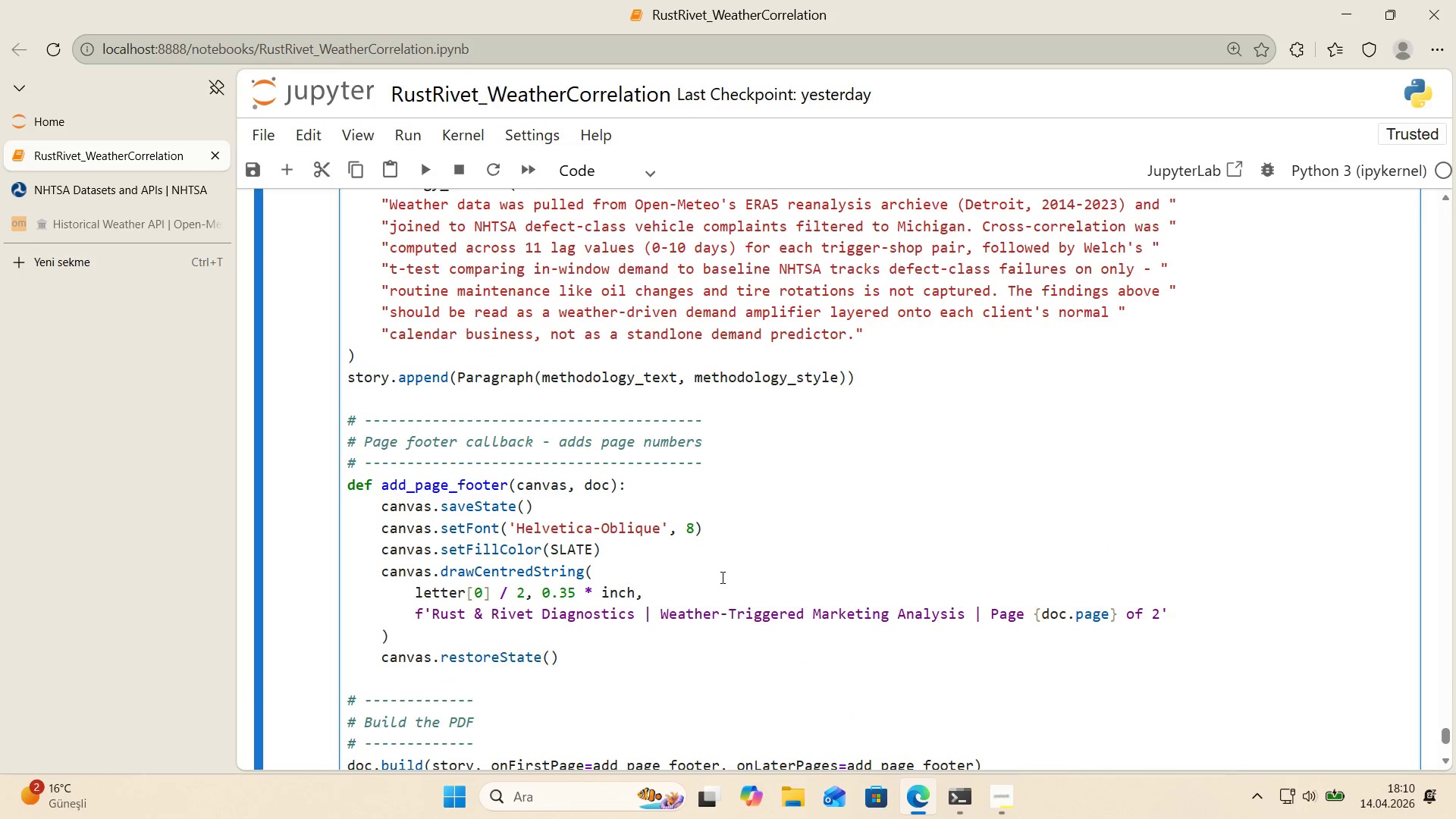 
key(ArrowUp)
 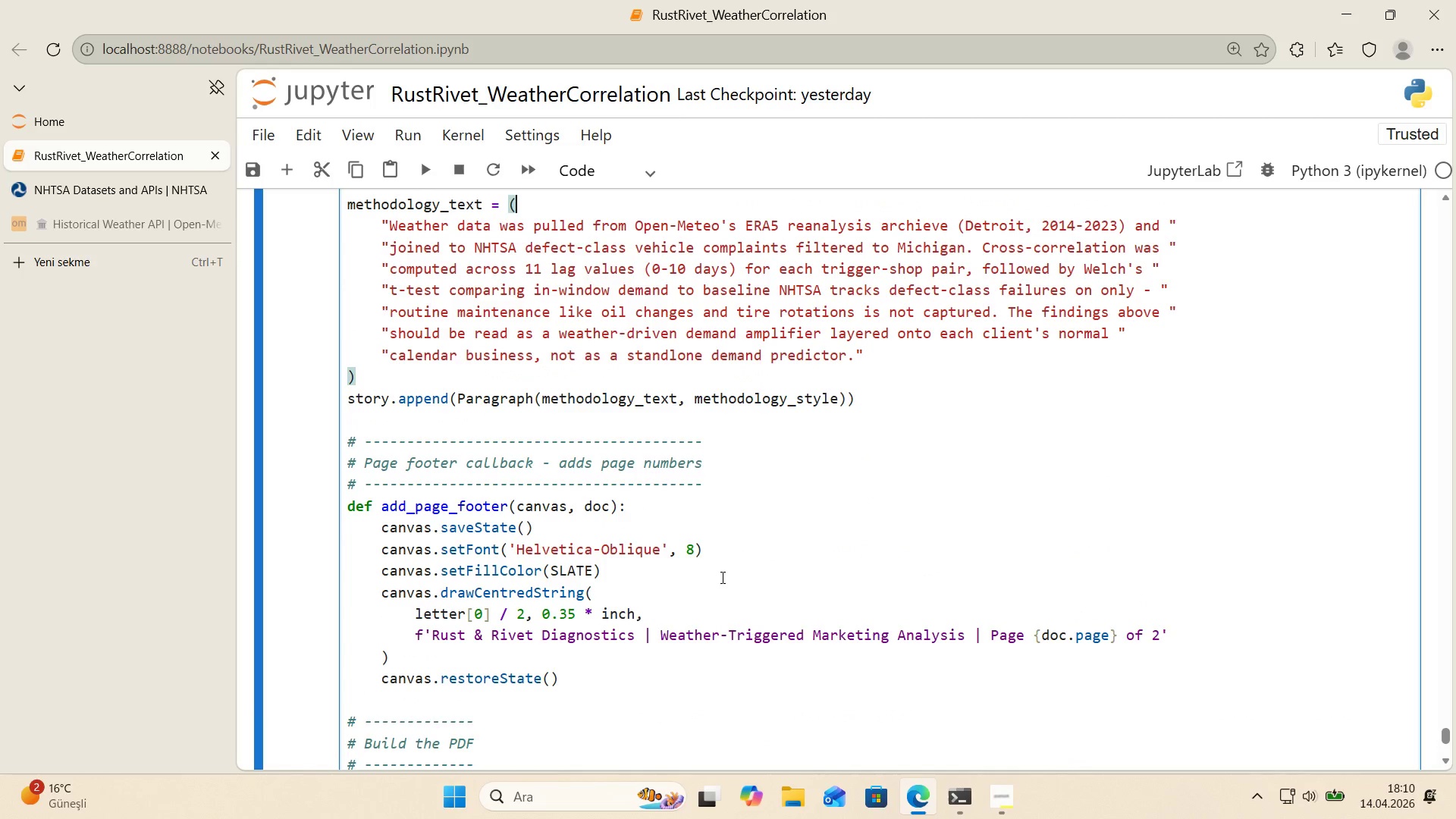 
key(ArrowUp)
 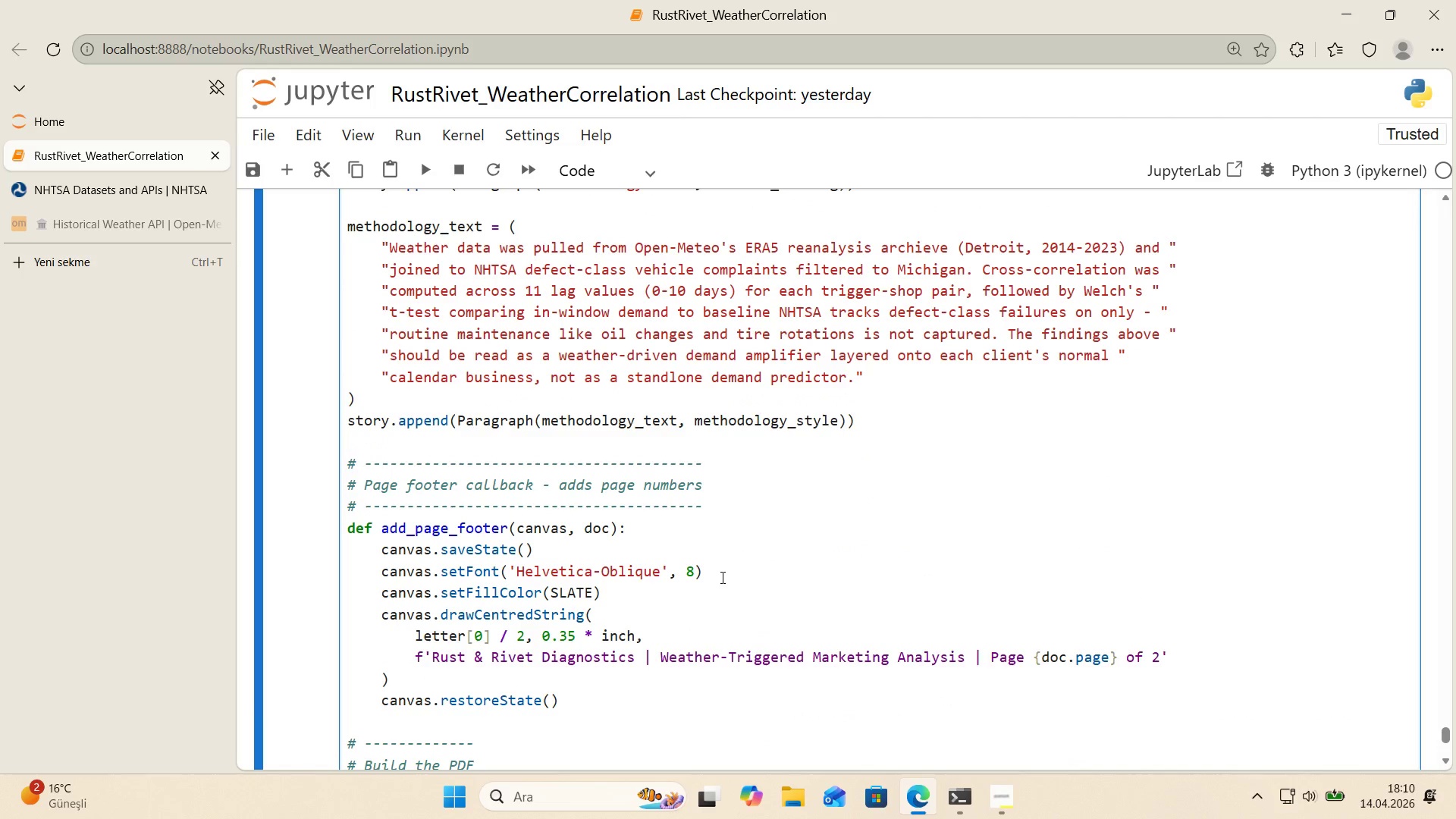 
key(ArrowUp)
 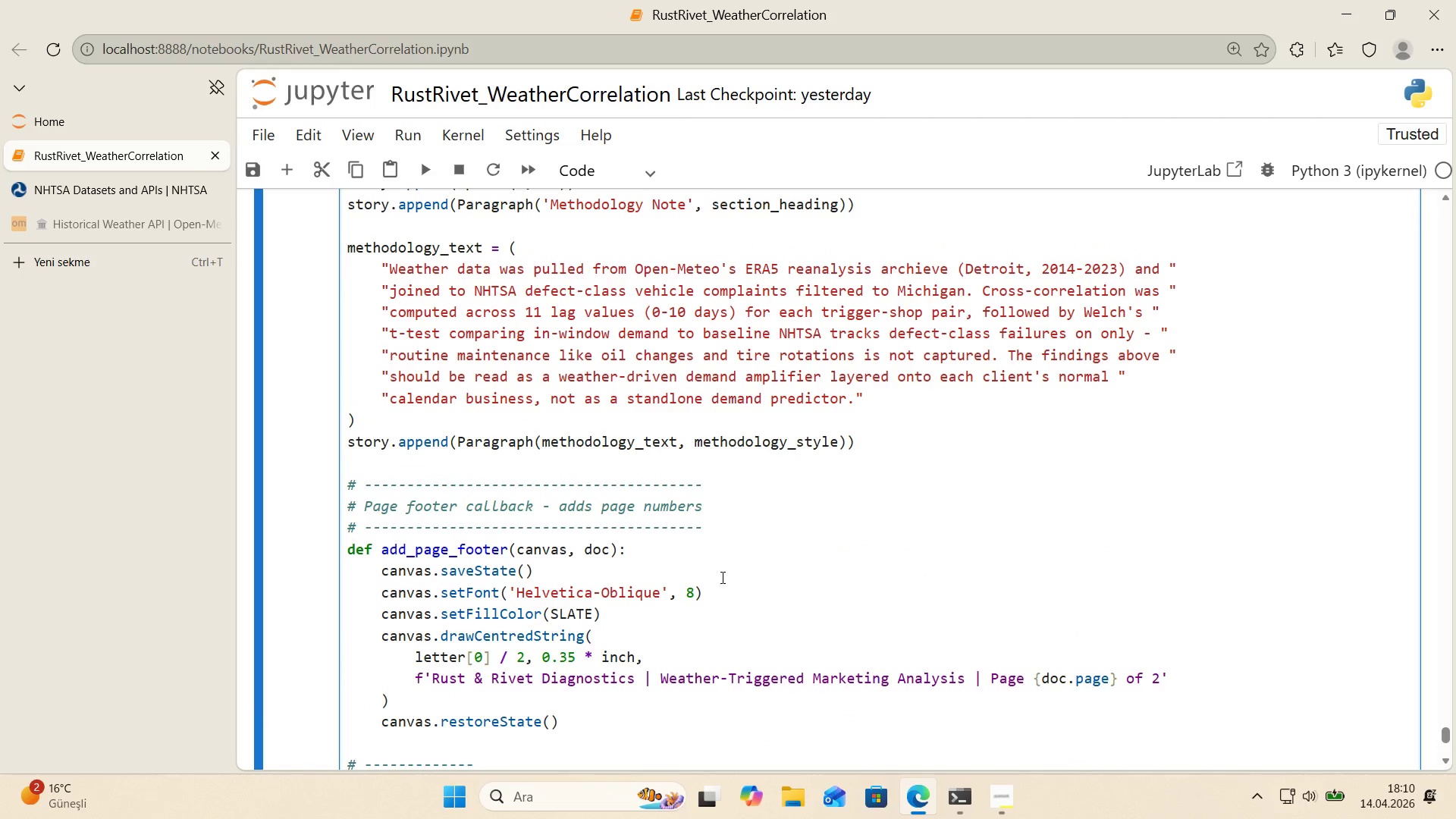 
key(ArrowUp)
 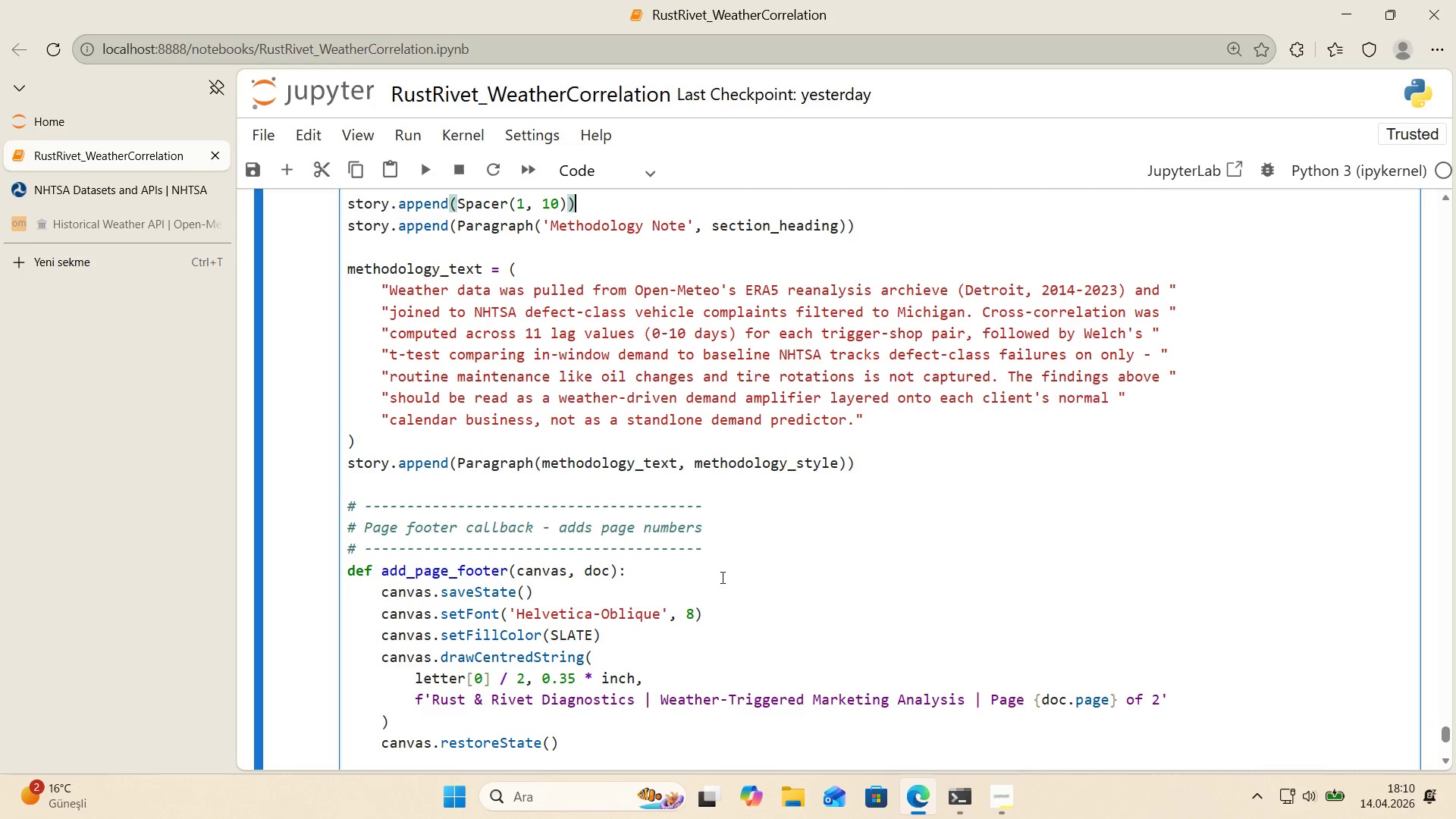 
key(ArrowUp)
 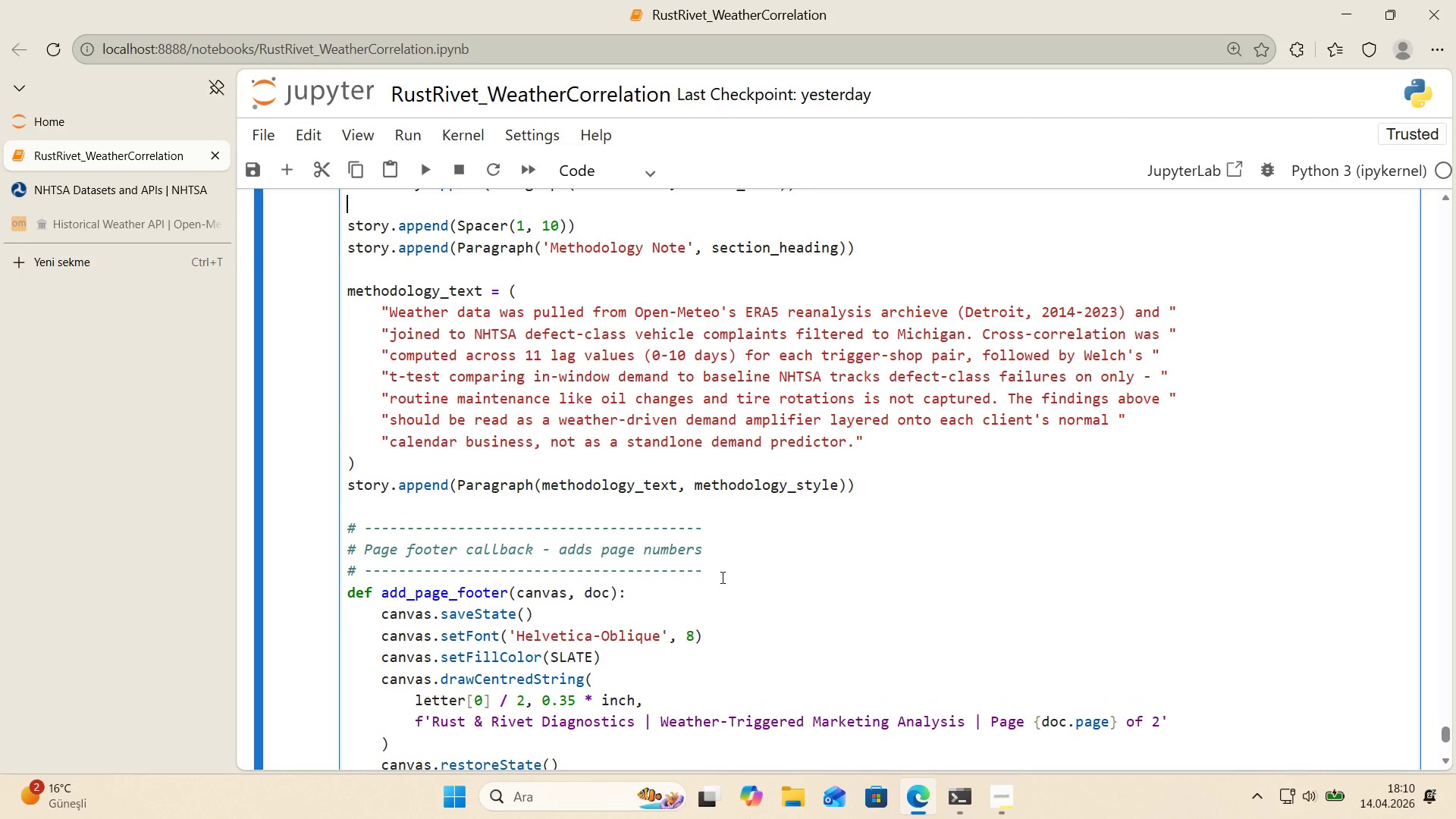 
key(ArrowUp)
 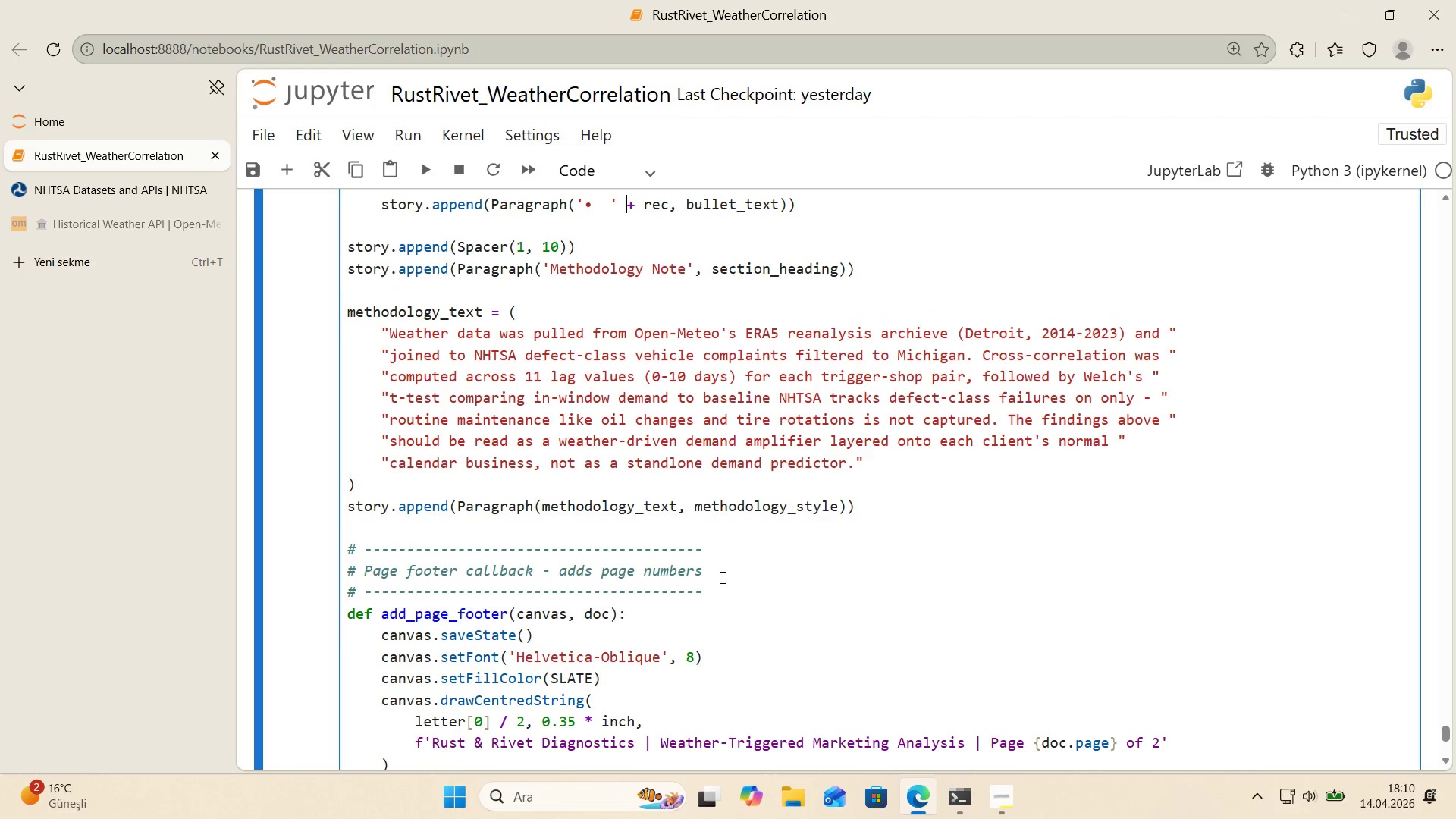 
key(ArrowUp)
 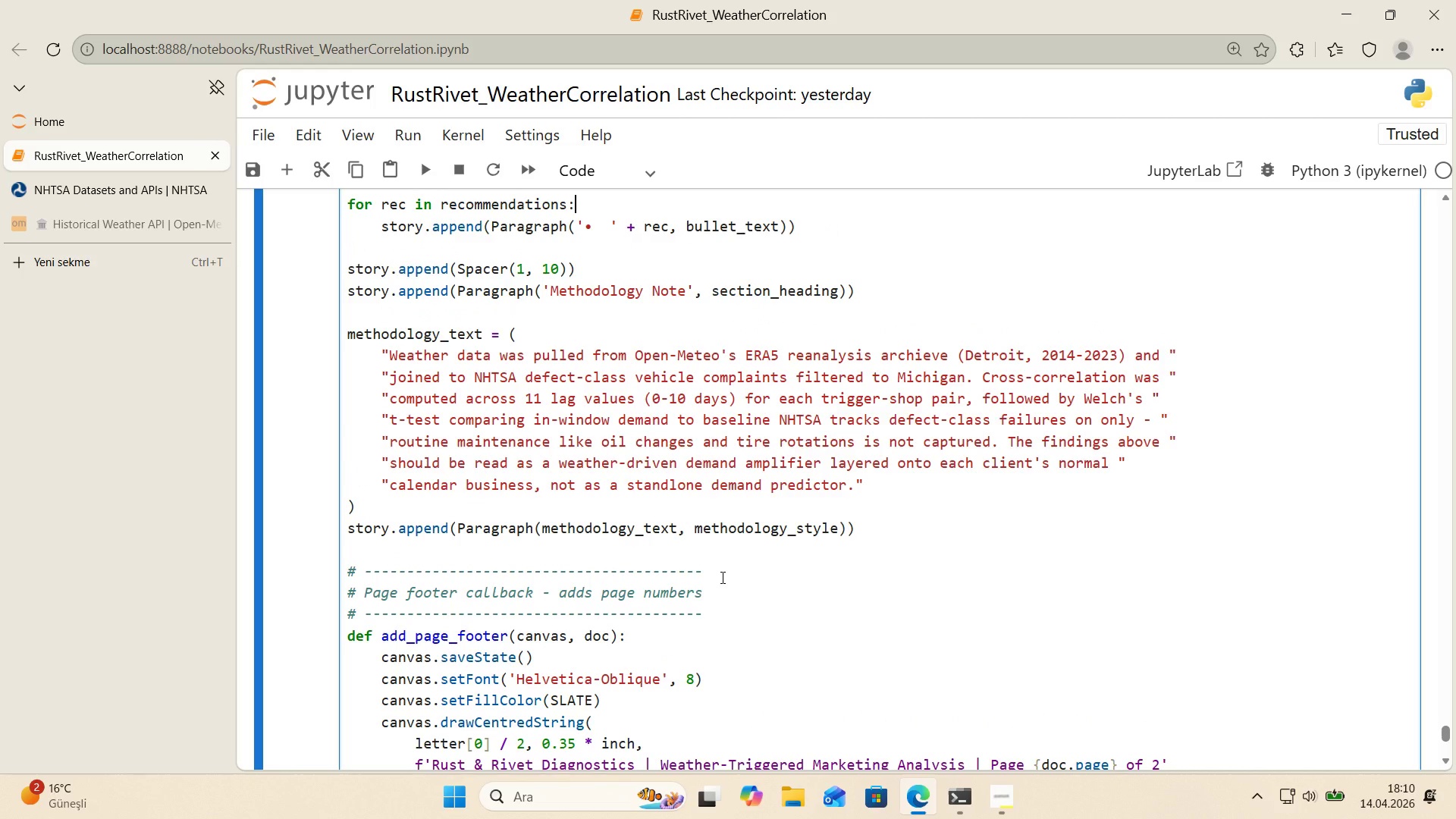 
wait(5.12)
 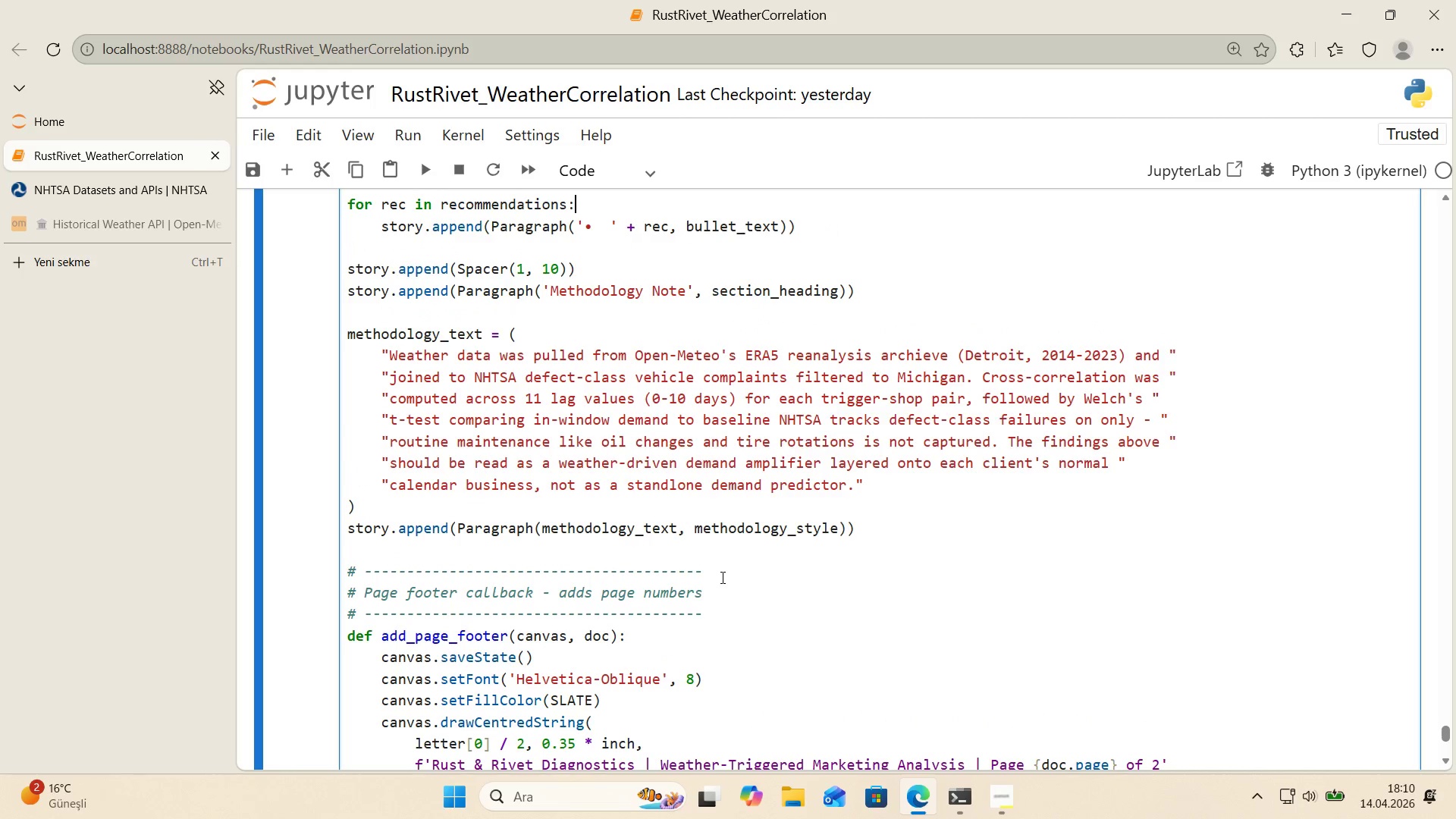 
scroll: coordinate [793, 457], scroll_direction: up, amount: 1.0
 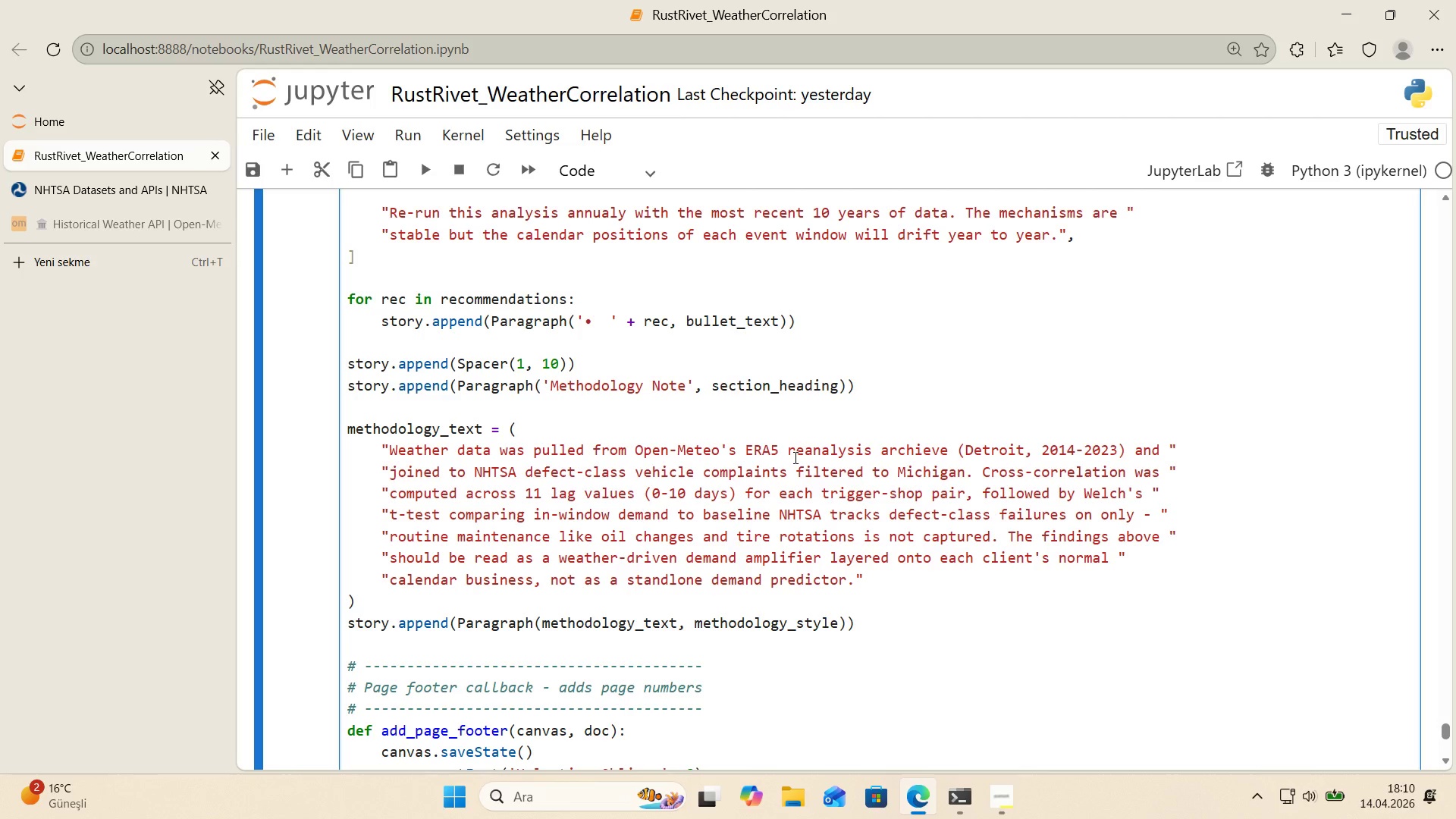 
wait(5.11)
 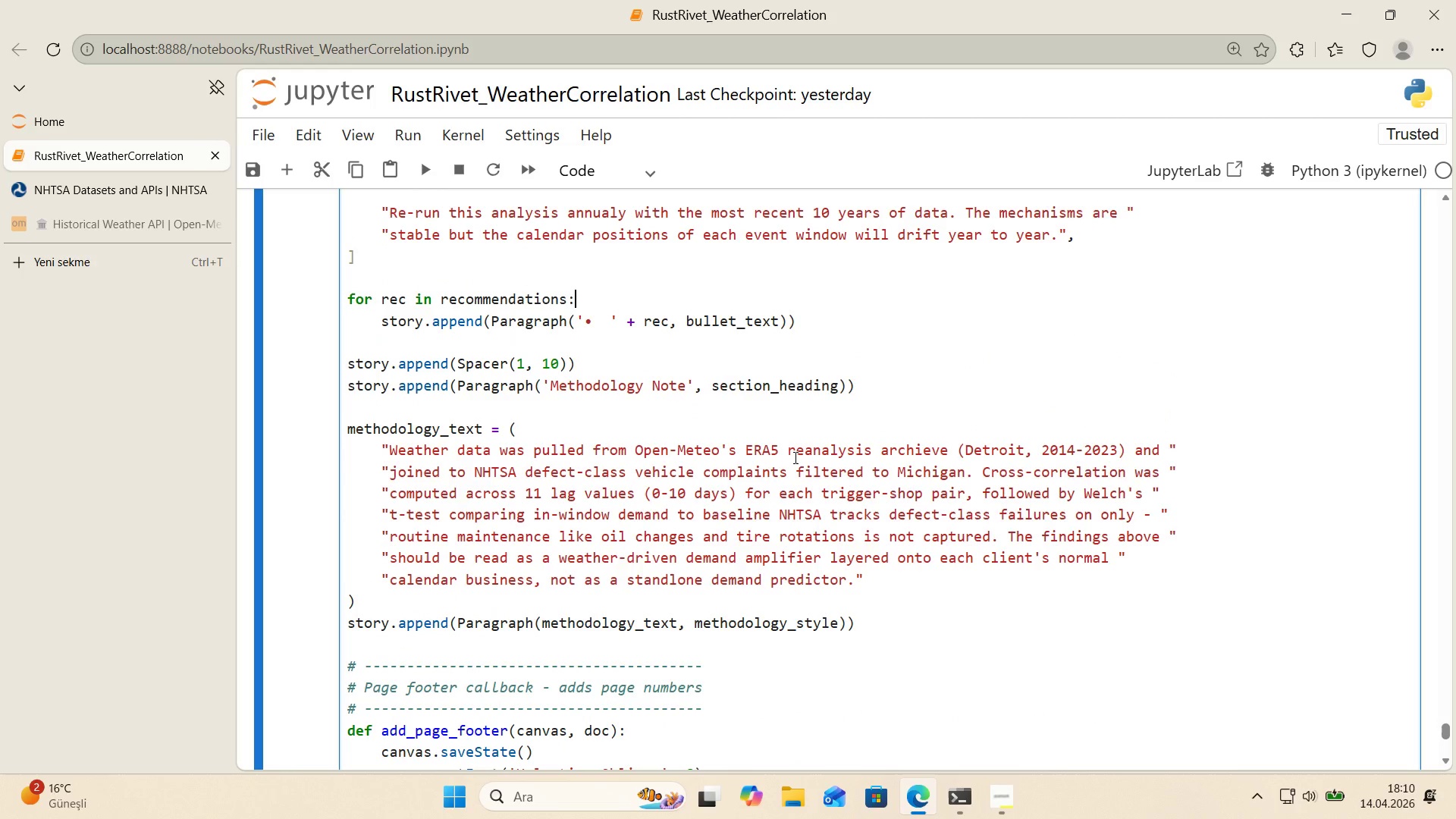 
left_click([441, 250])
 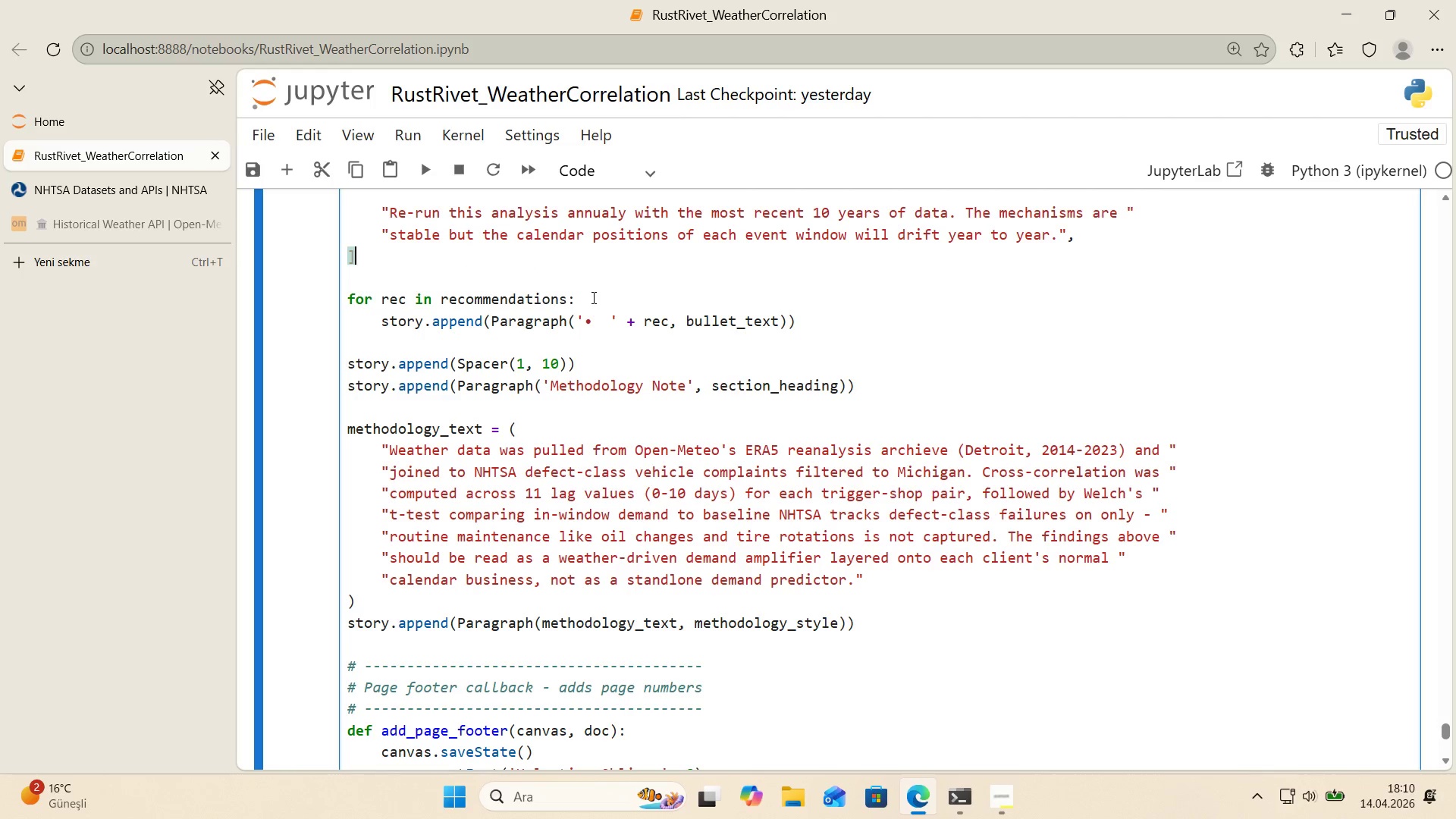 
left_click([594, 298])
 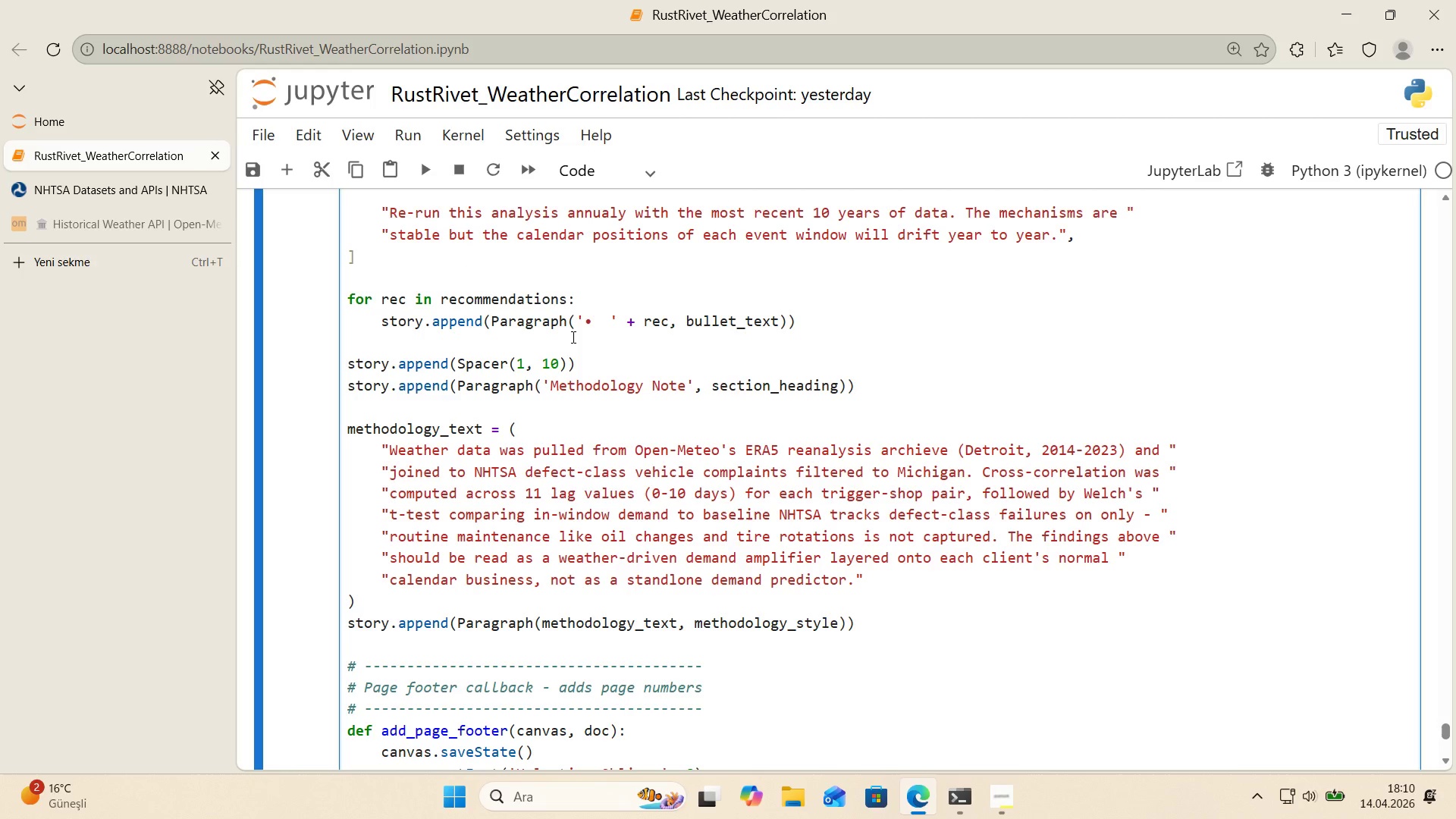 
wait(6.27)
 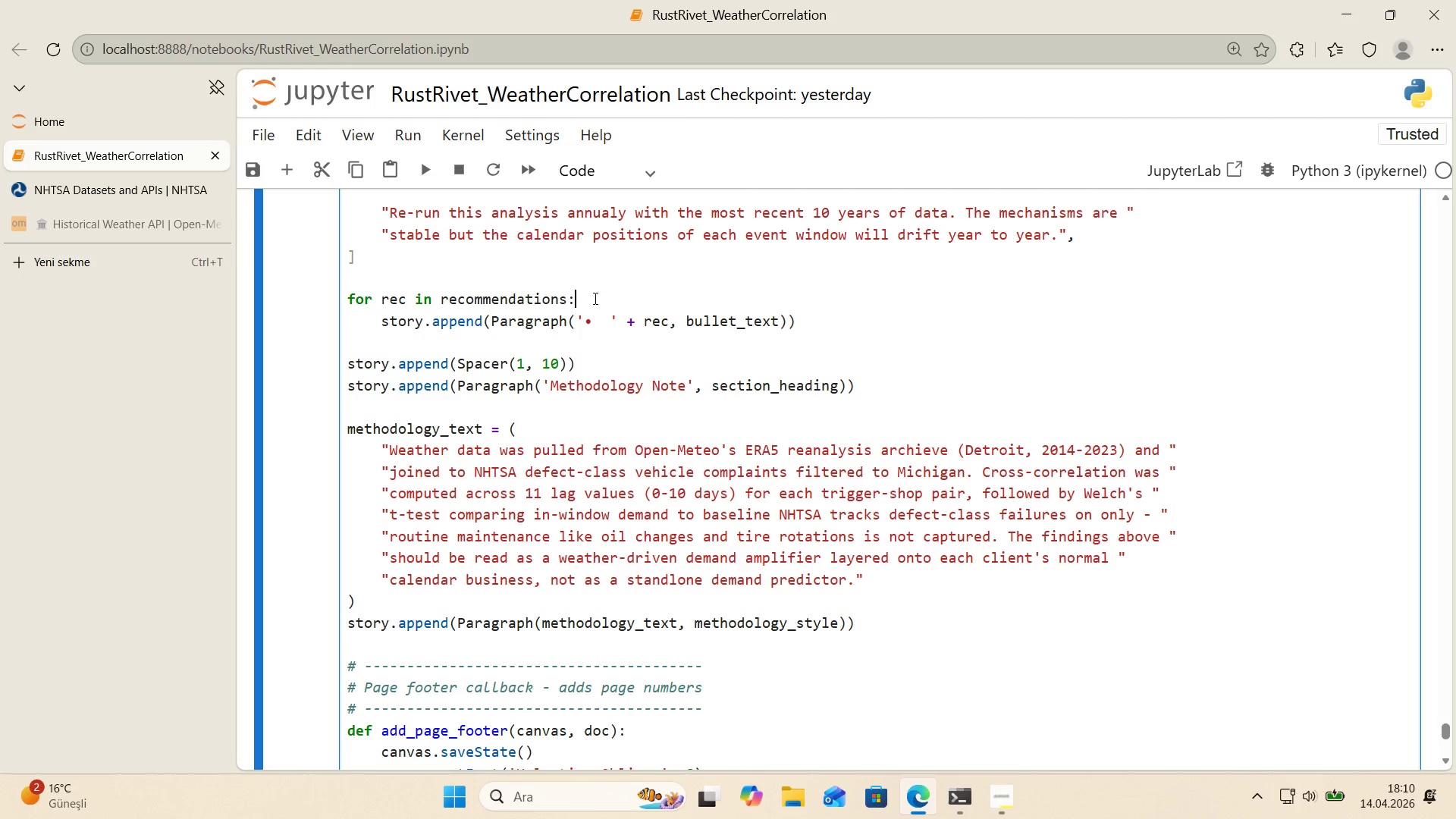 
left_click([592, 329])
 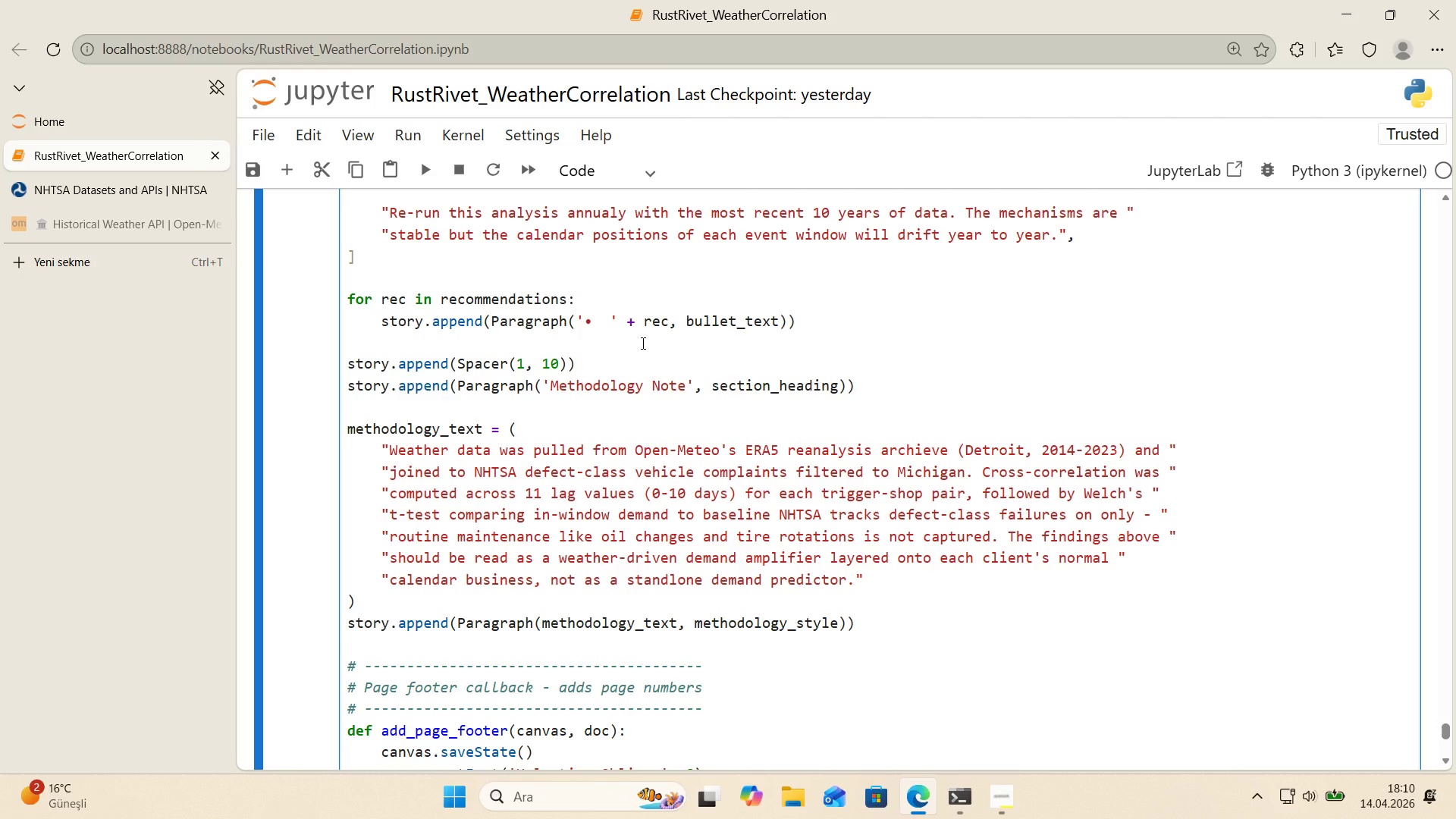 
wait(6.36)
 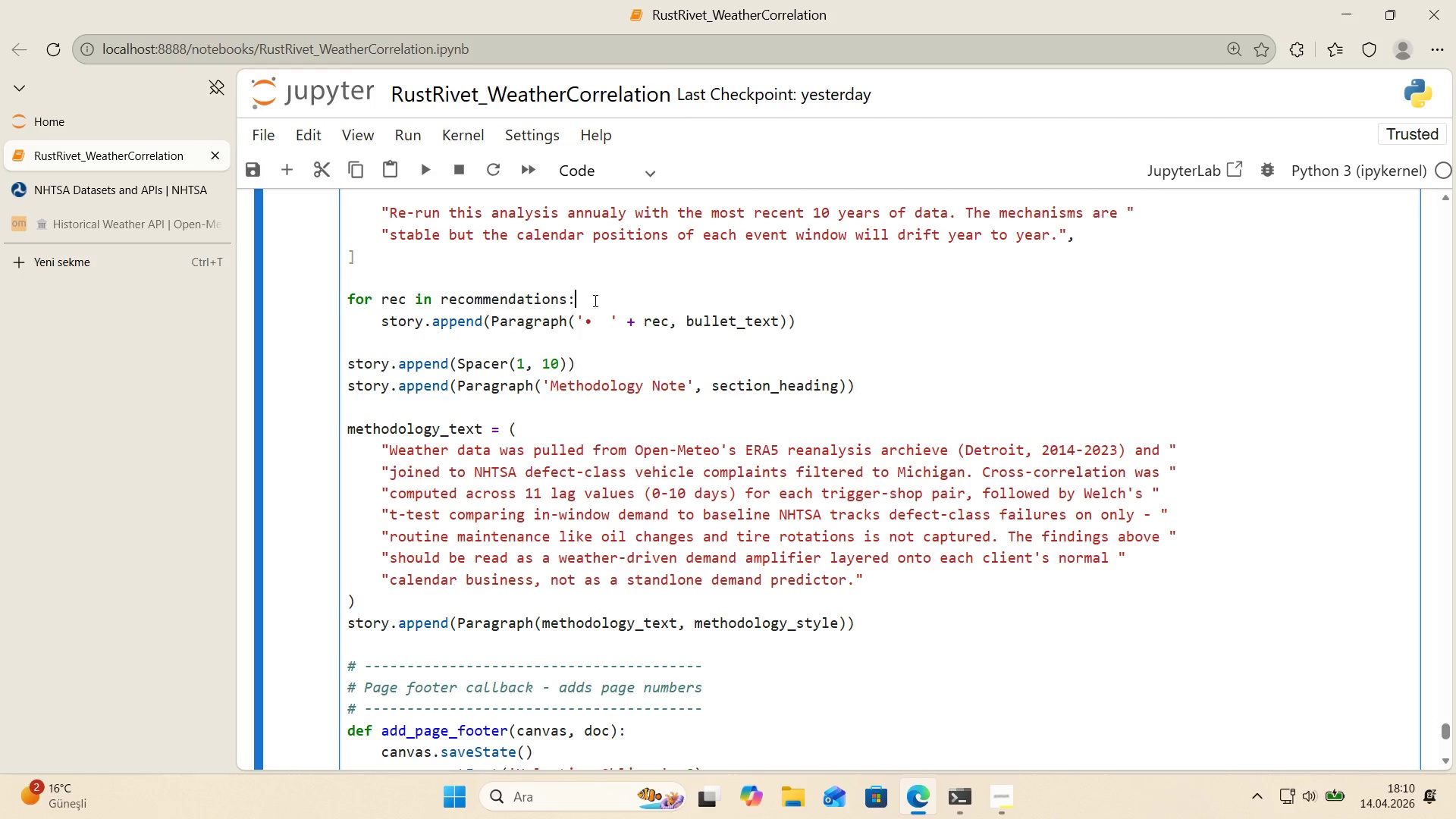 
scroll: coordinate [604, 302], scroll_direction: down, amount: 6.0
 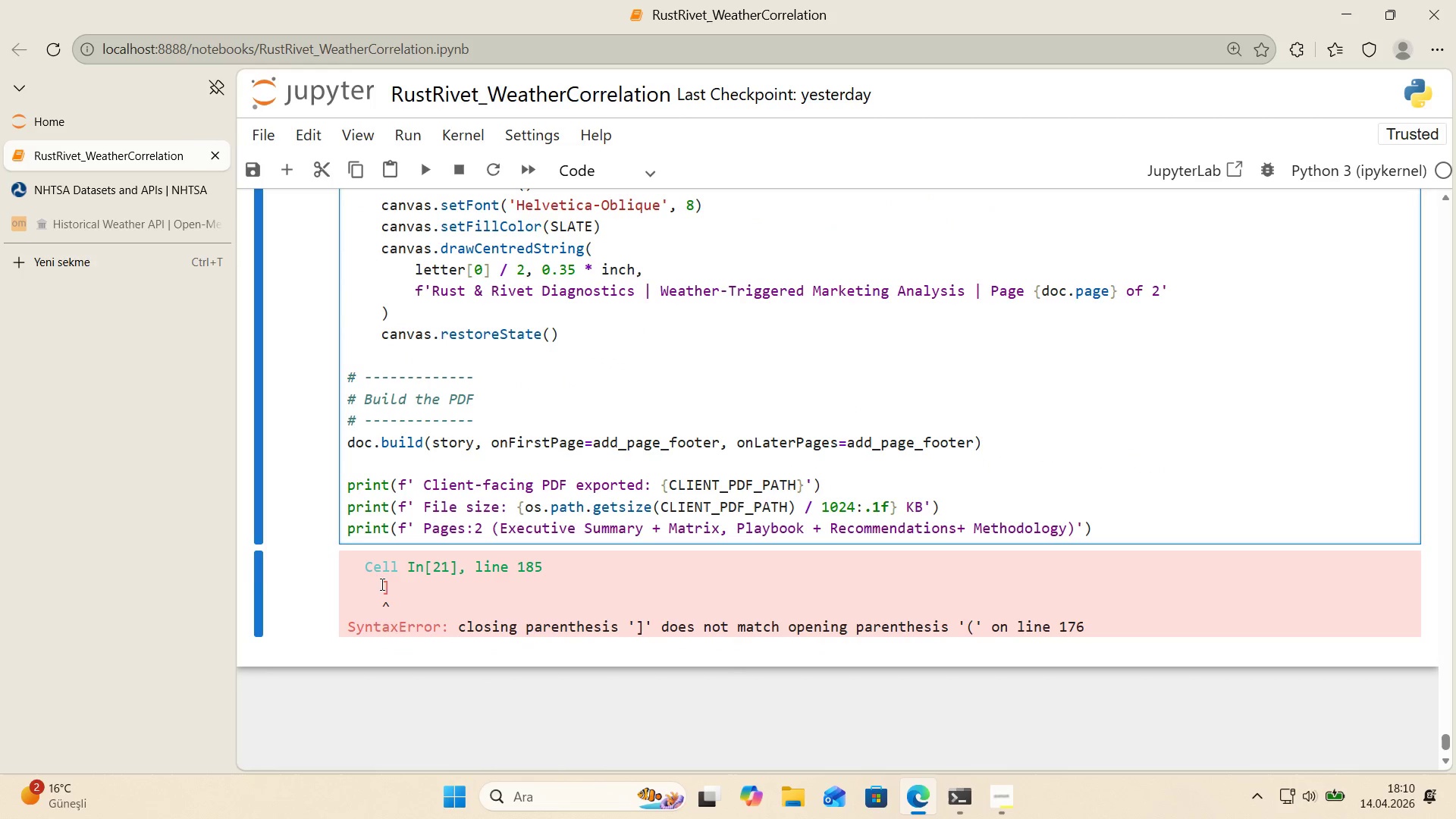 
left_click([592, 300])
 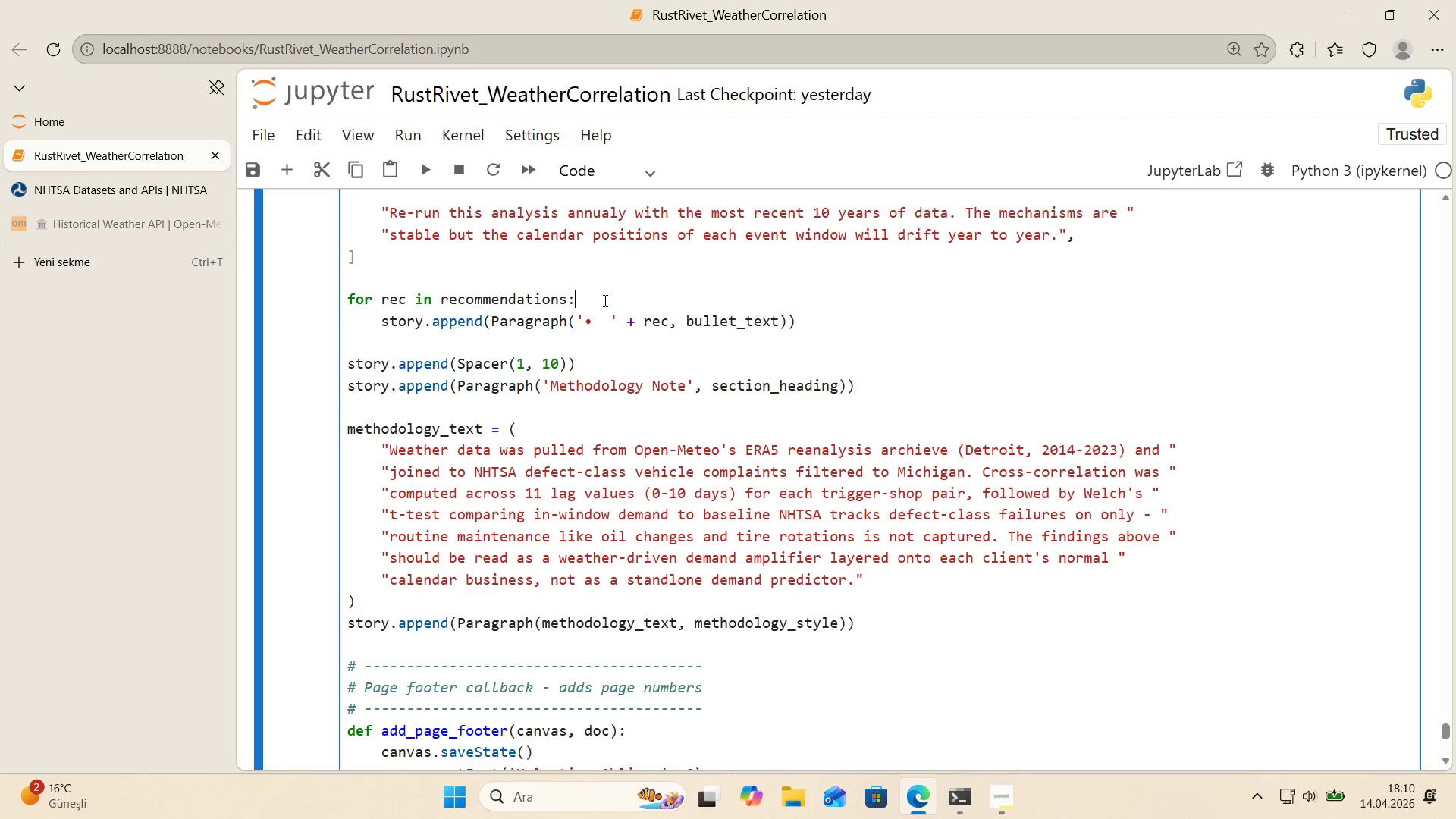 
left_click_drag(start_coordinate=[384, 586], to_coordinate=[390, 586])
 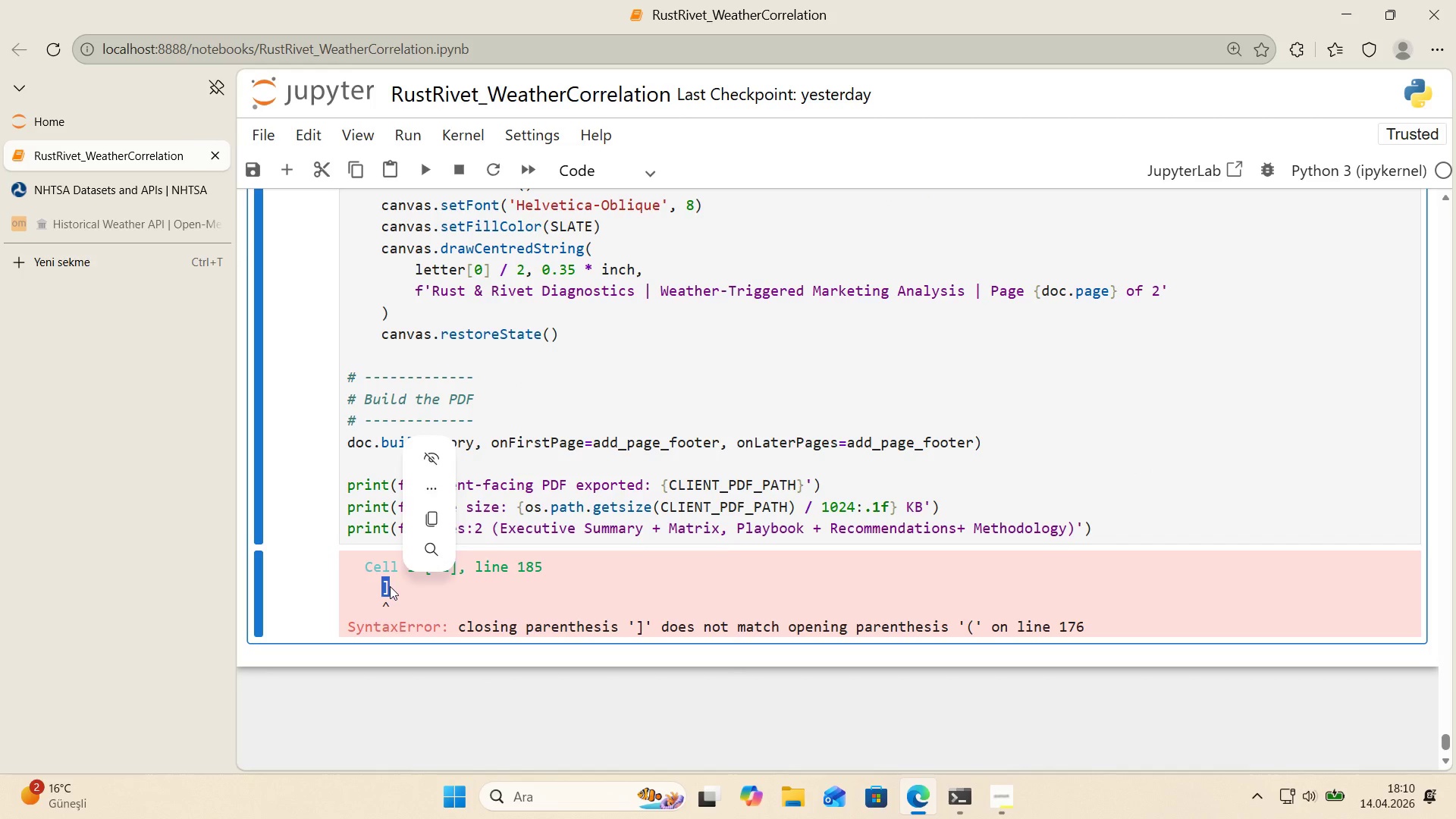 
left_click([390, 586])
 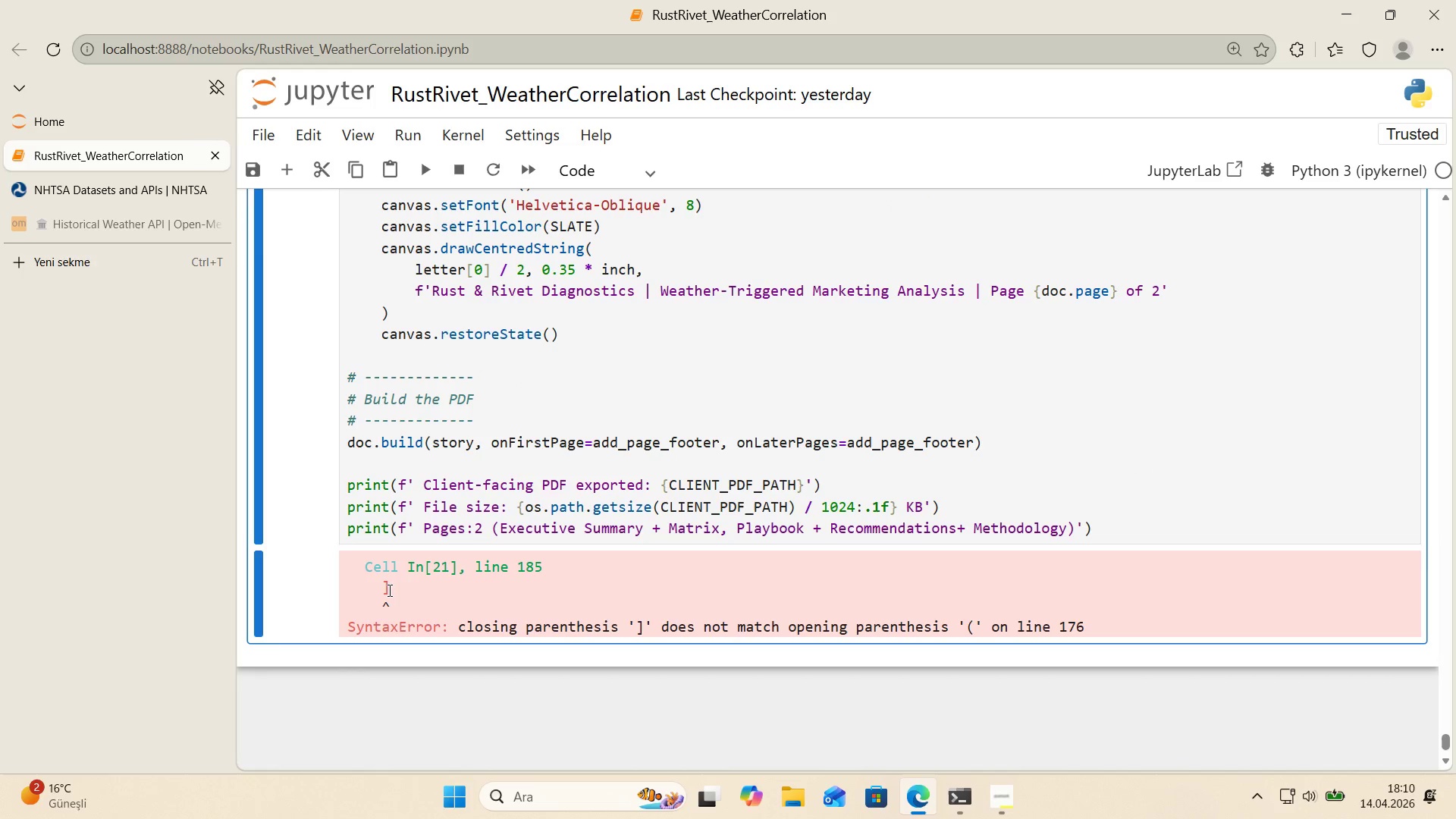 
left_click_drag(start_coordinate=[388, 590], to_coordinate=[382, 590])
 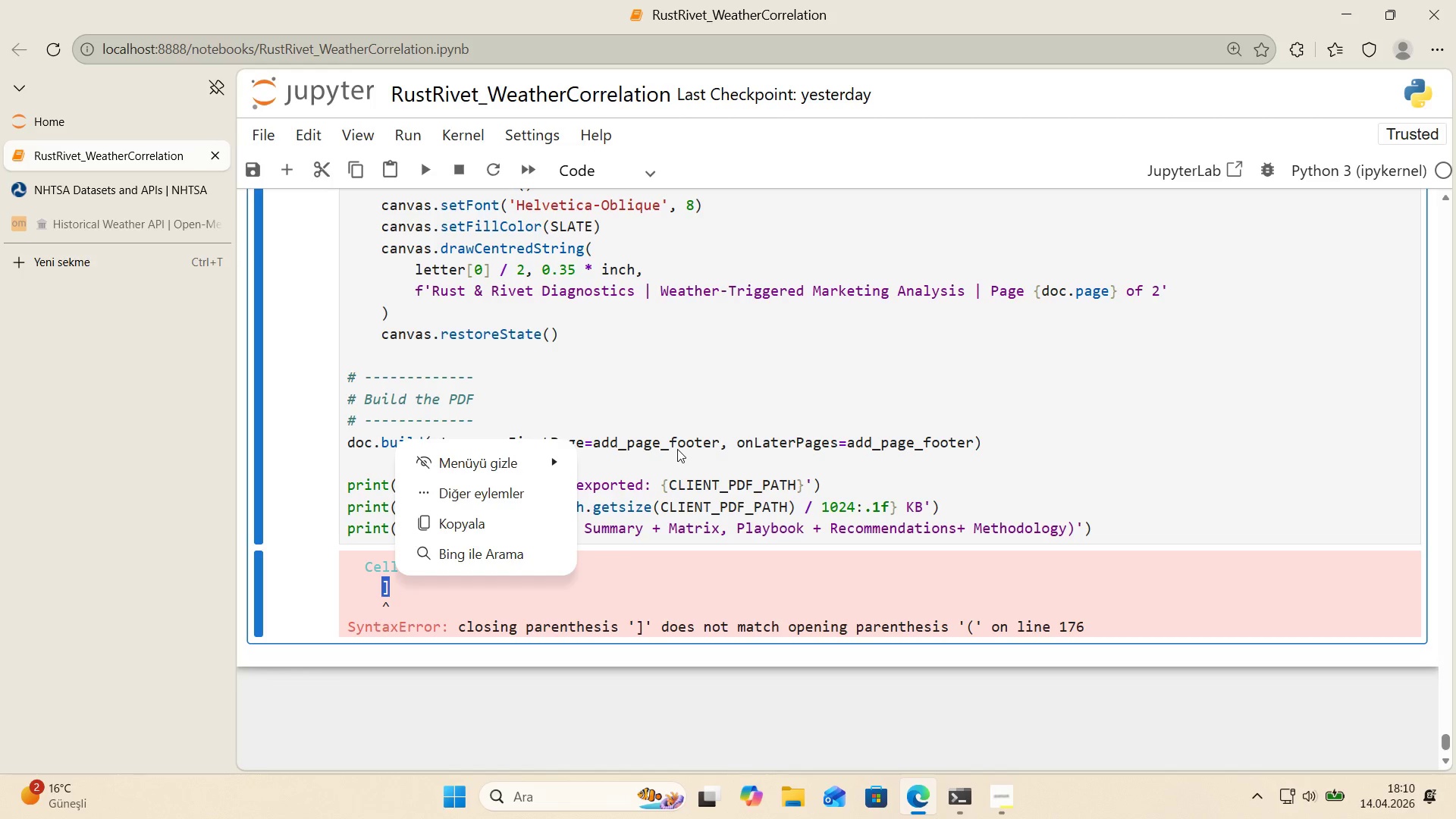 
key(Control+C)
 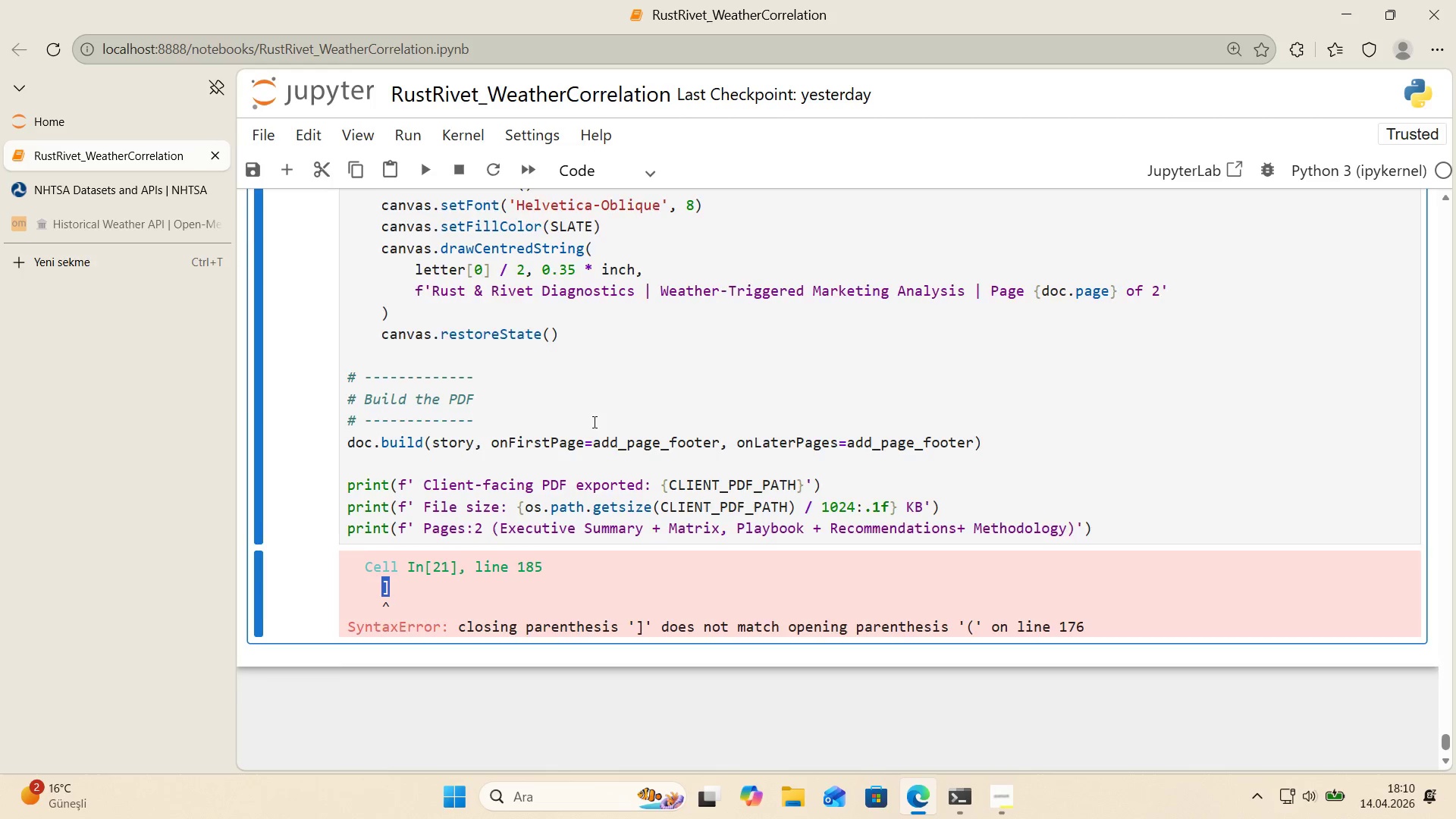 
scroll: coordinate [591, 420], scroll_direction: up, amount: 8.0
 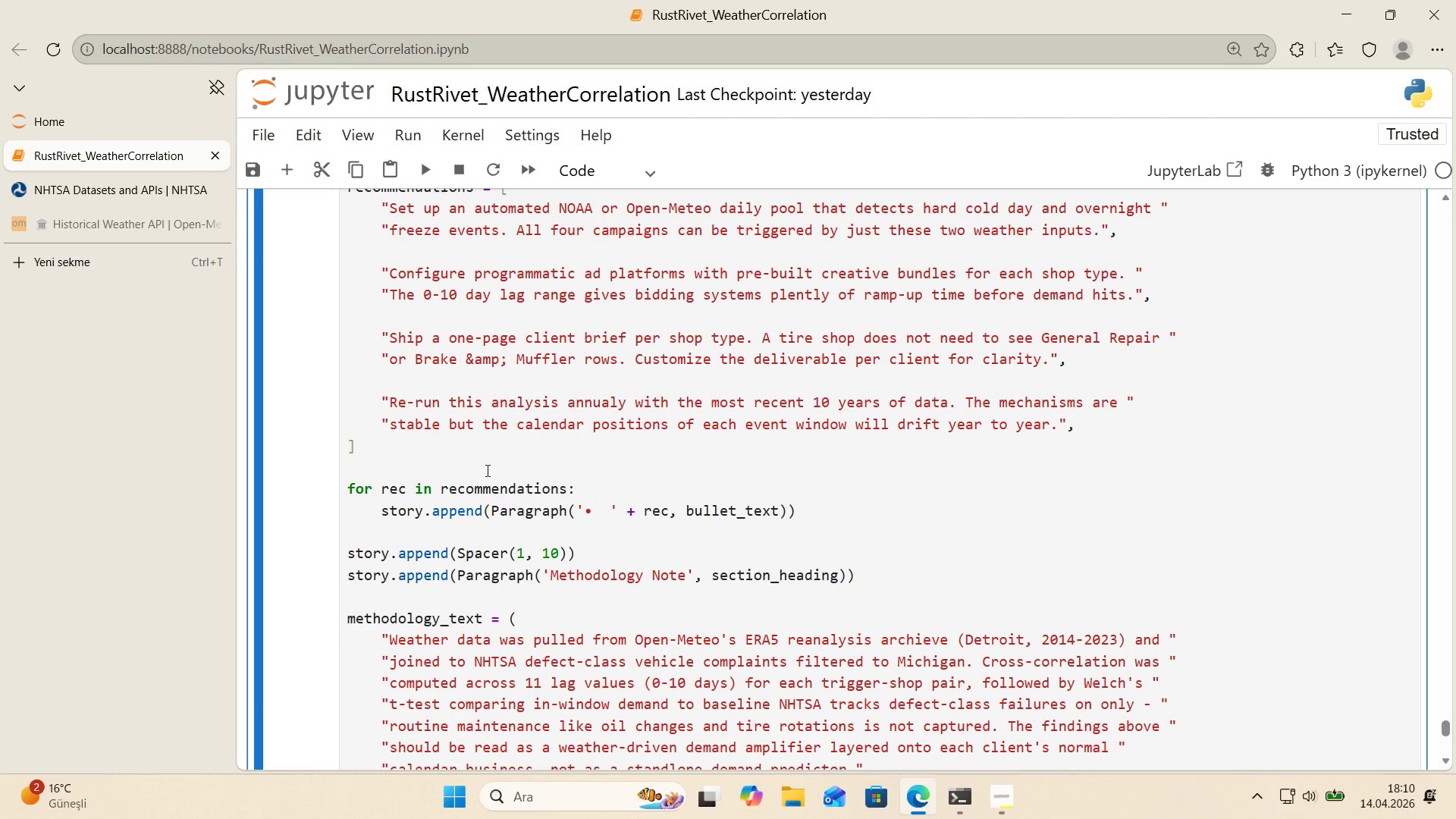 
left_click([476, 481])
 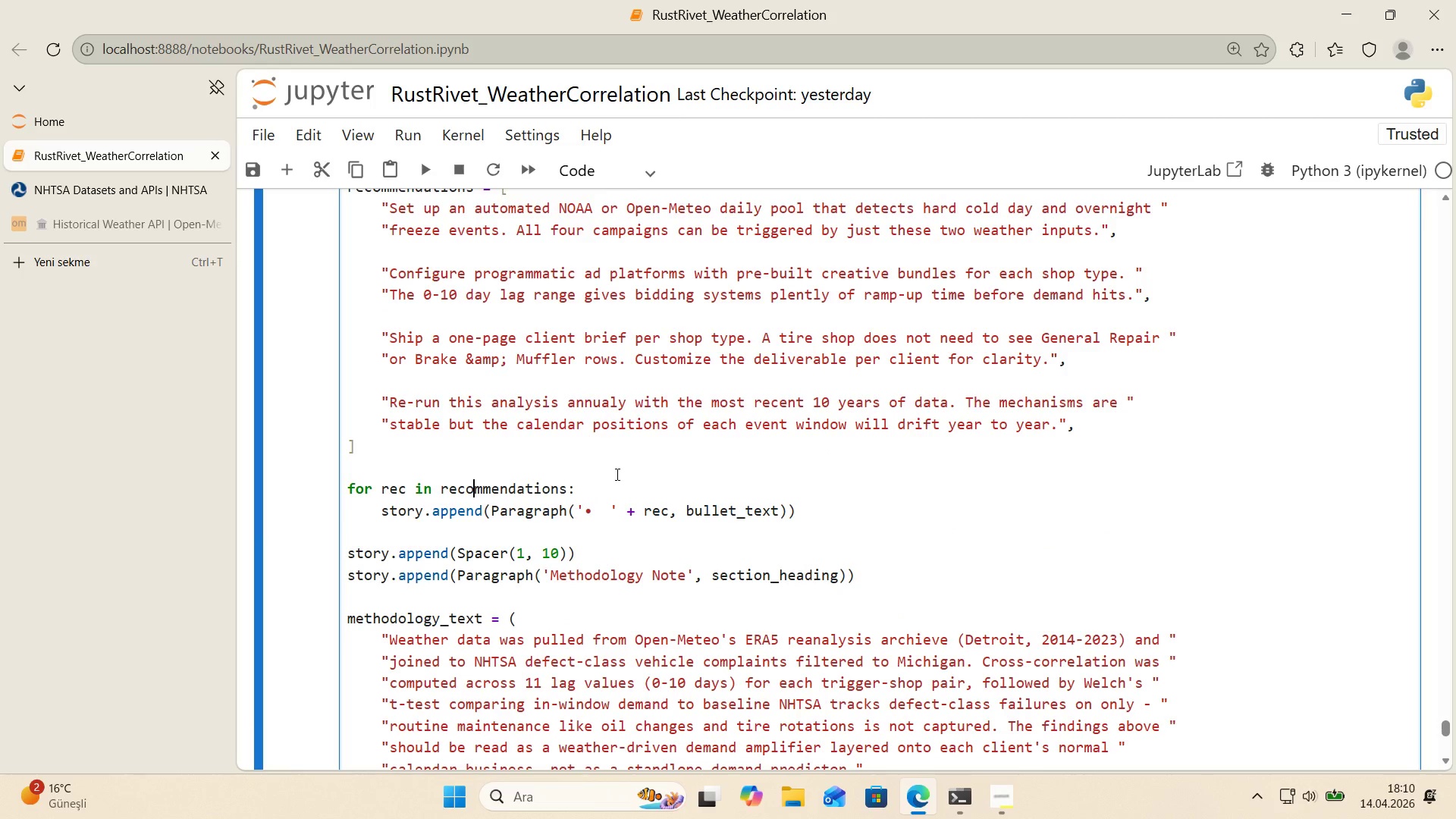 
key(ArrowUp)
 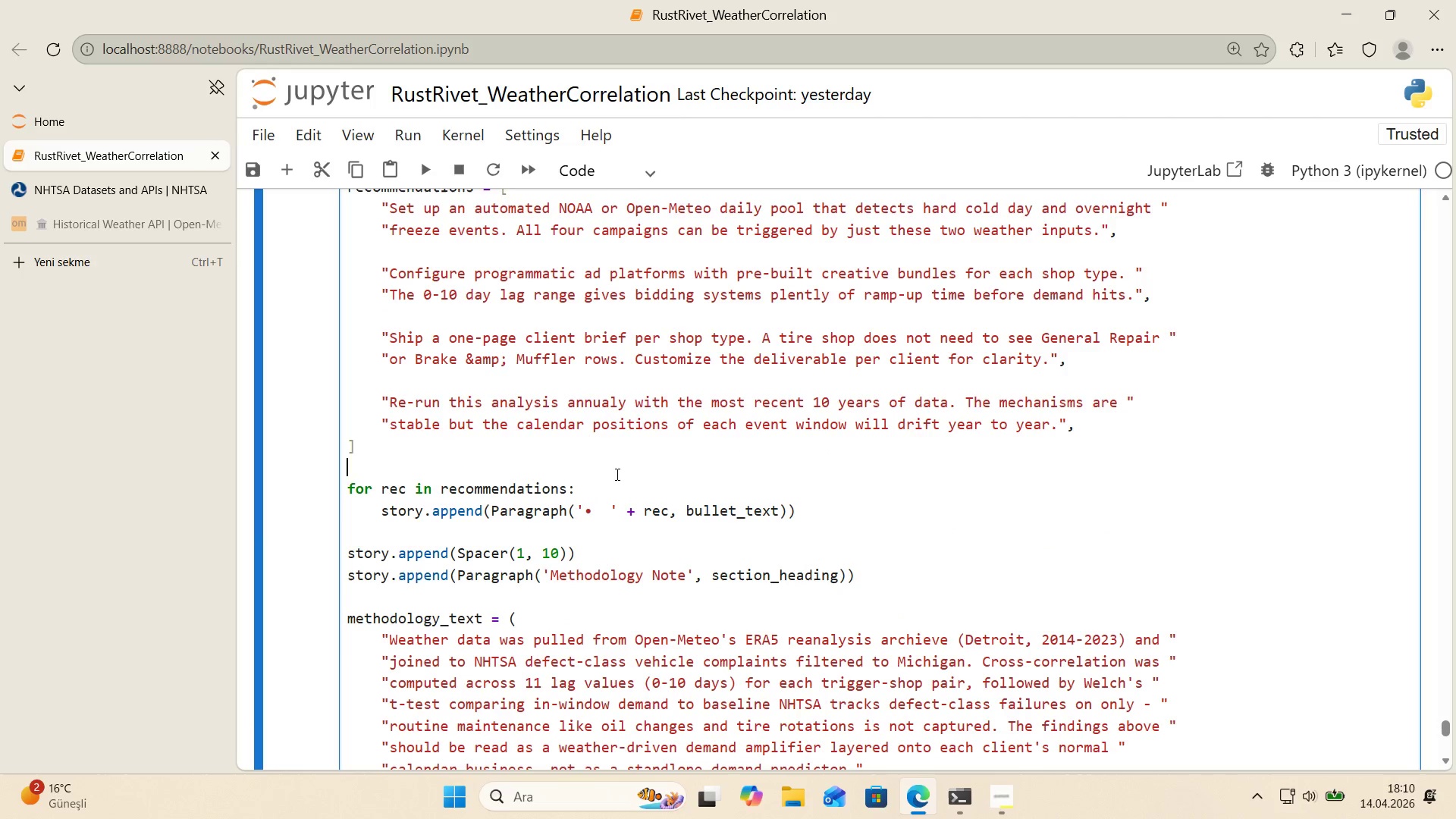 
key(ArrowUp)
 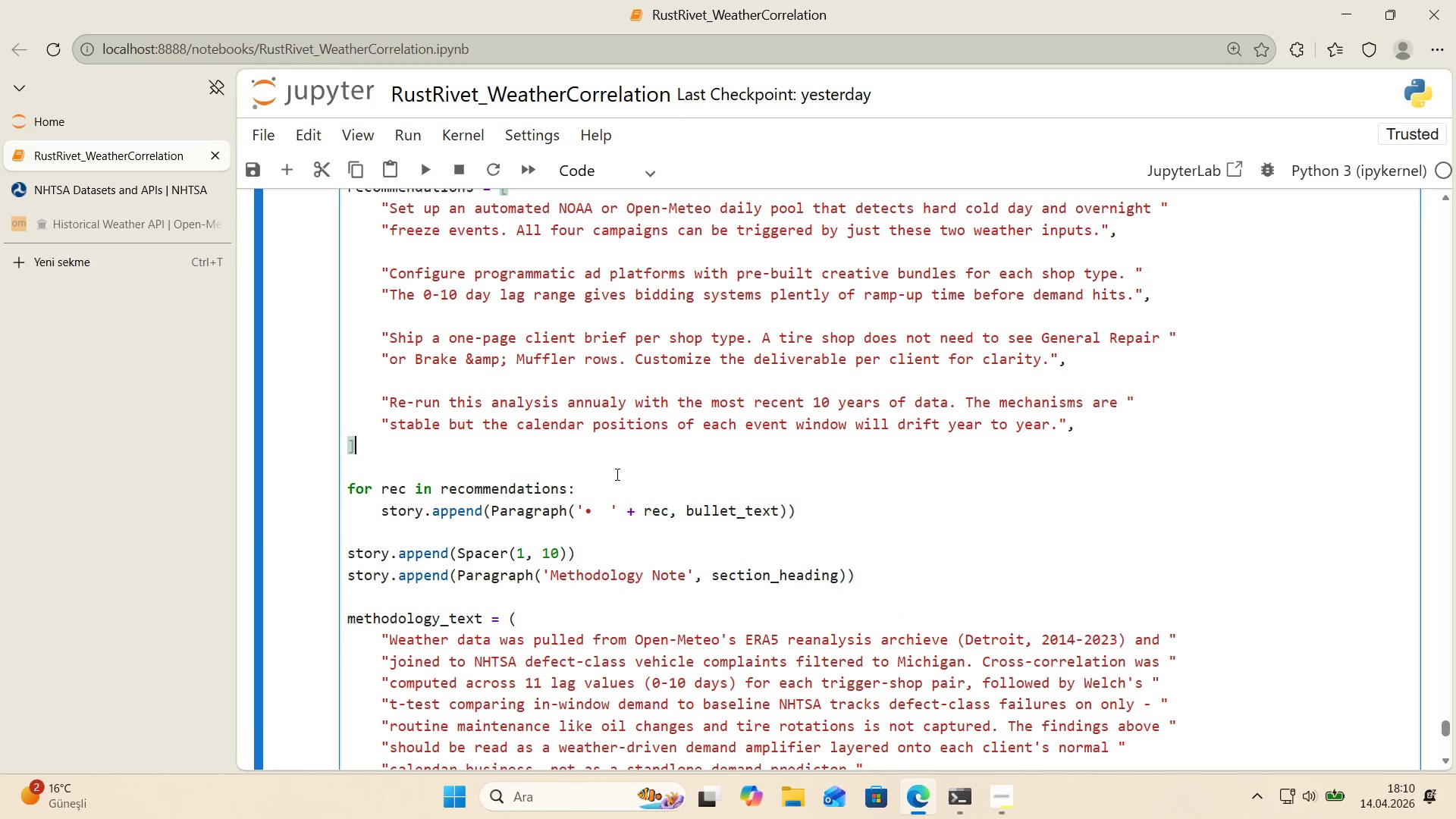 
key(ArrowUp)
 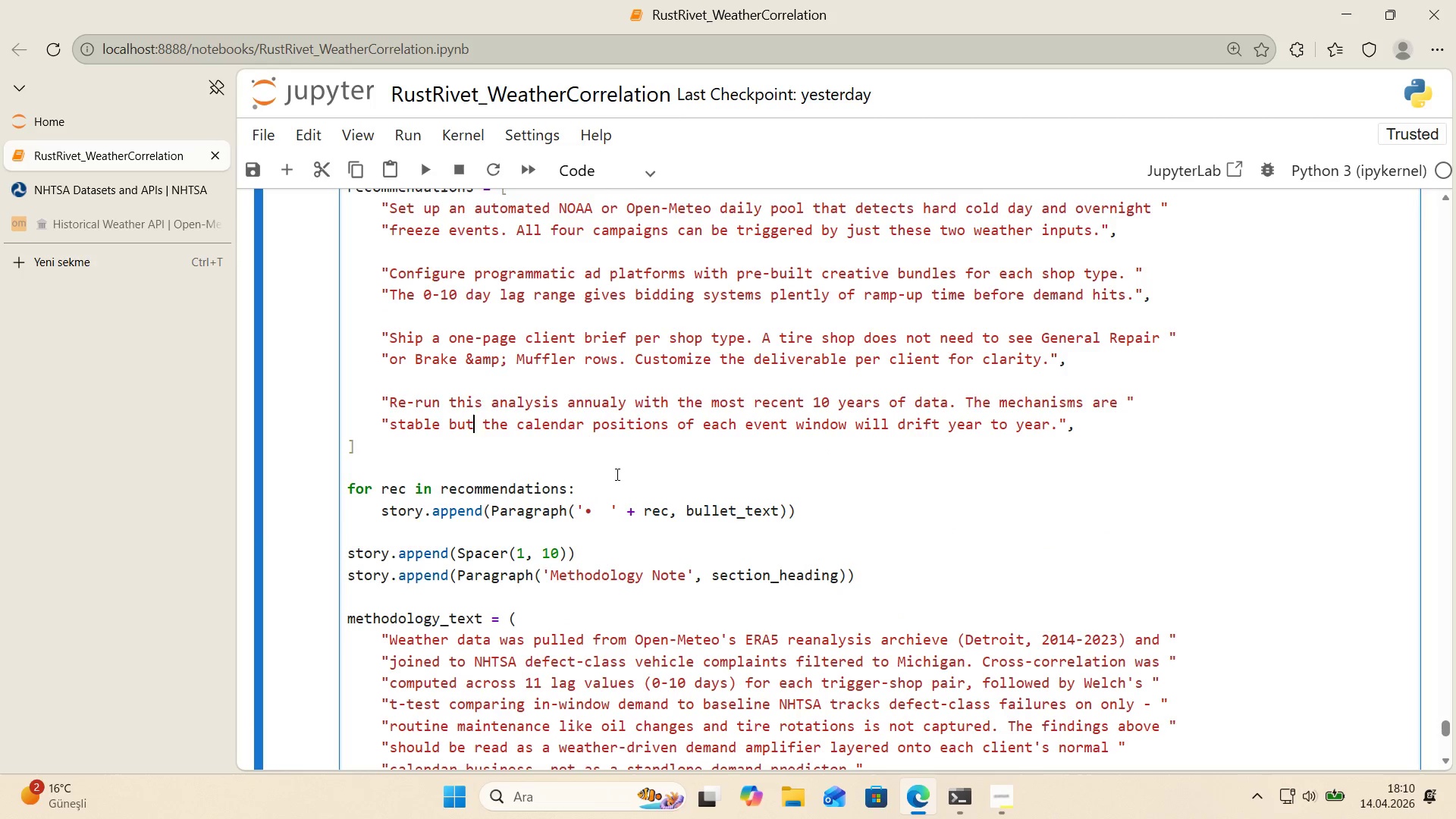 
key(ArrowUp)
 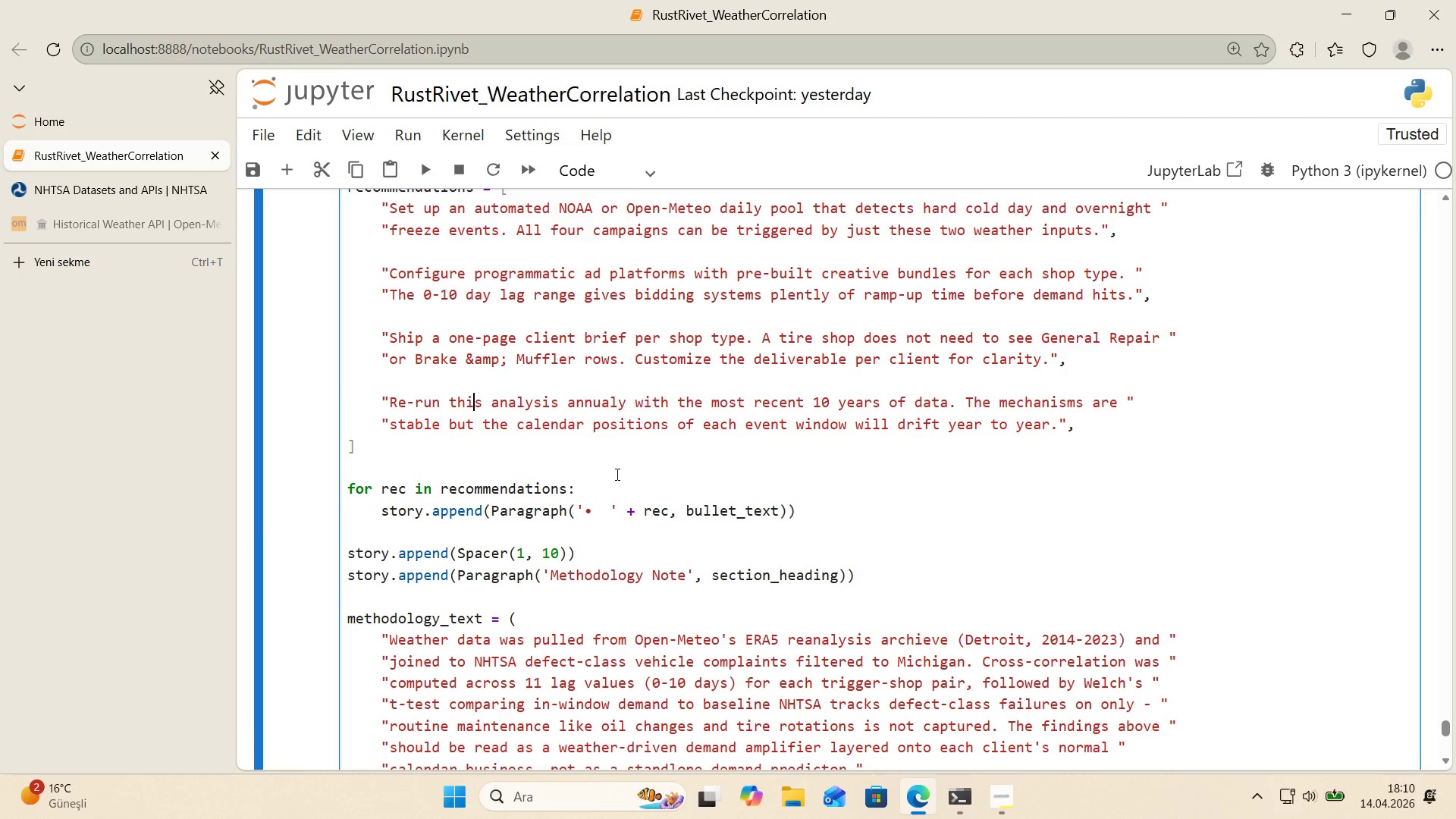 
key(ArrowUp)
 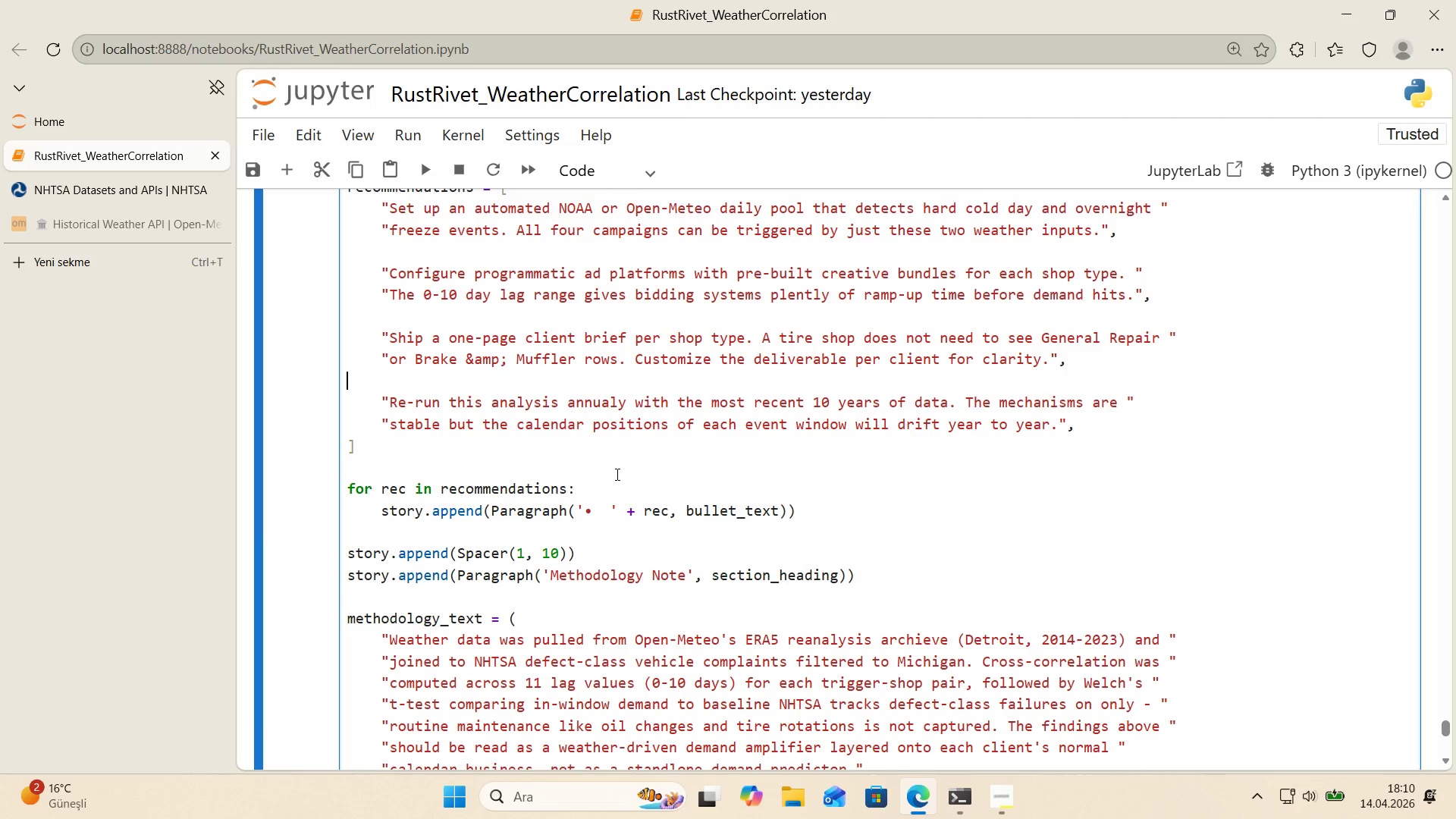 
key(ArrowUp)
 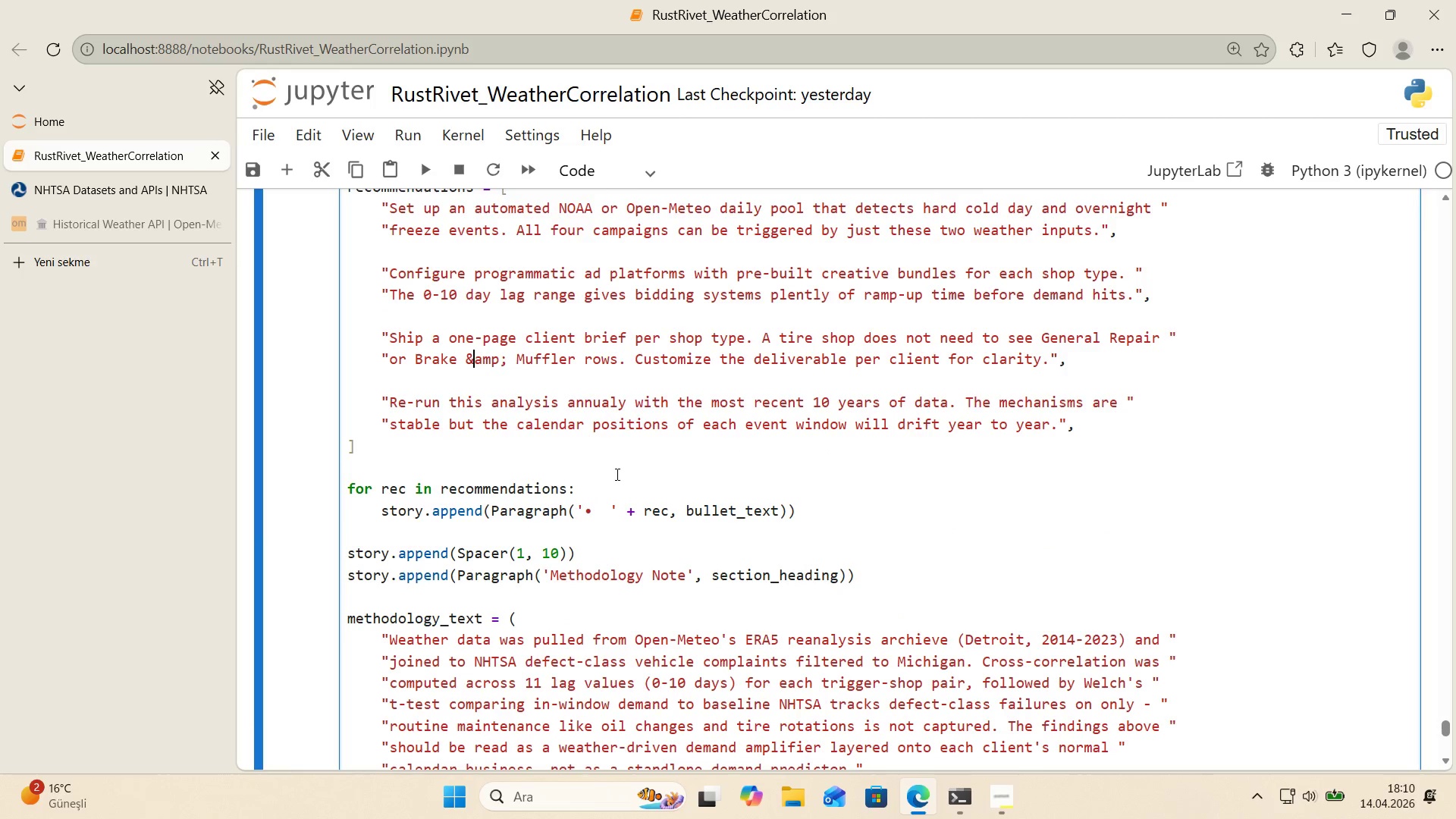 
key(ArrowUp)
 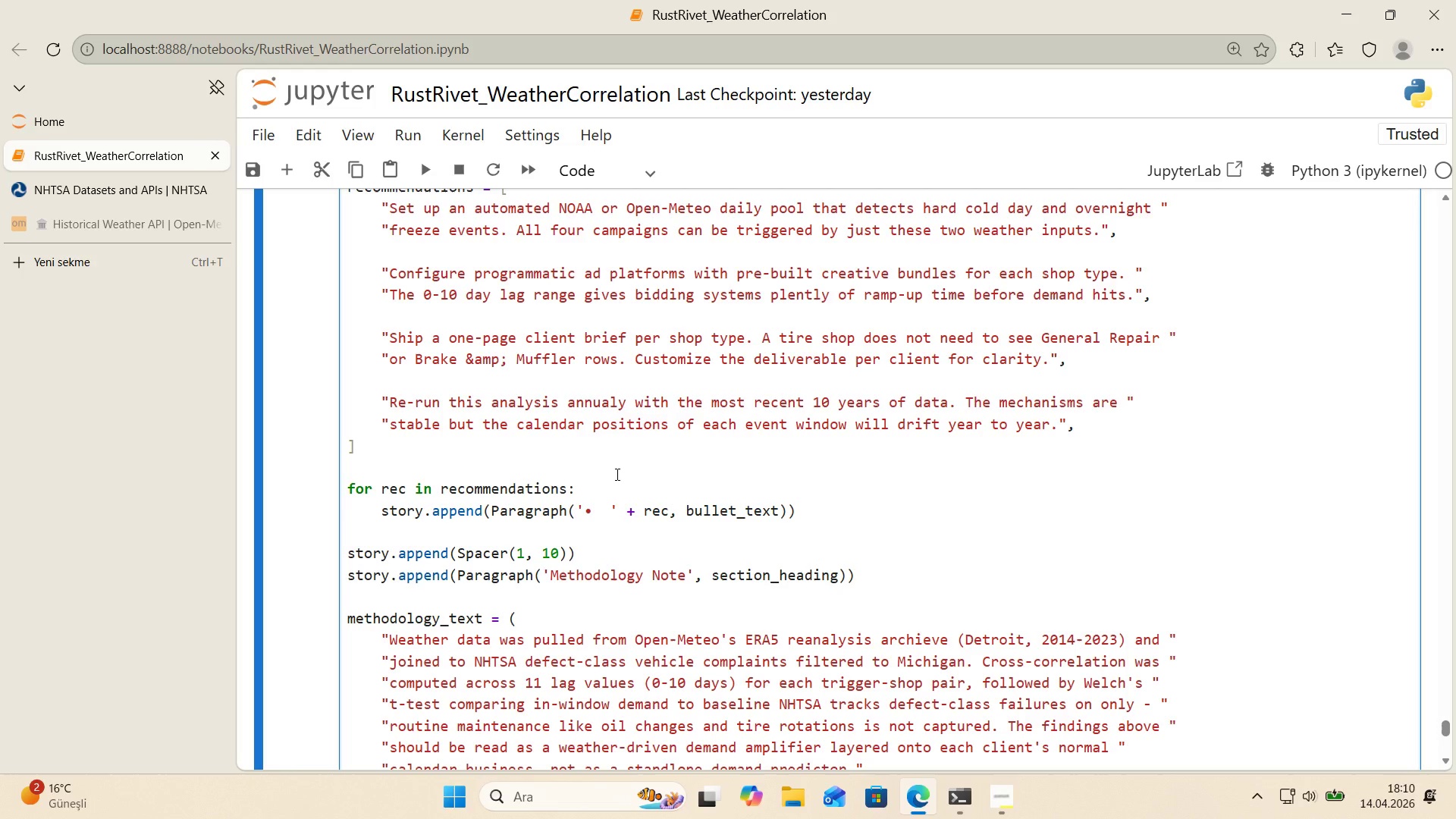 
key(ArrowUp)
 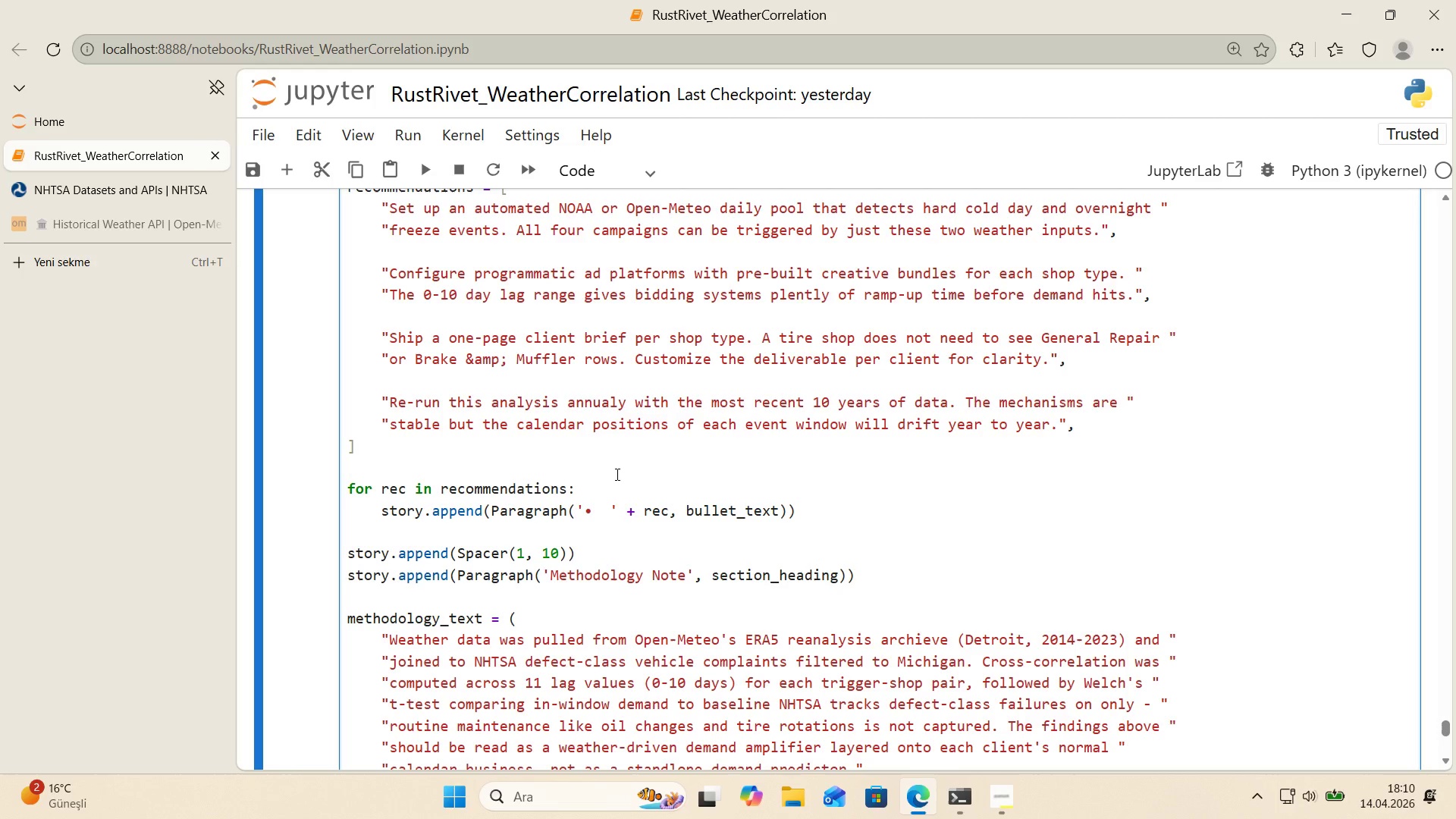 
key(ArrowUp)
 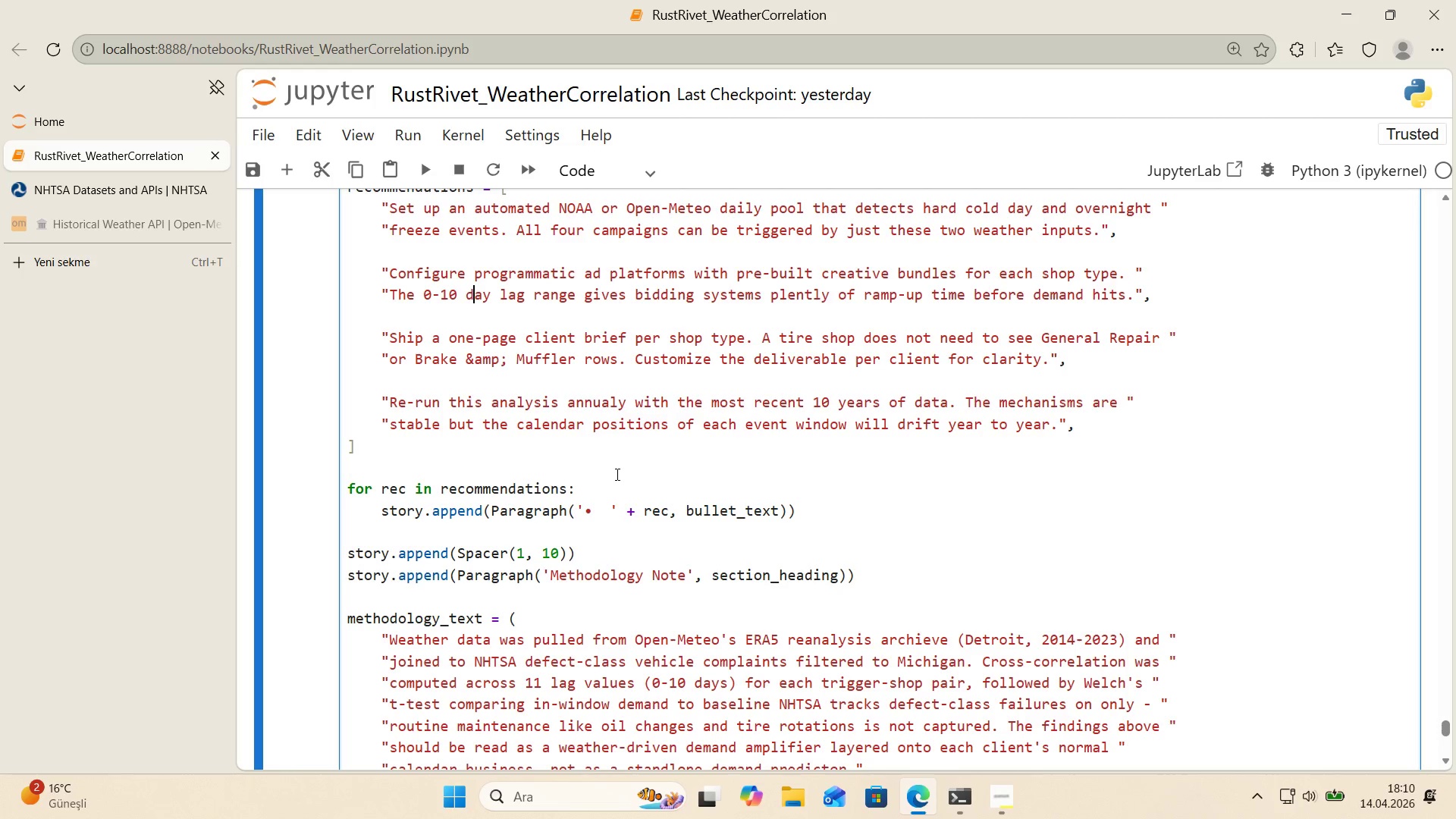 
scroll: coordinate [620, 429], scroll_direction: up, amount: 1.0
 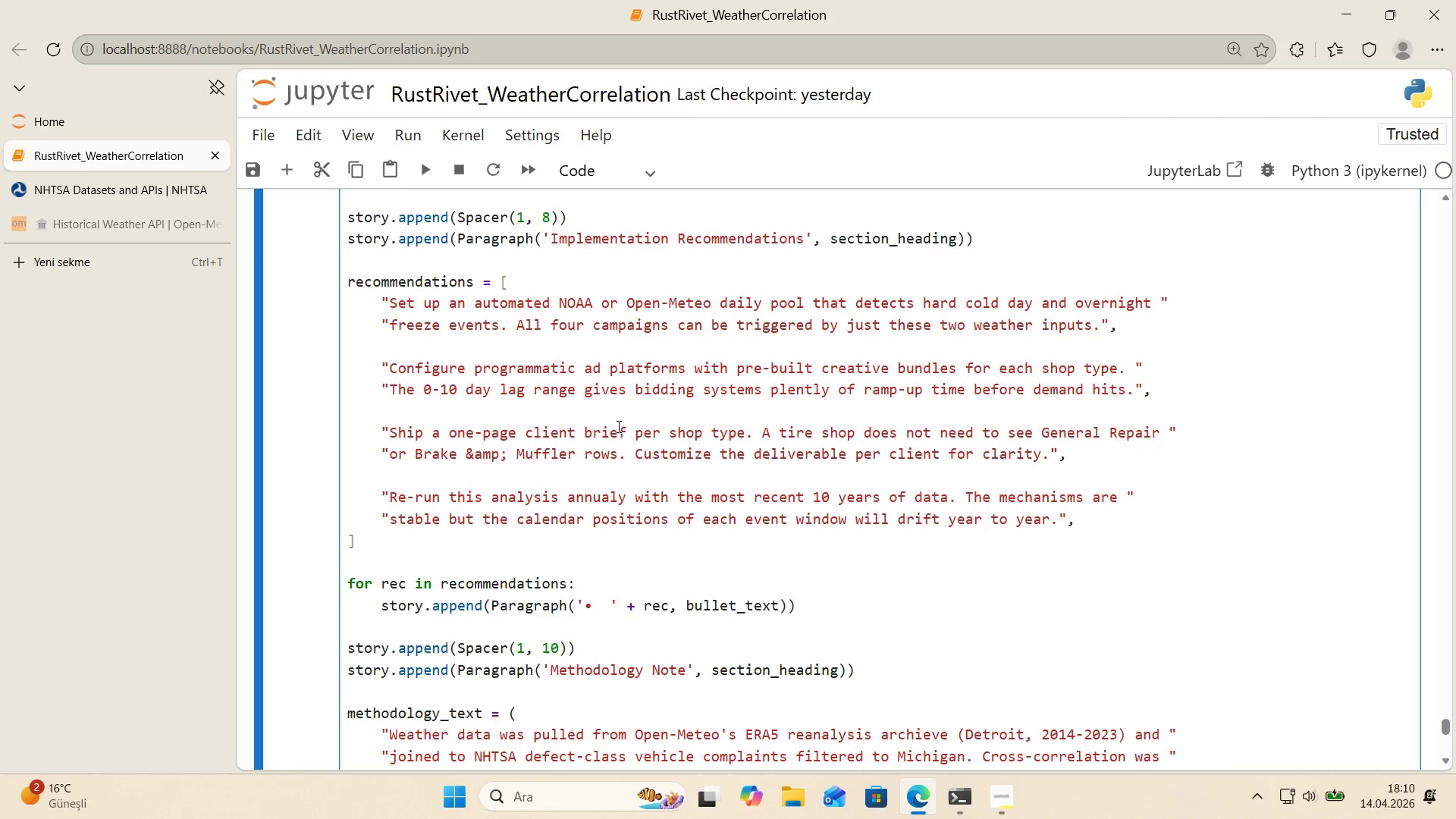 
scroll: coordinate [617, 428], scroll_direction: down, amount: 9.0
 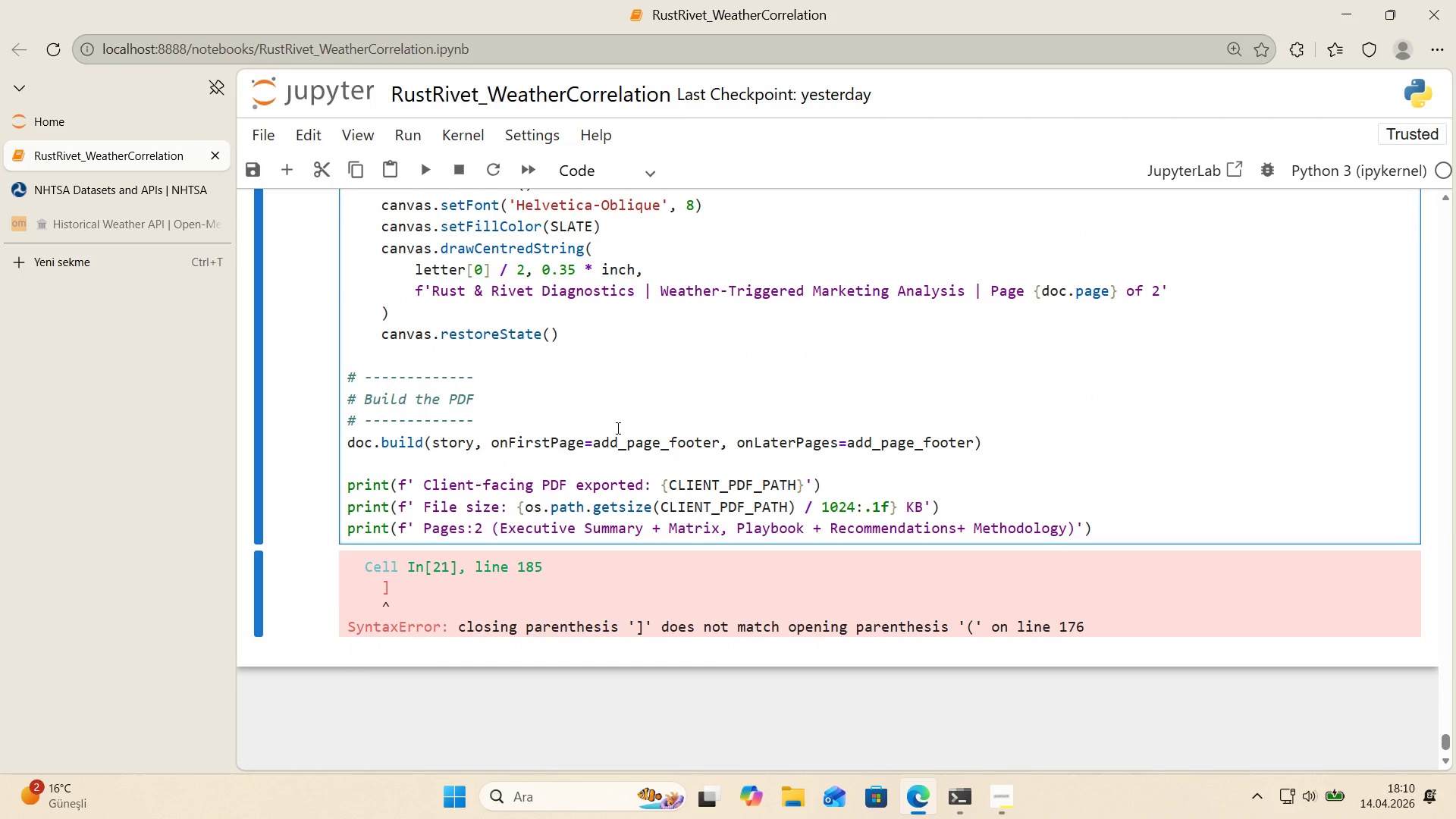 
left_click([617, 428])
 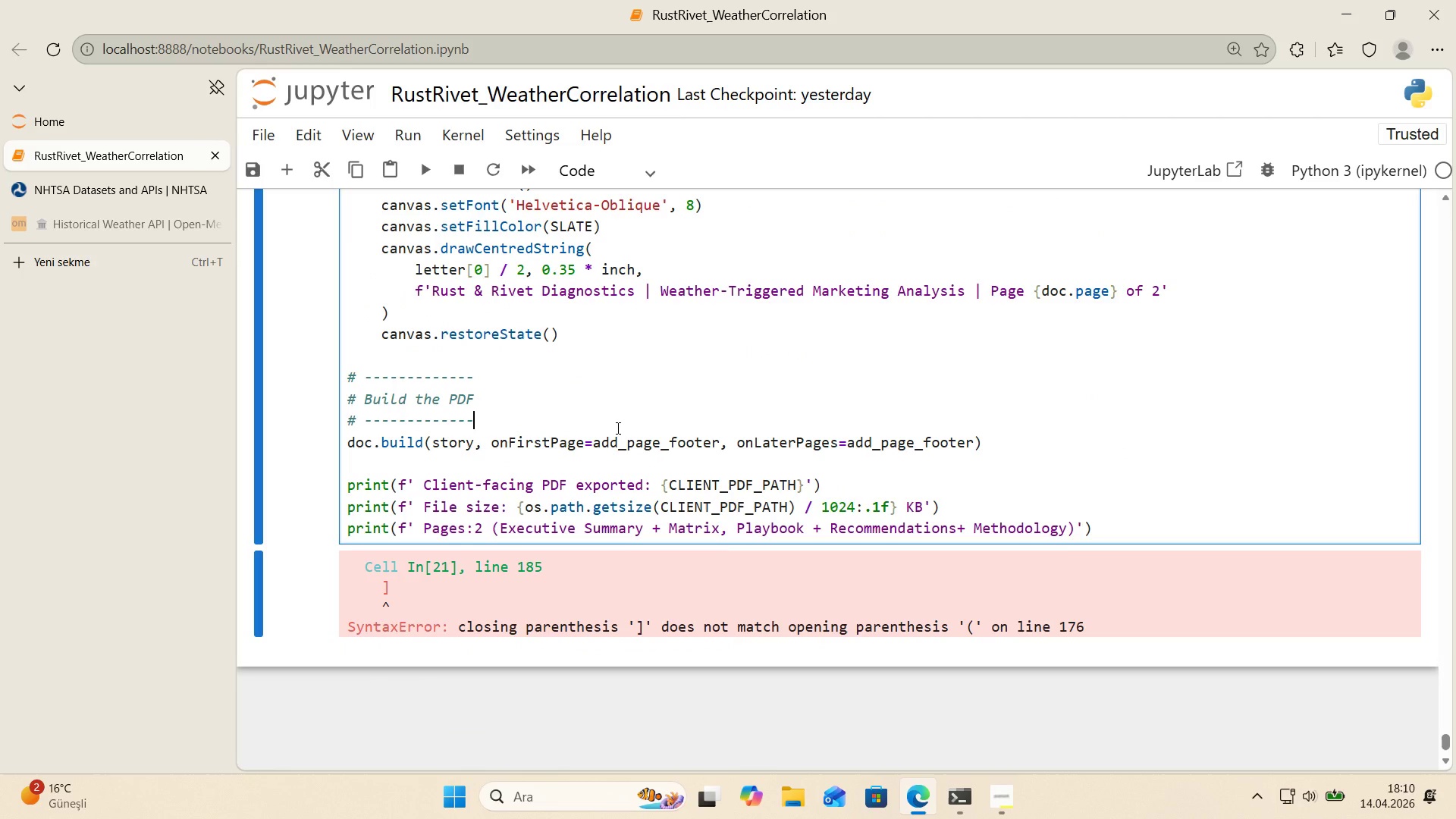 
key(Control+F)
 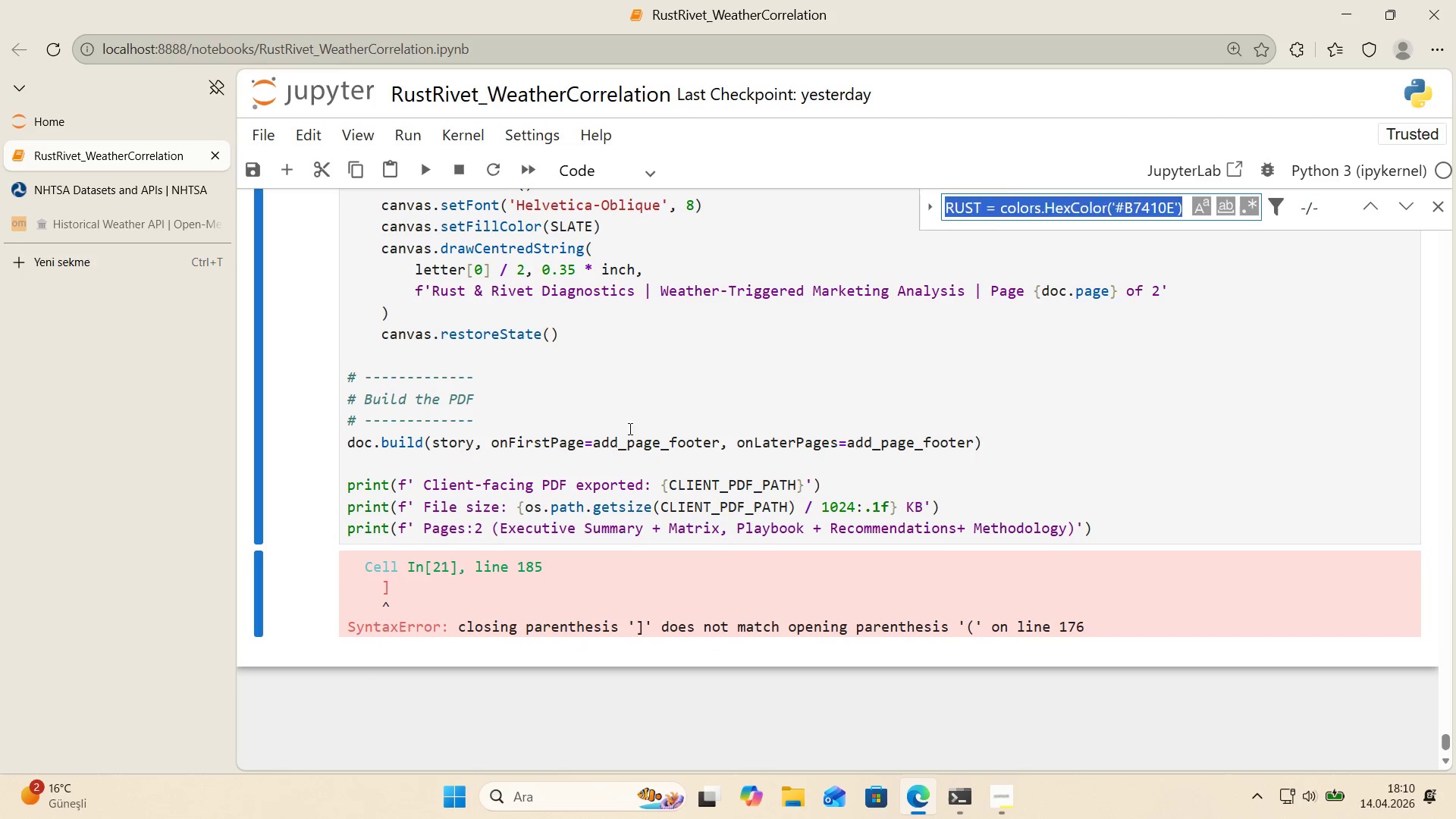 
key(Control+ControlLeft)
 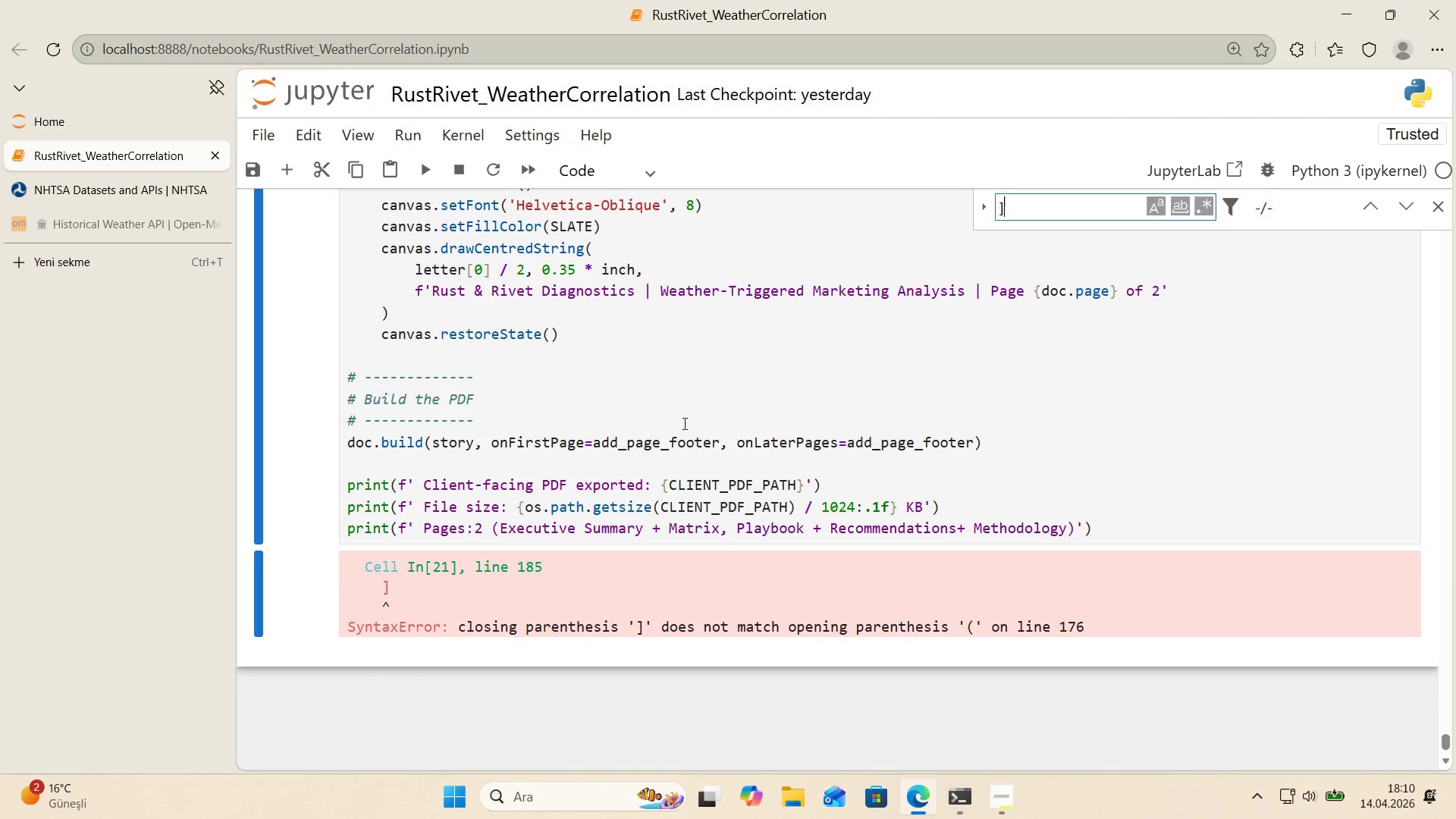 
key(Control+V)
 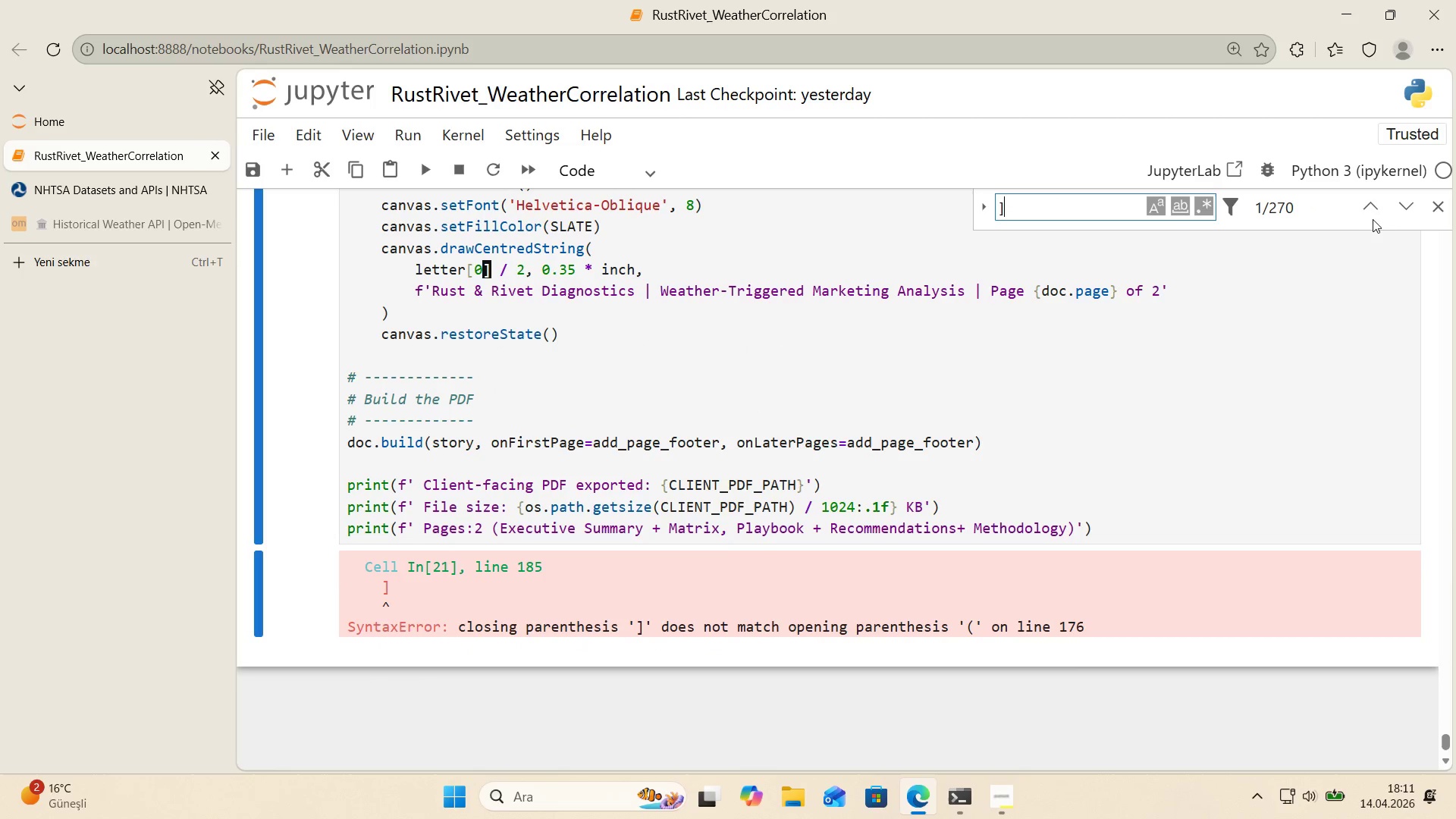 
left_click([1381, 215])
 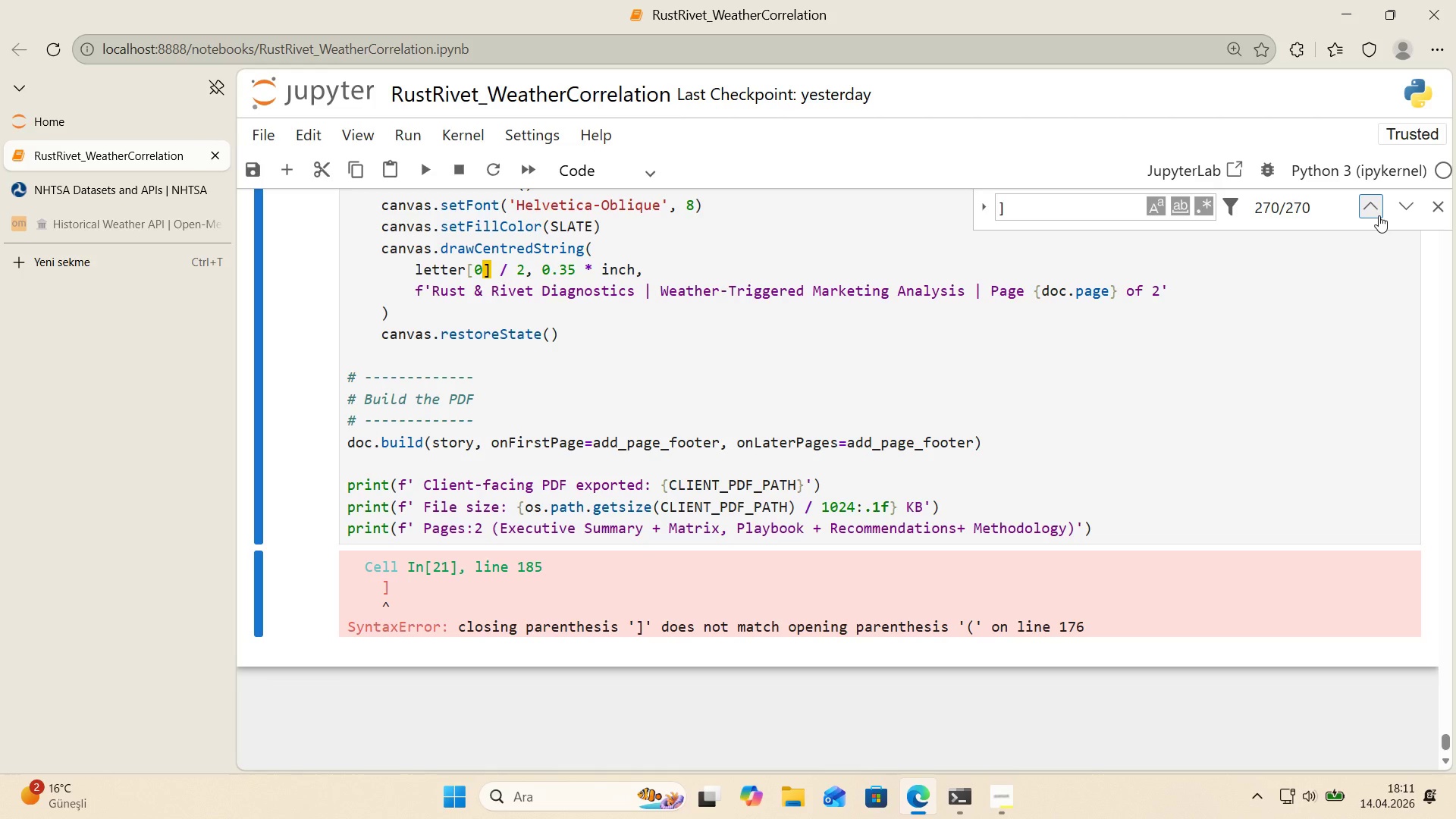 
left_click([1379, 215])
 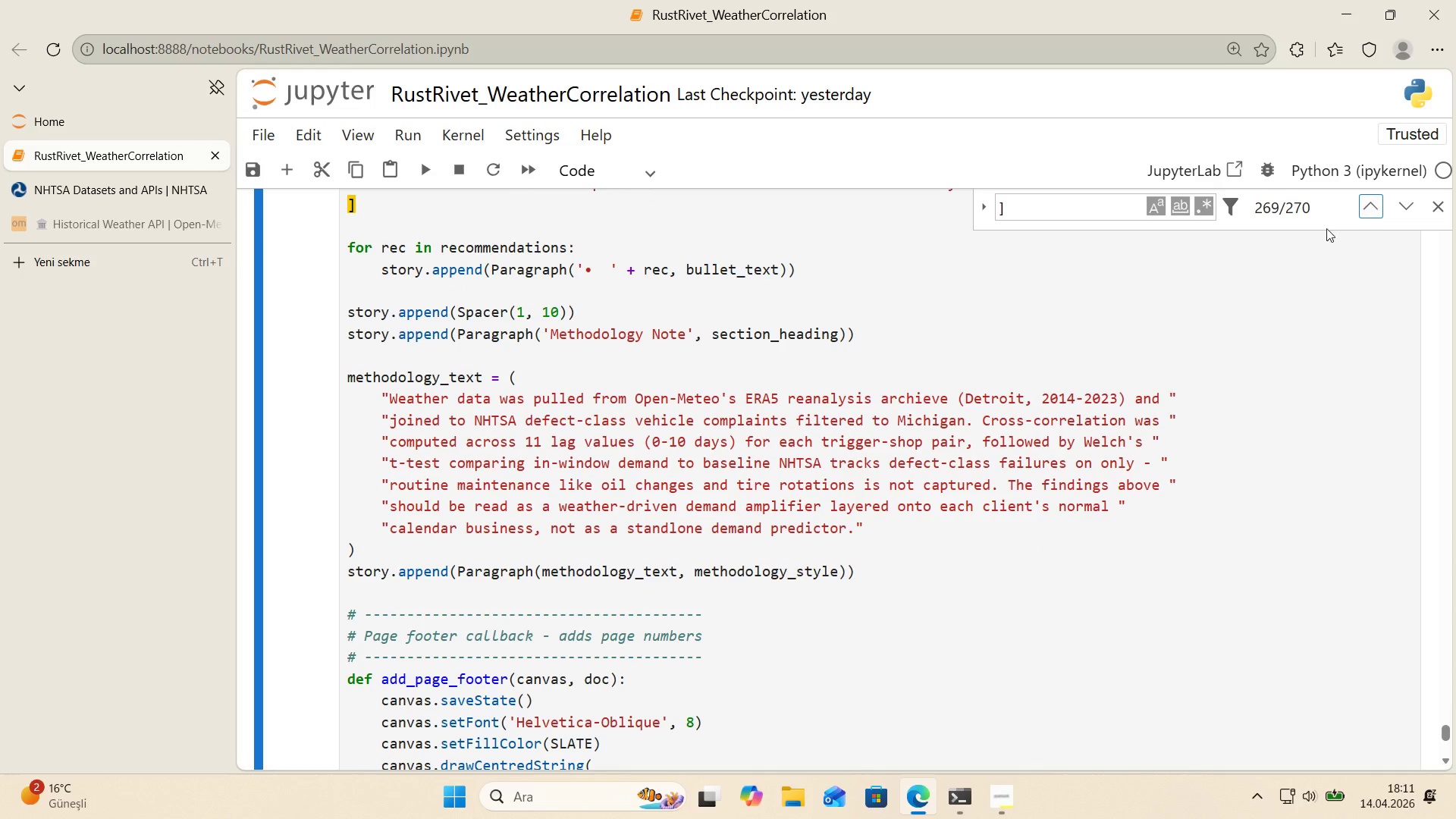 
scroll: coordinate [1131, 309], scroll_direction: up, amount: 3.0
 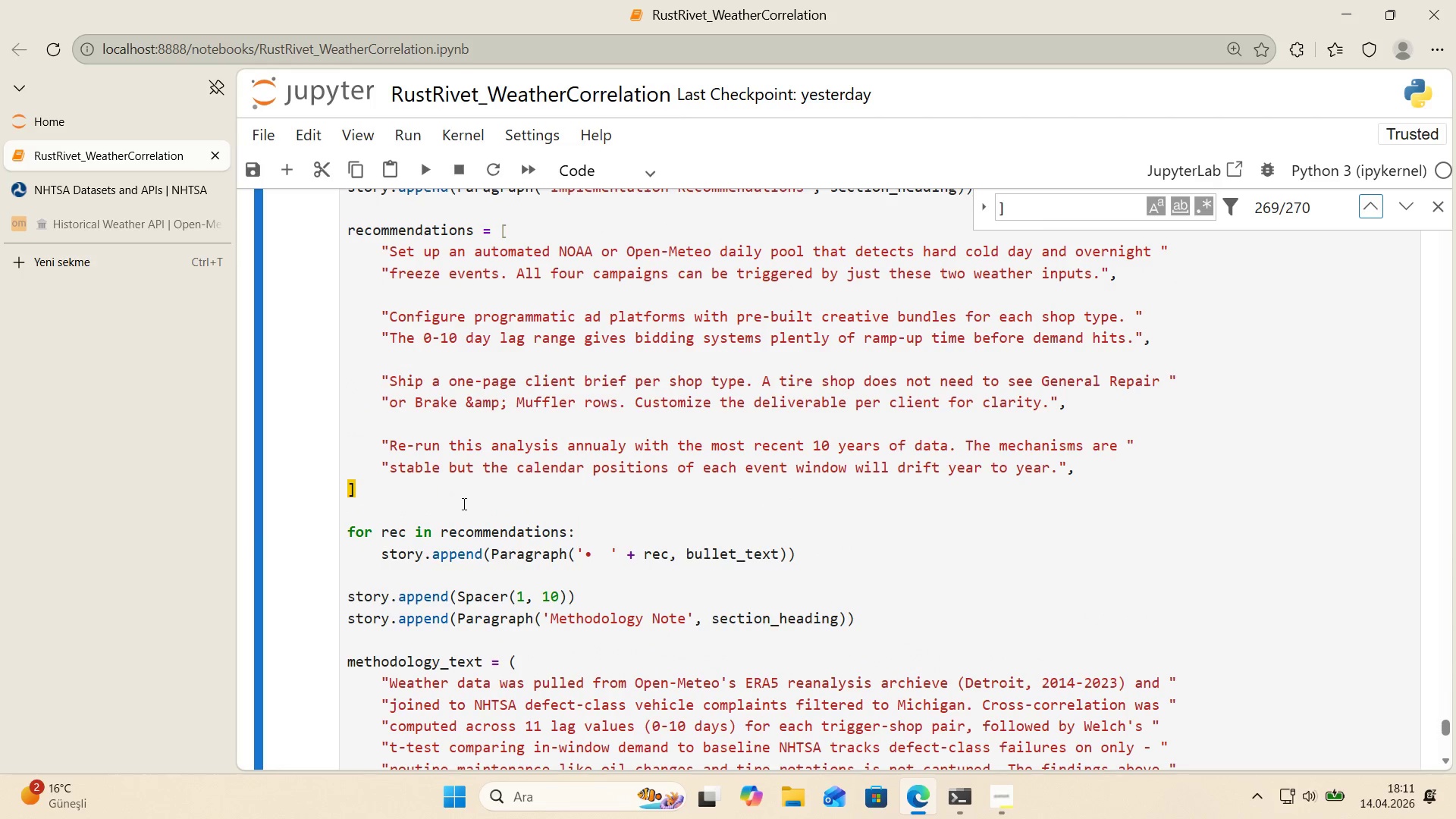 
left_click([454, 488])
 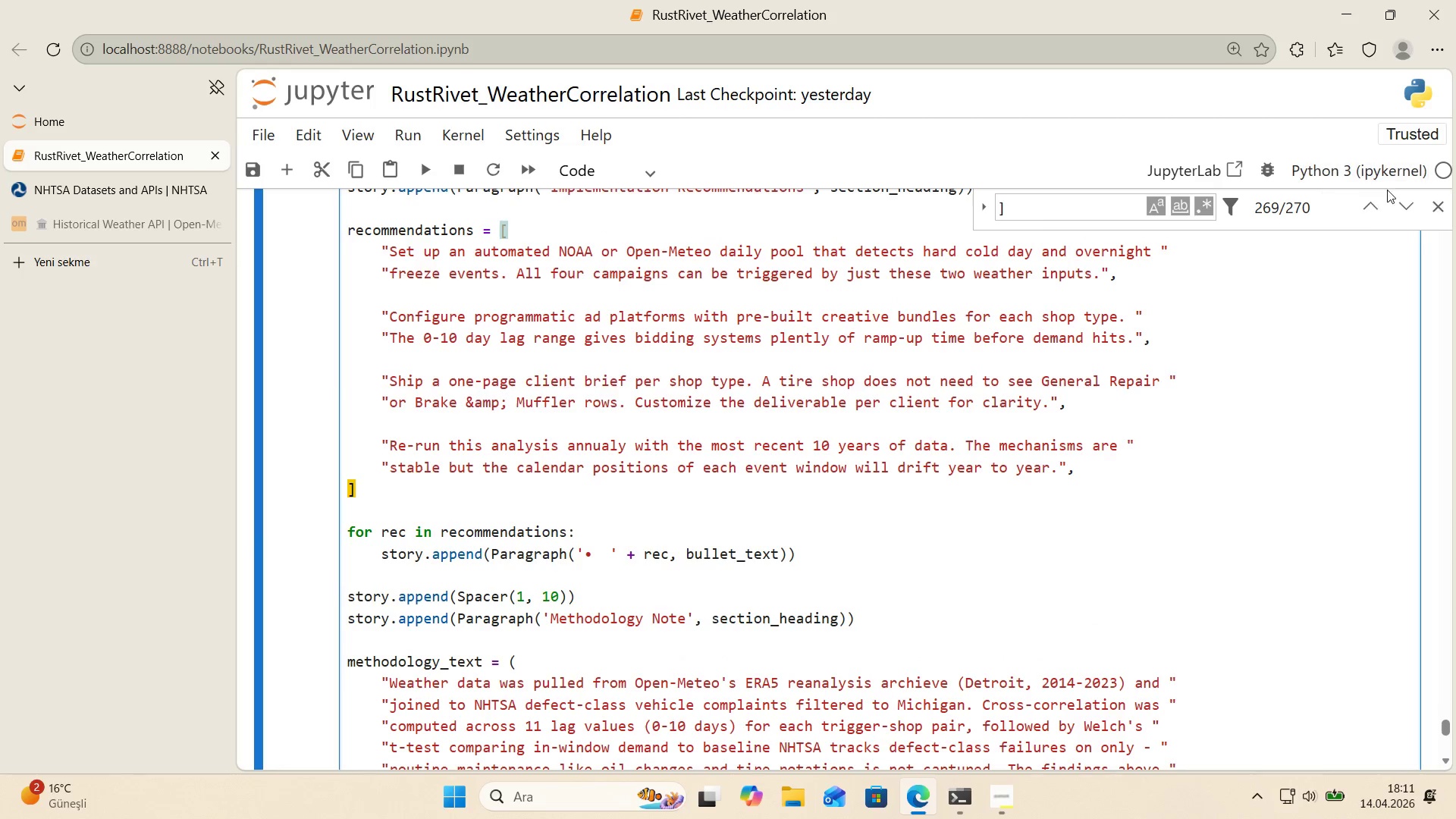 
scroll: coordinate [1023, 345], scroll_direction: up, amount: 2.0
 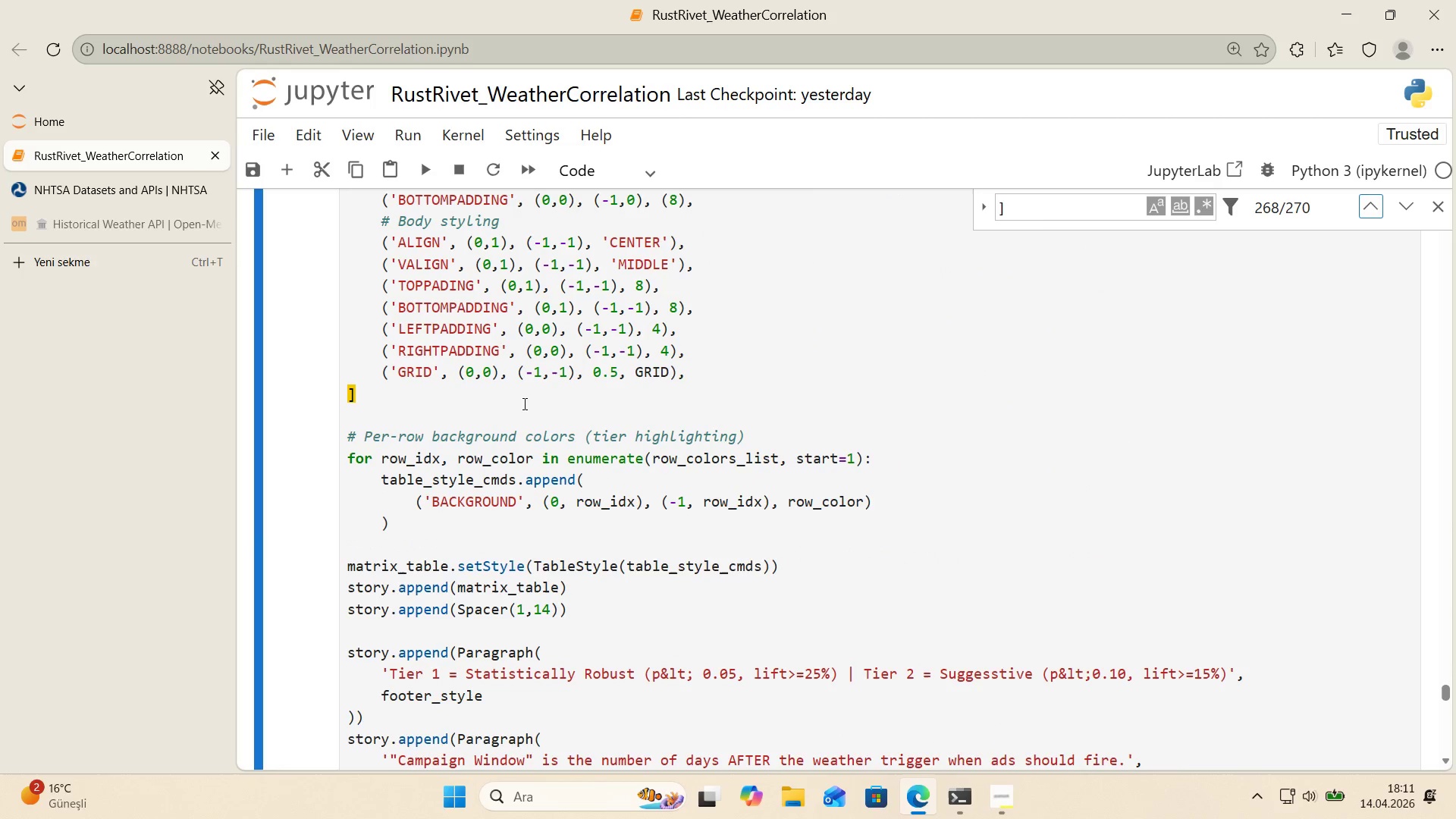 
left_click([1366, 209])
 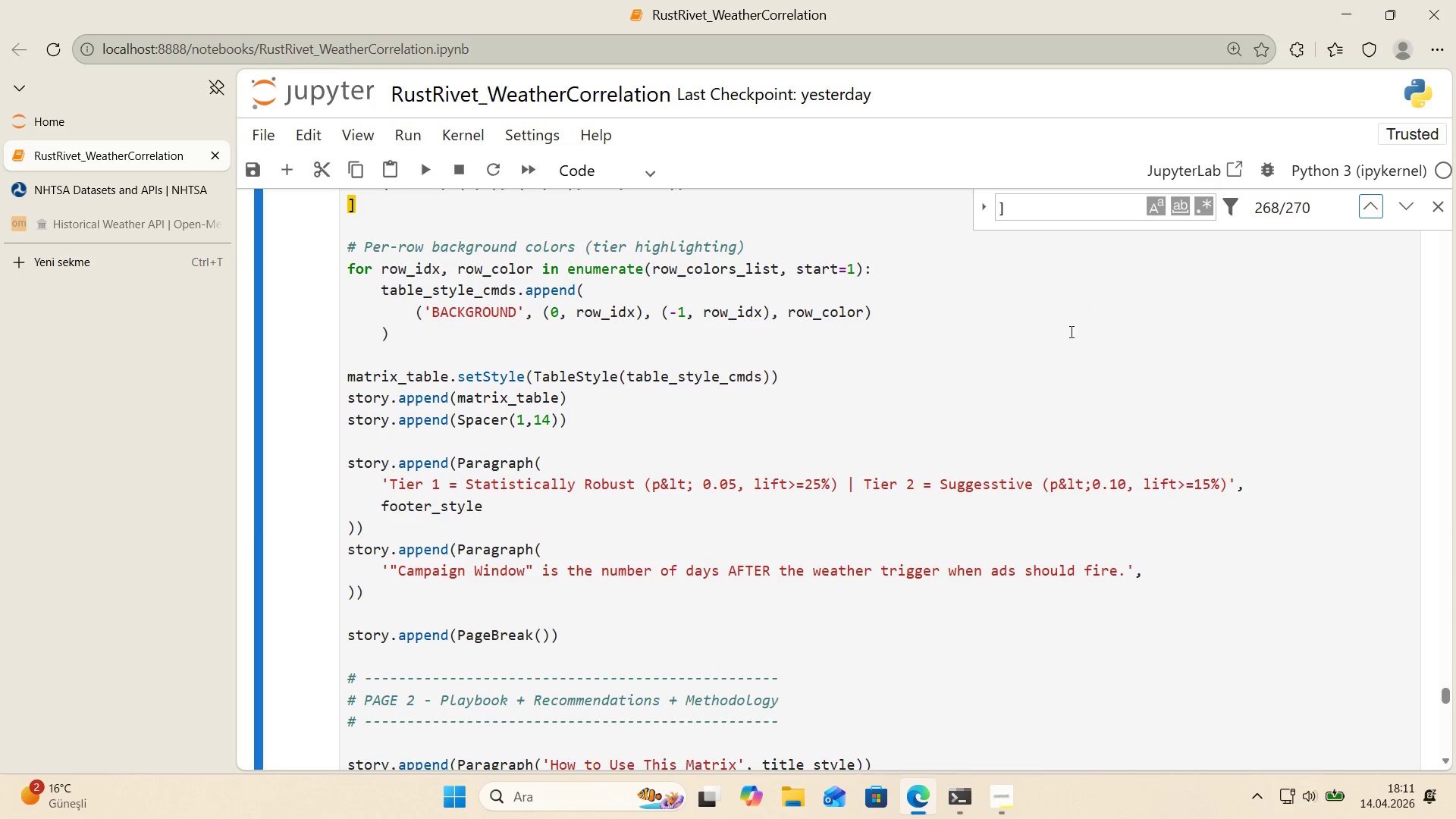 
scroll: coordinate [520, 398], scroll_direction: up, amount: 1.0
 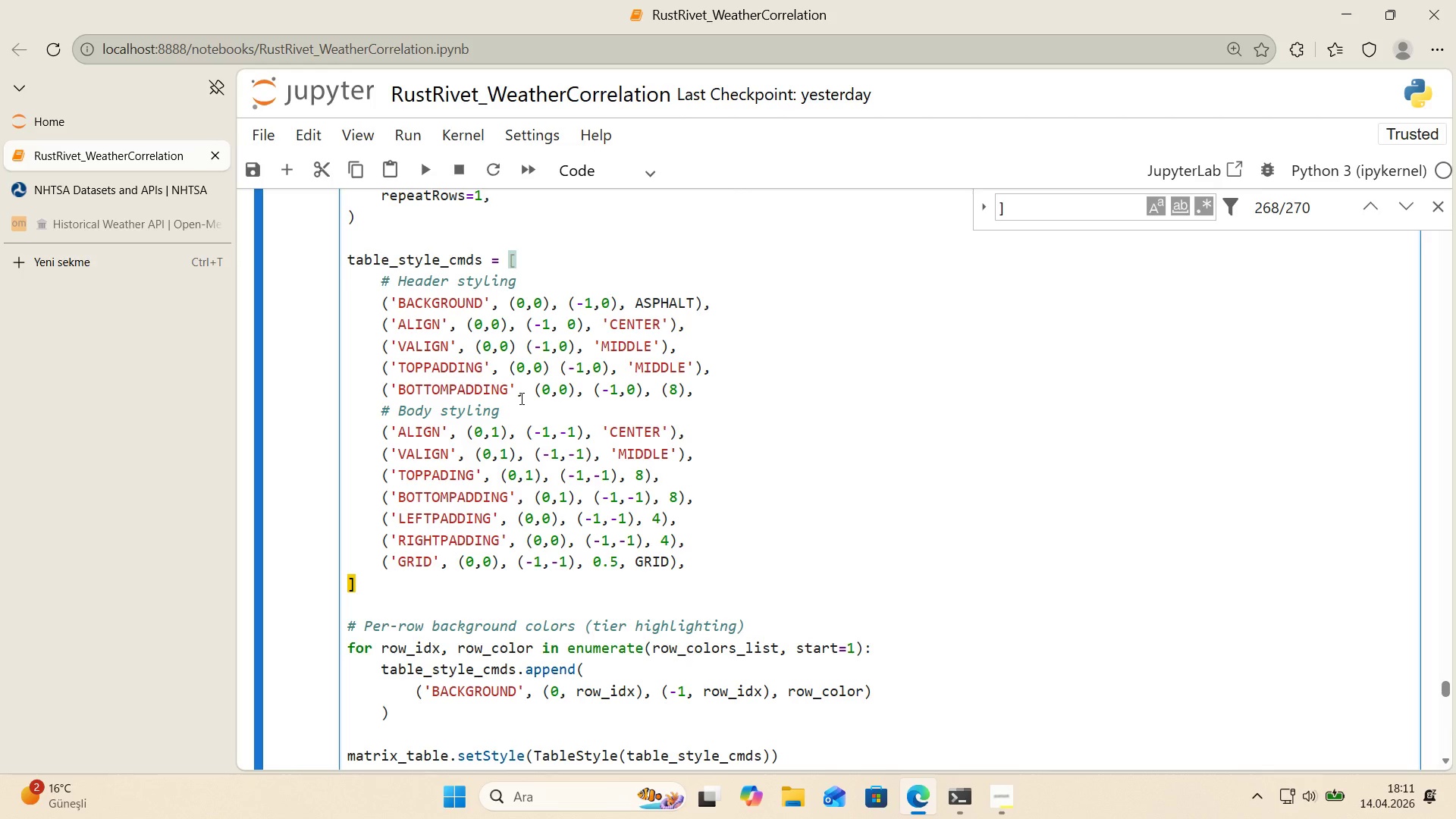 
left_click([520, 398])
 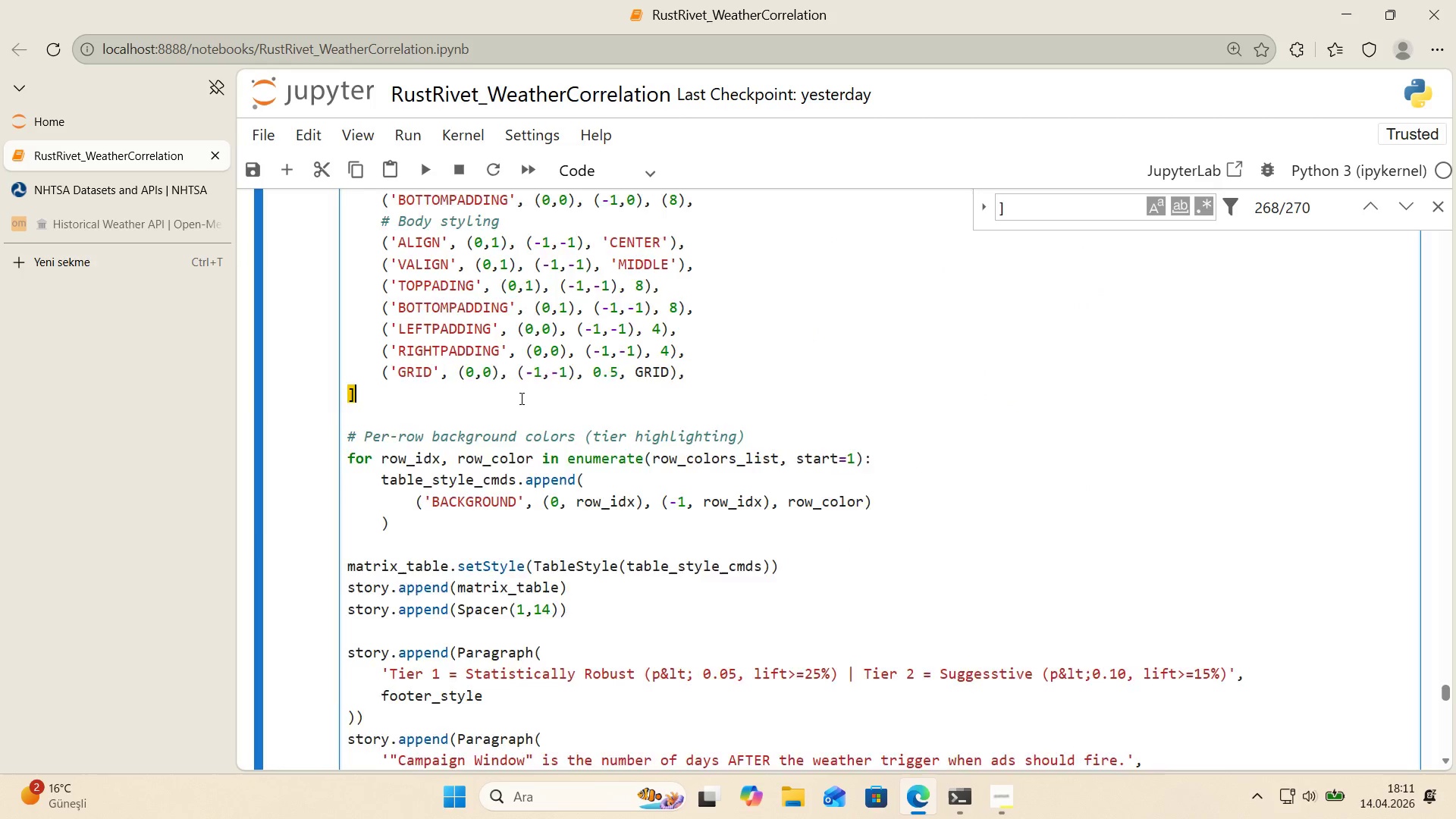 
left_click([1367, 215])
 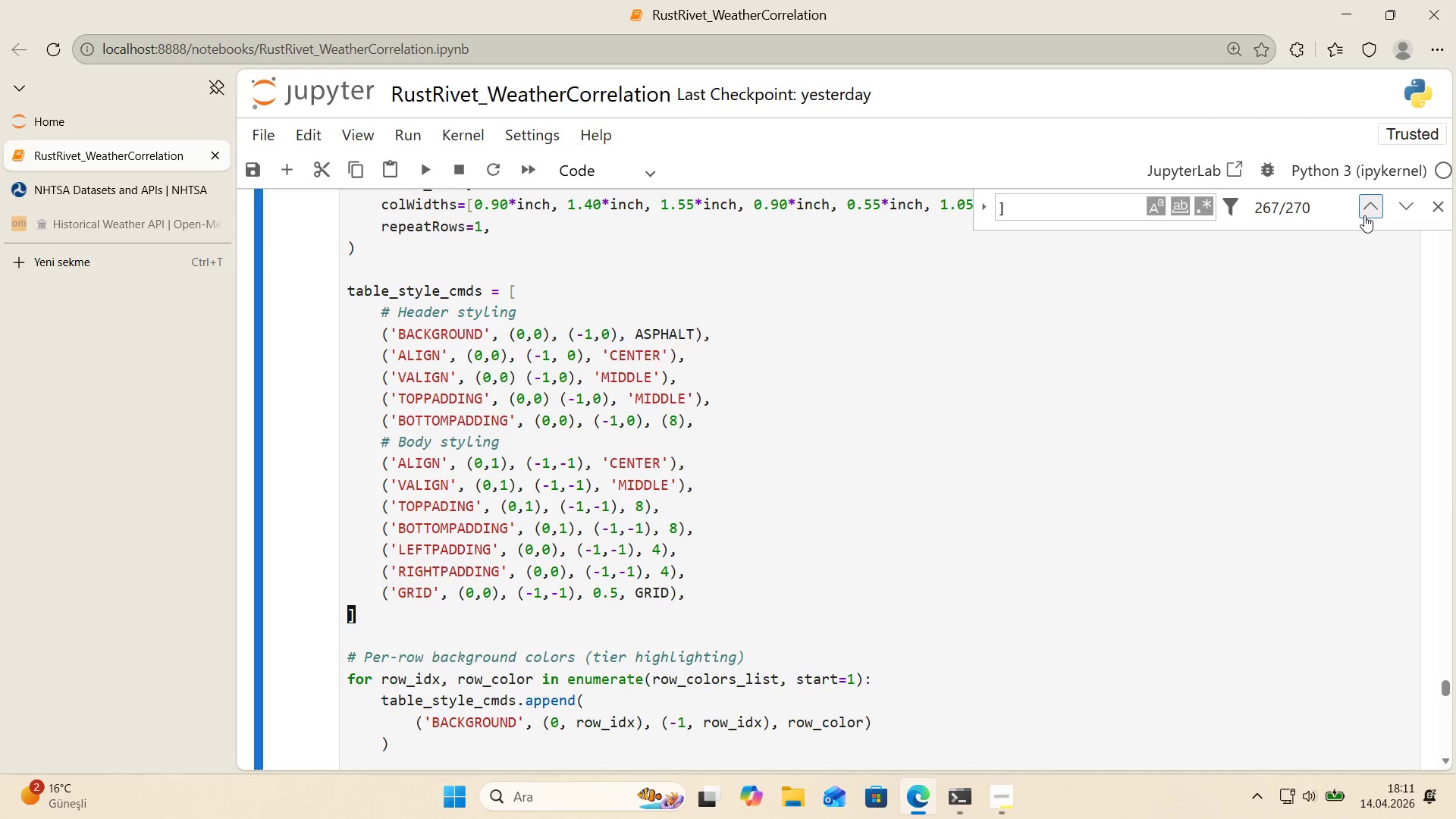 
left_click([1364, 215])
 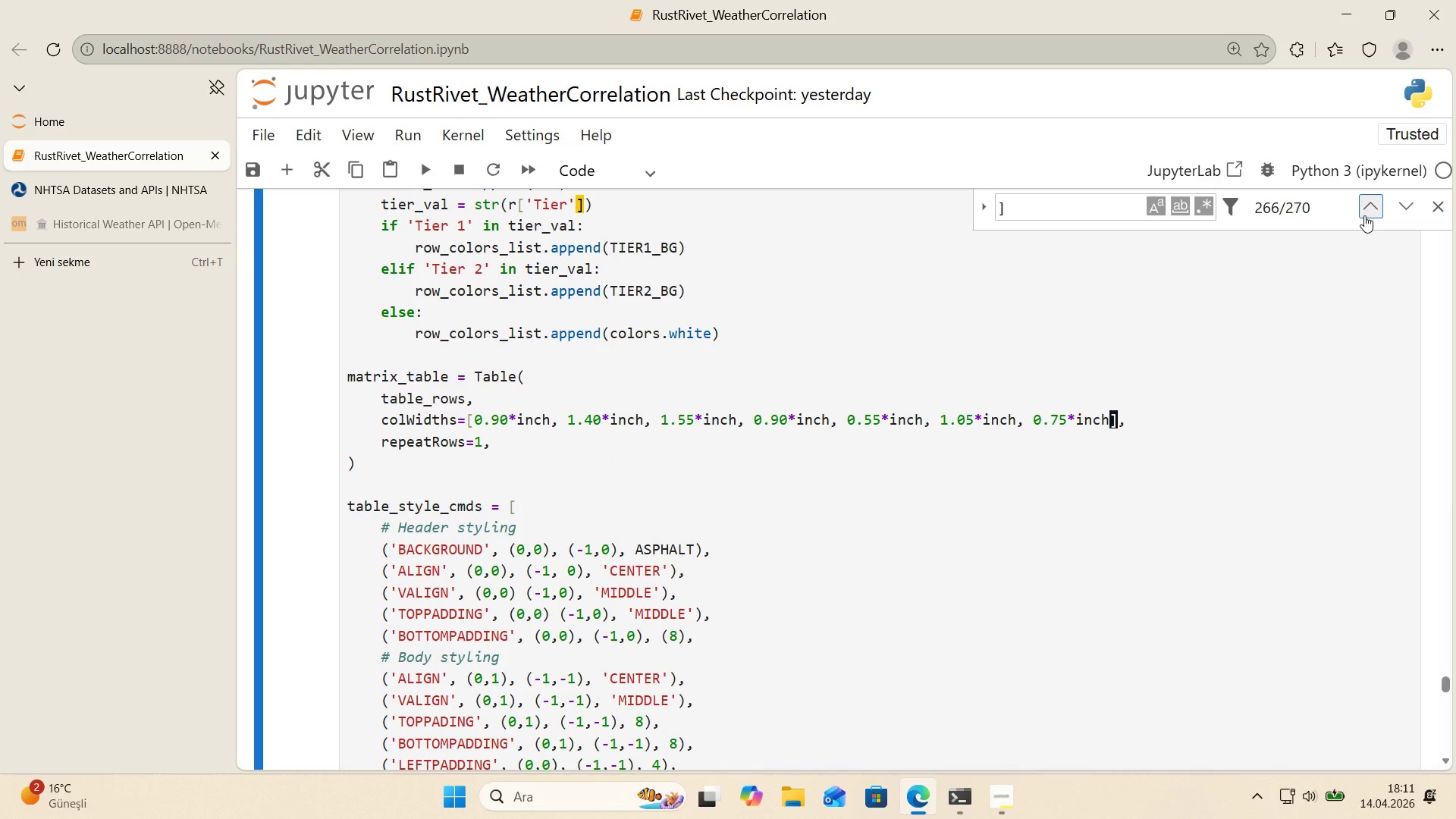 
left_click([1364, 215])
 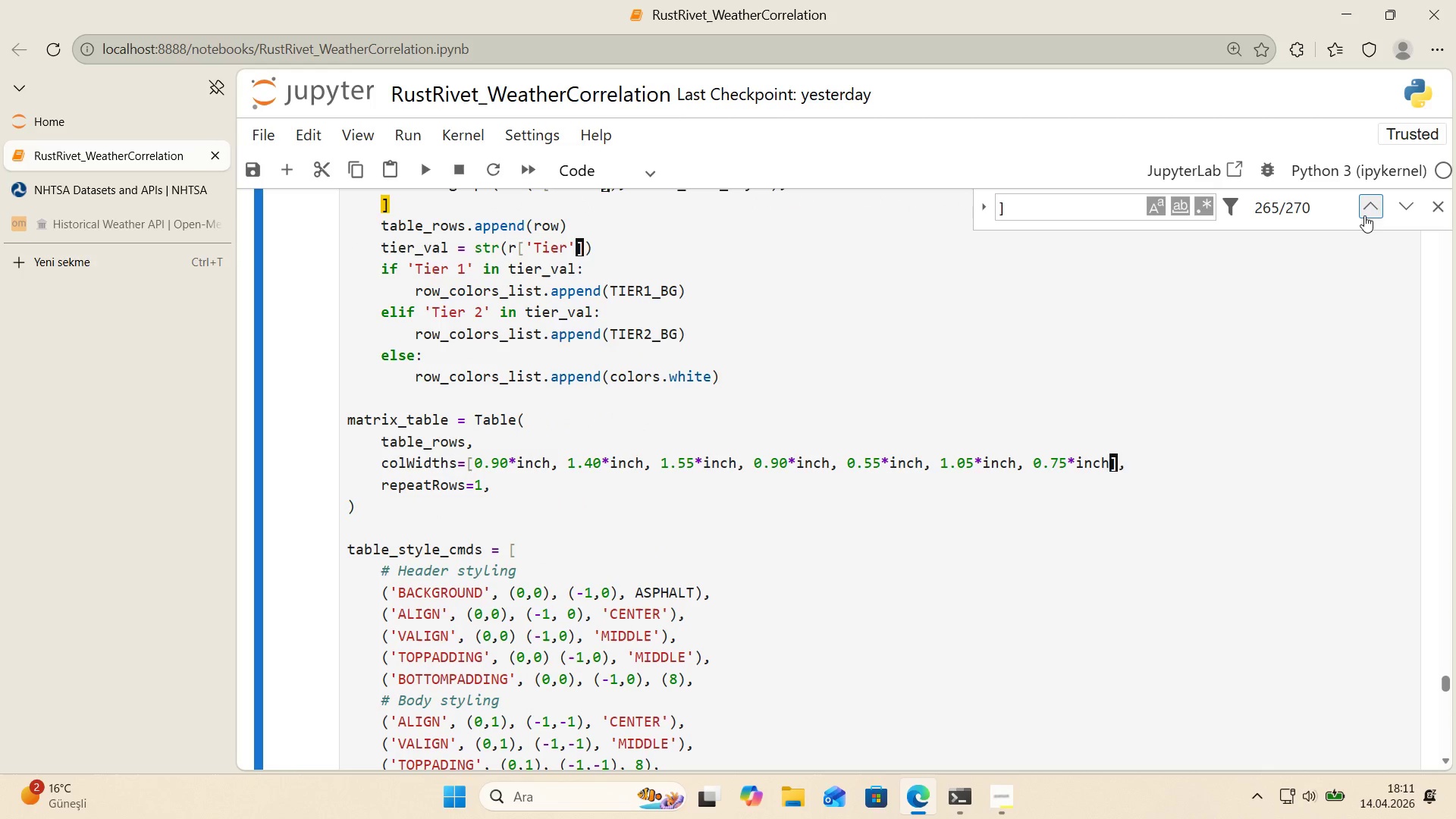 
scroll: coordinate [1109, 342], scroll_direction: up, amount: 2.0
 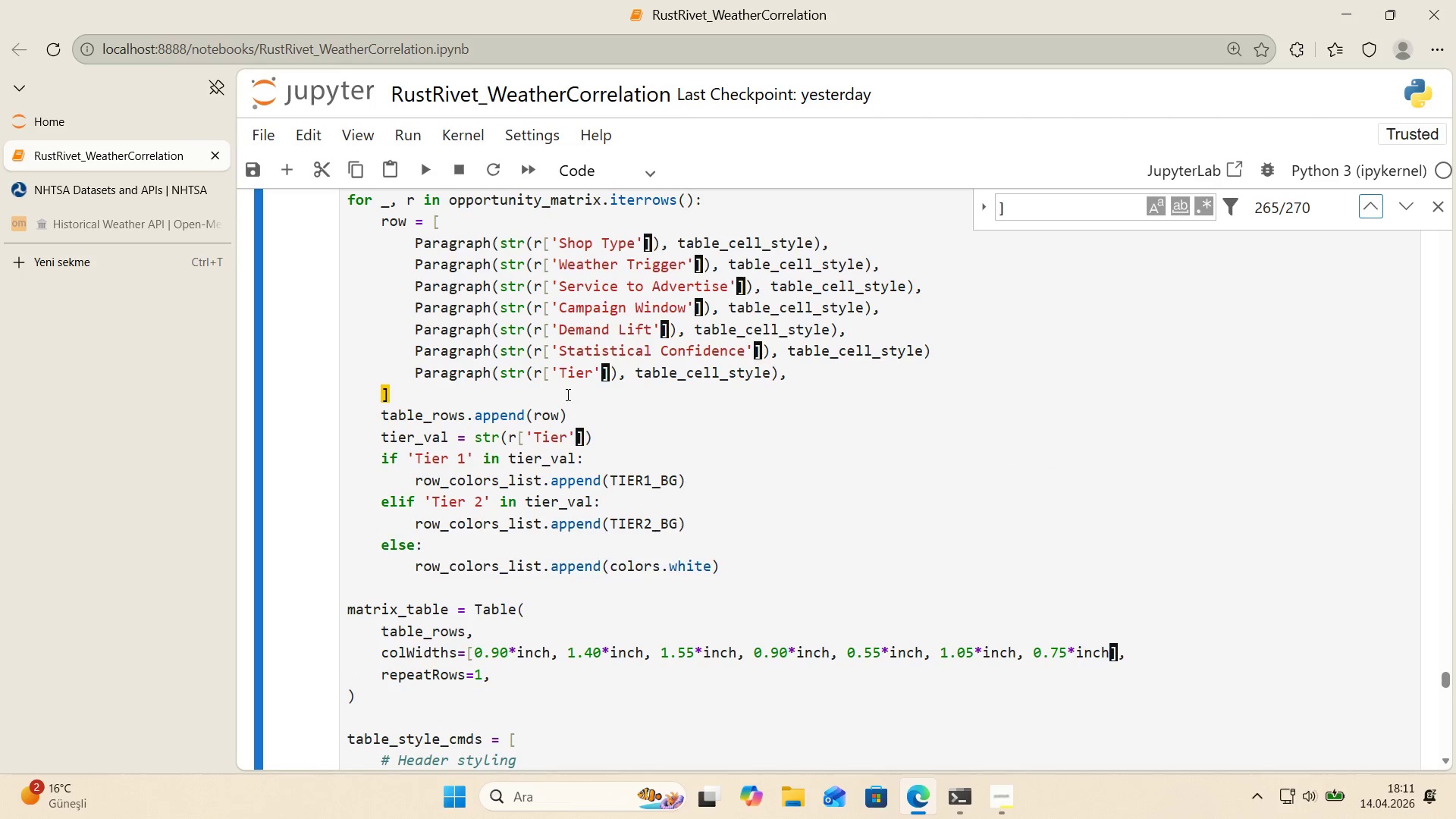 
left_click([562, 394])
 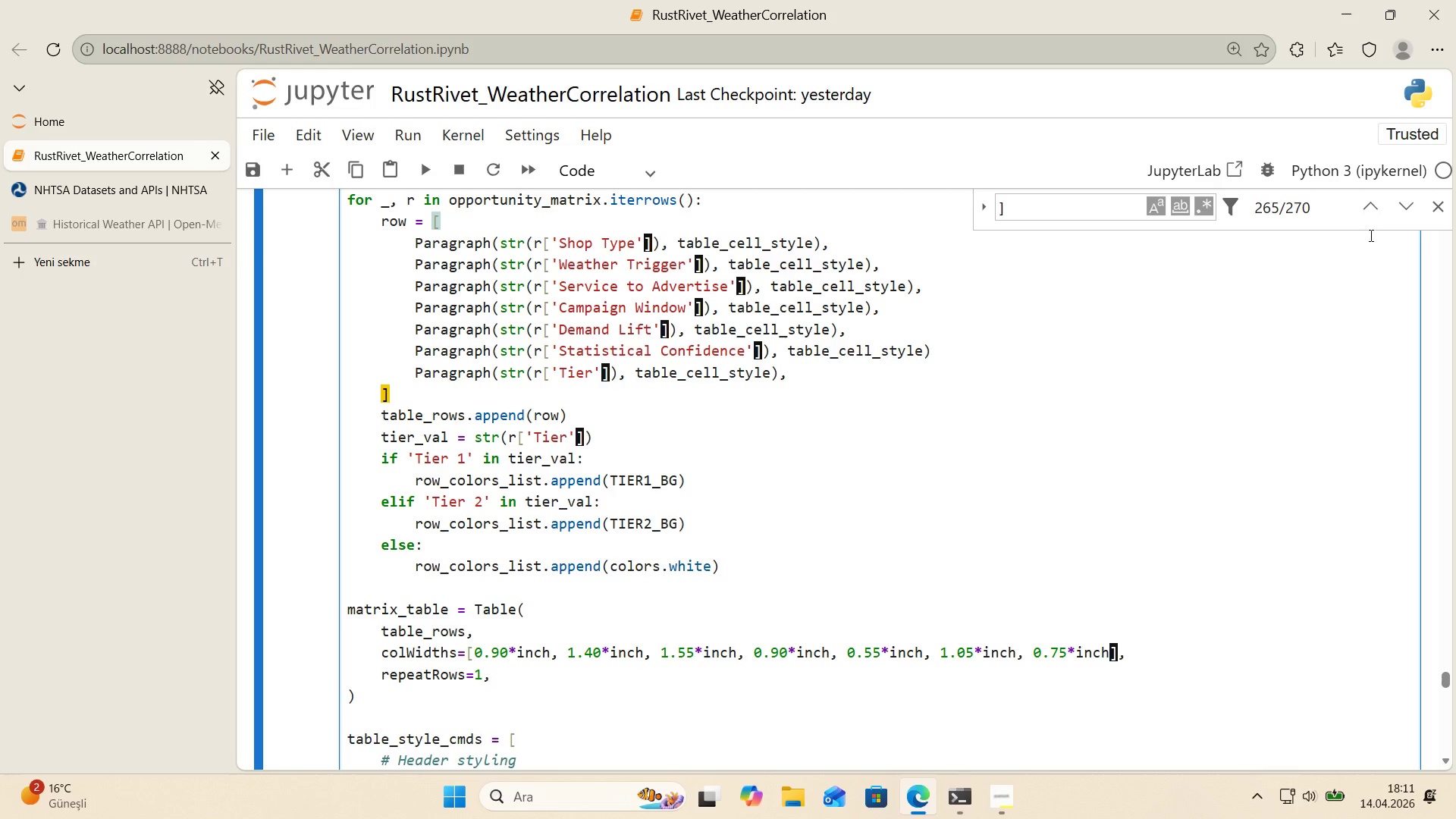 
left_click([1373, 215])
 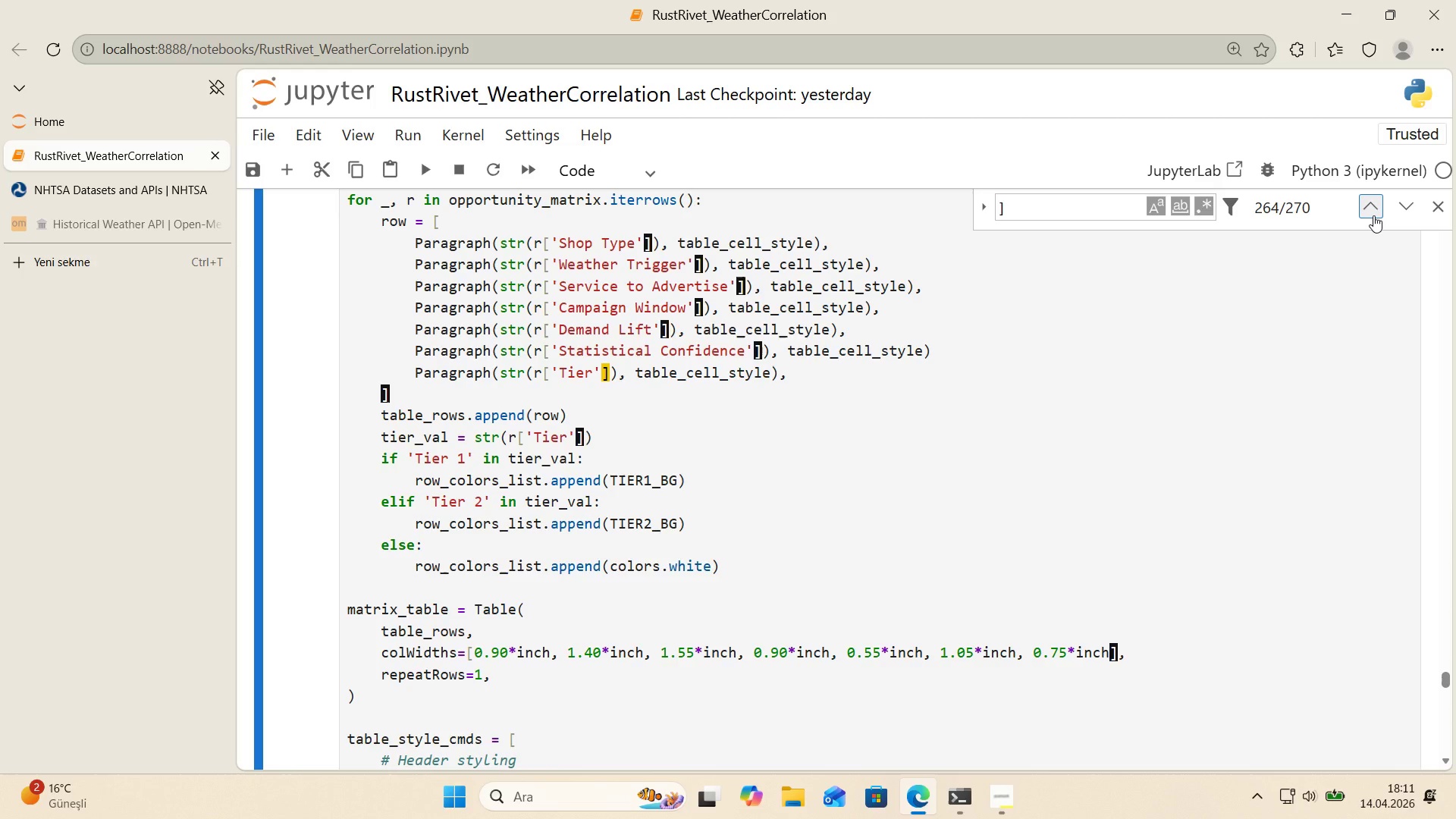 
left_click([1373, 215])
 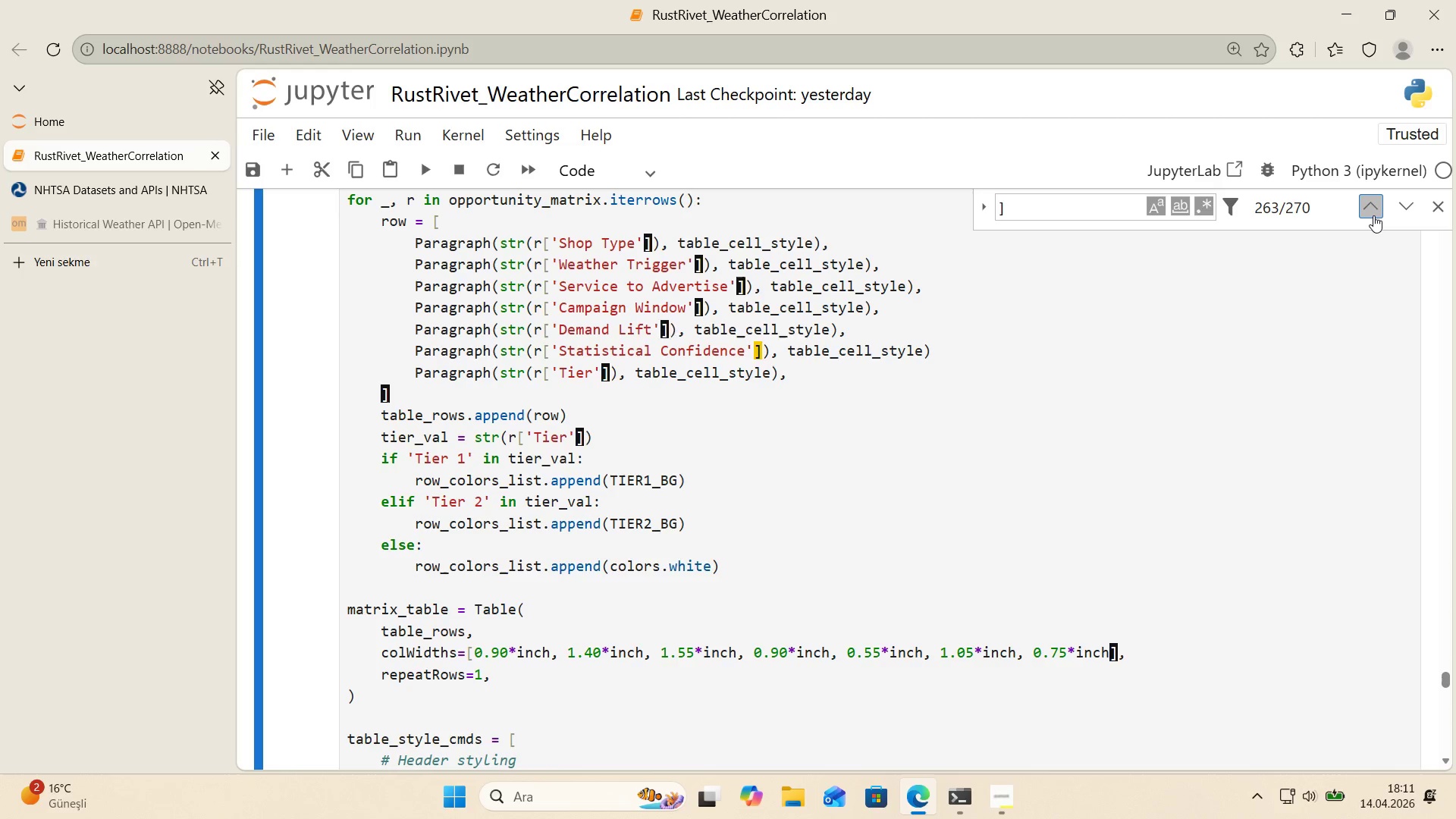 
double_click([1373, 215])
 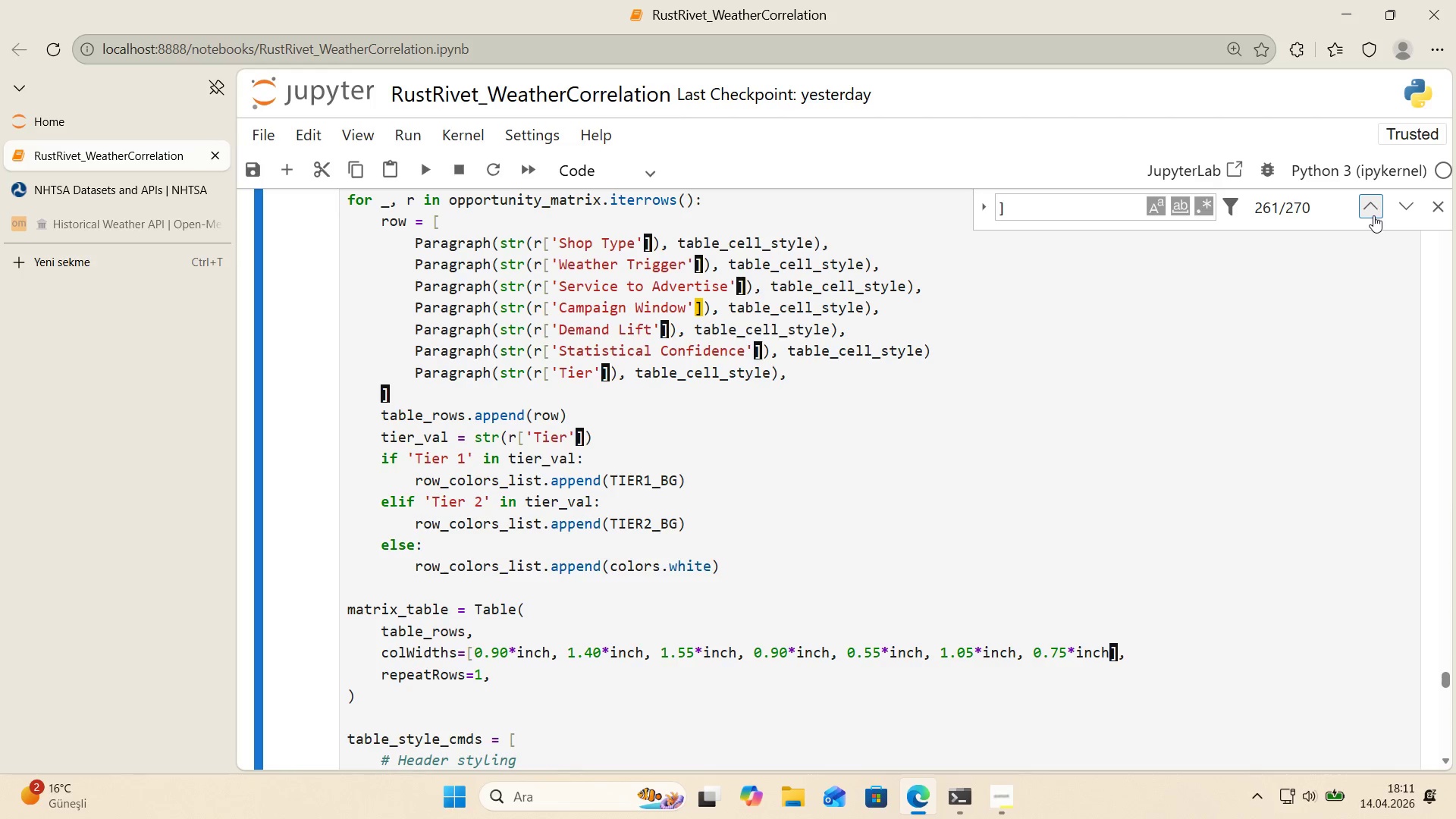 
triple_click([1373, 215])
 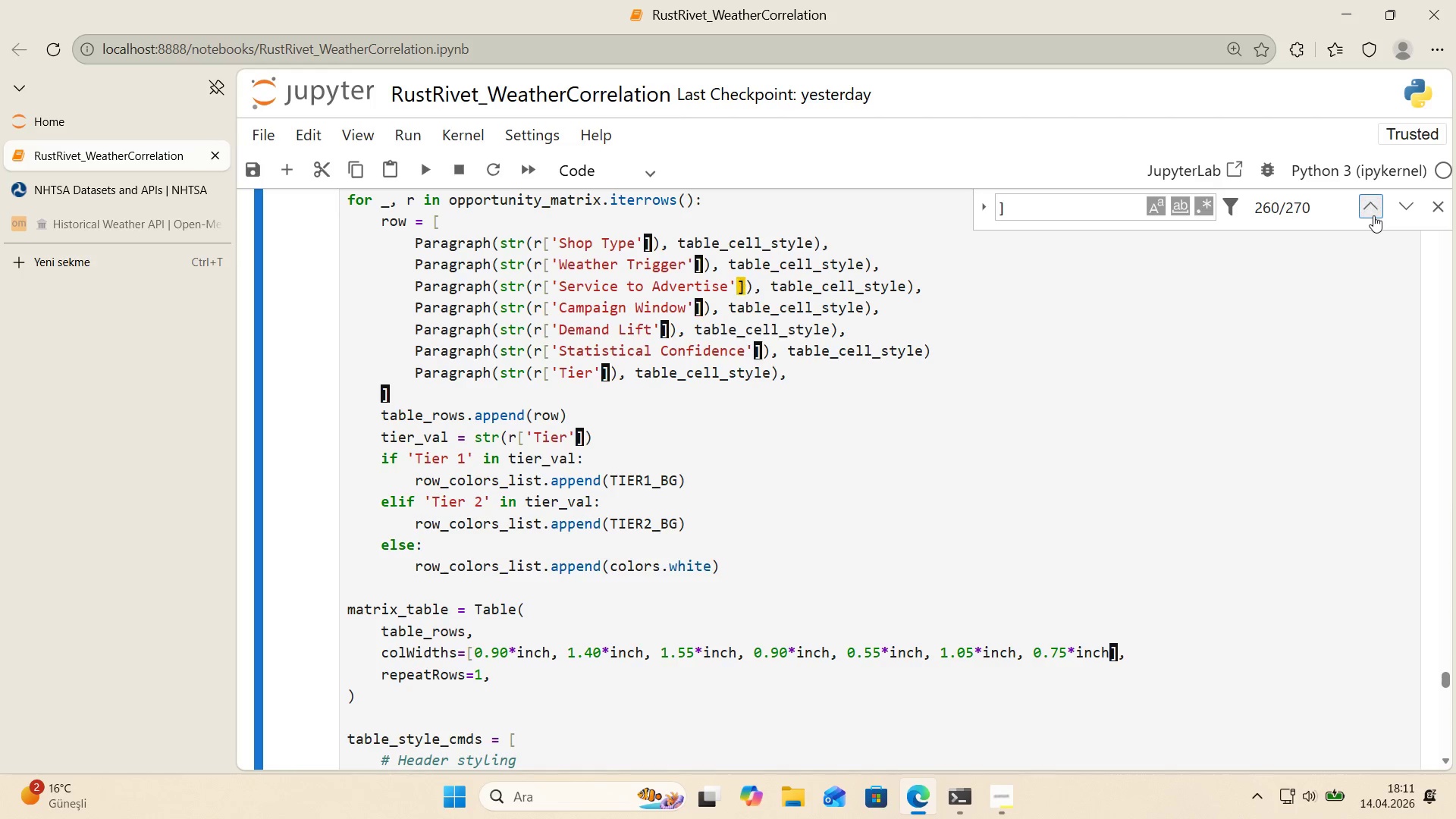 
triple_click([1373, 215])
 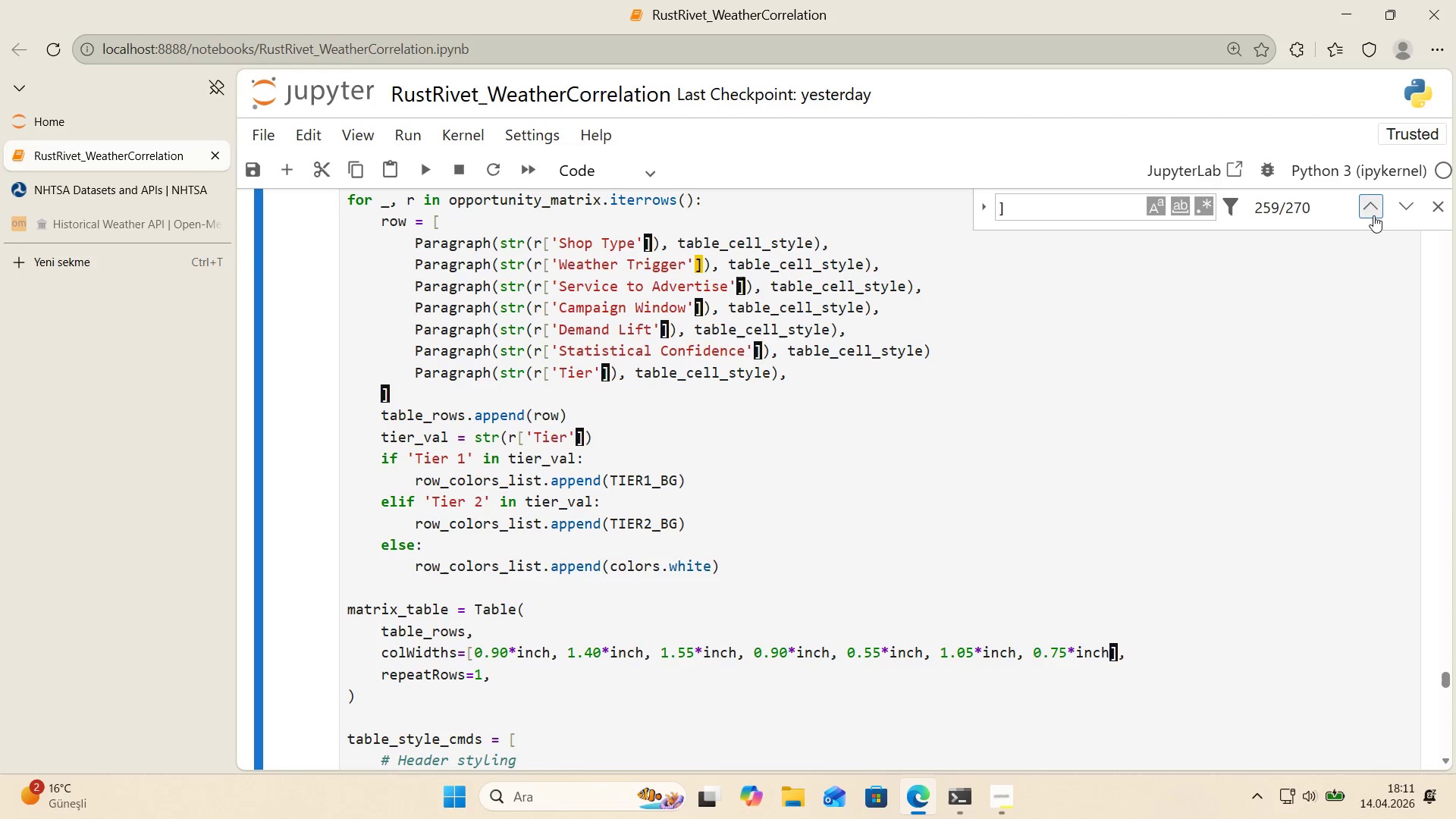 
triple_click([1373, 215])
 